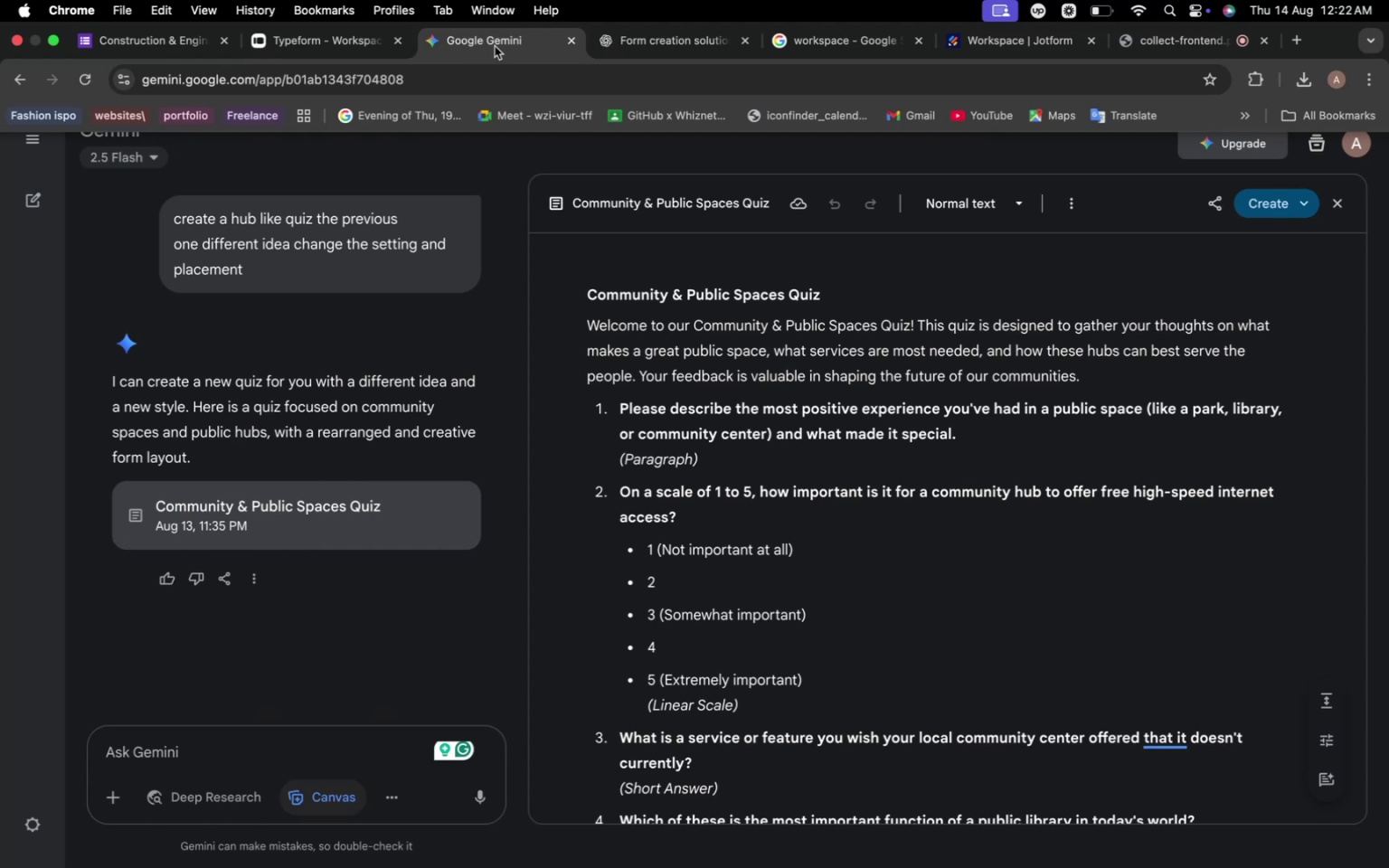 
wait(43.67)
 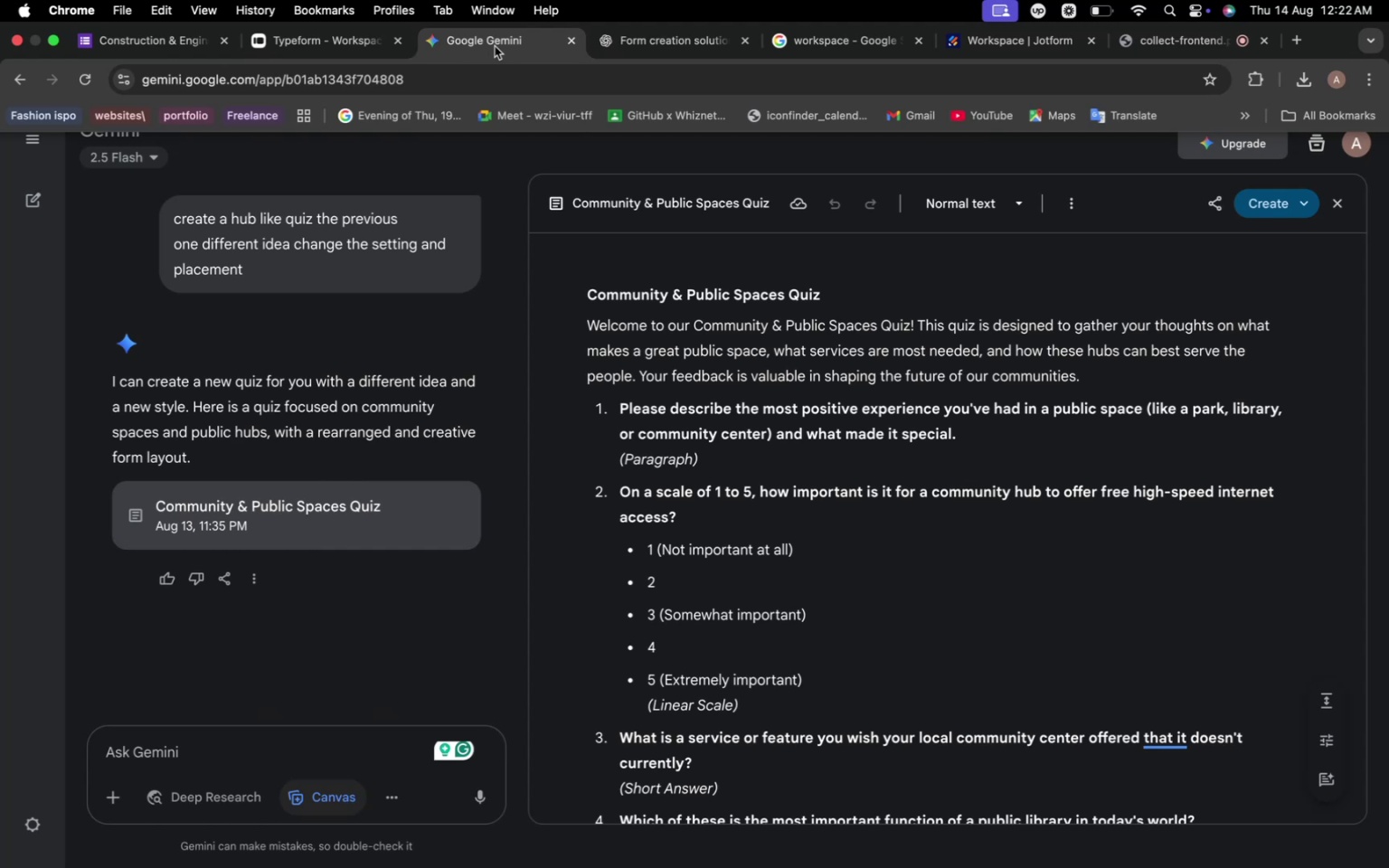 
scroll: coordinate [616, 437], scroll_direction: down, amount: 6.0
 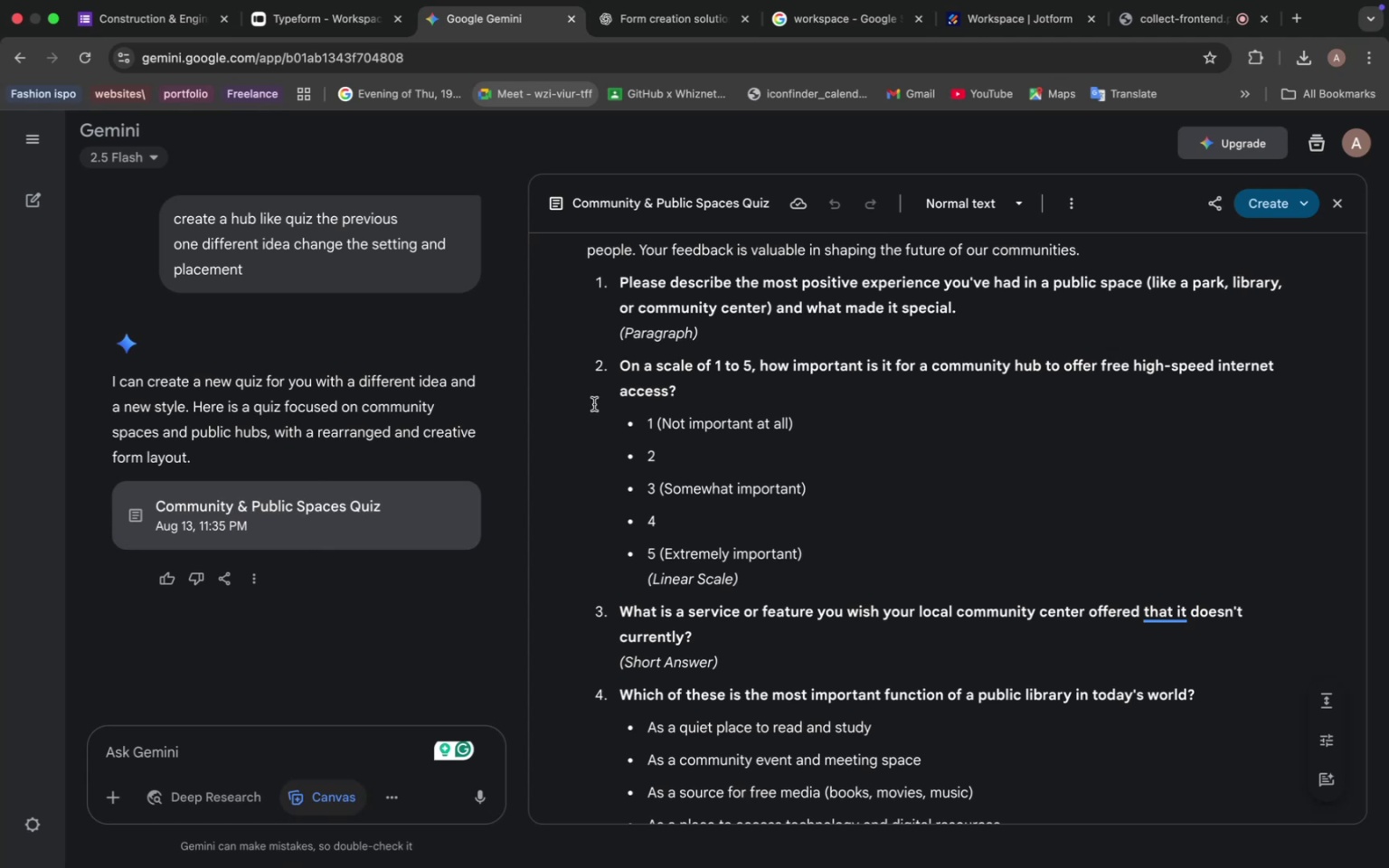 
wait(6.03)
 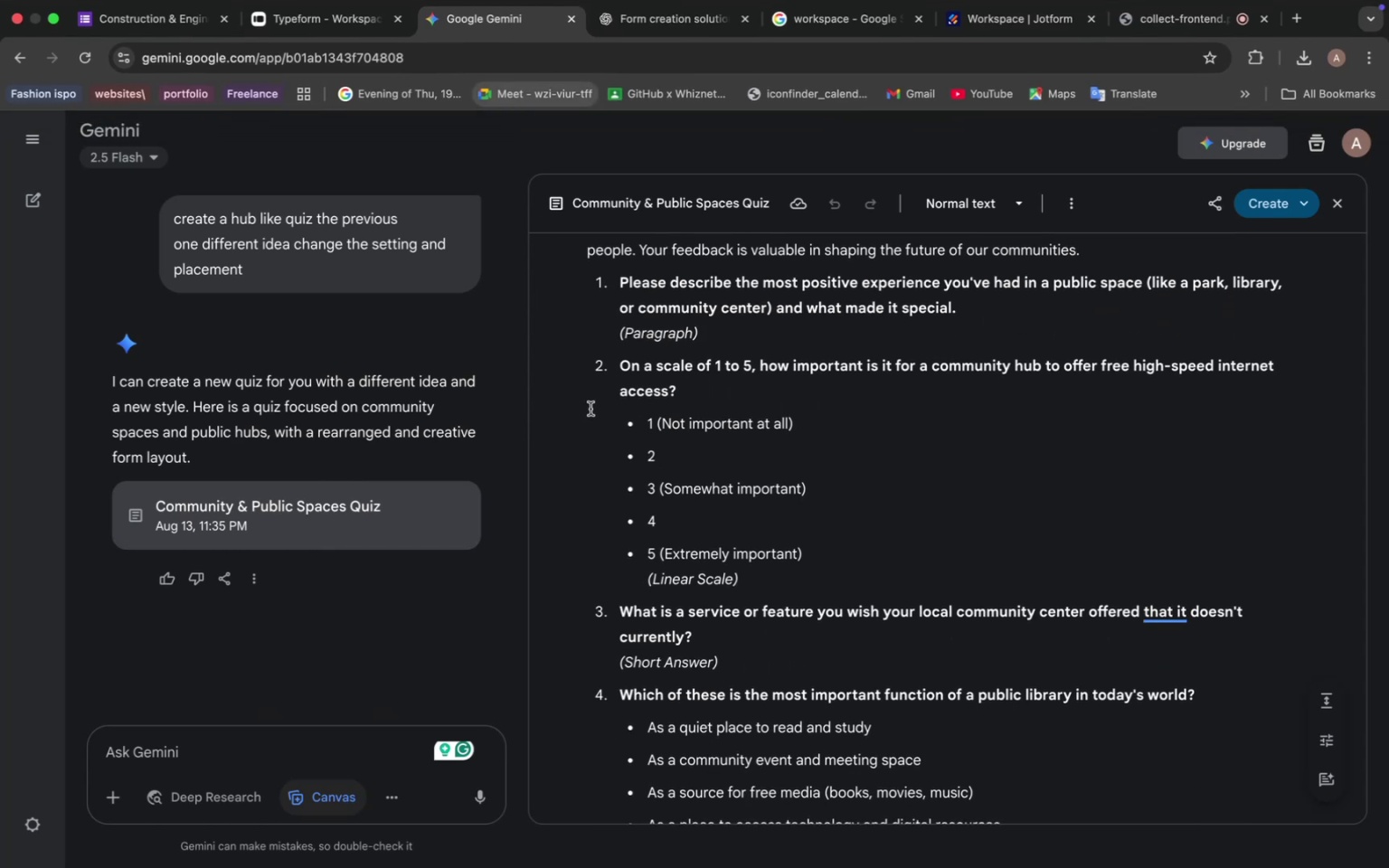 
scroll: coordinate [701, 463], scroll_direction: down, amount: 2.0
 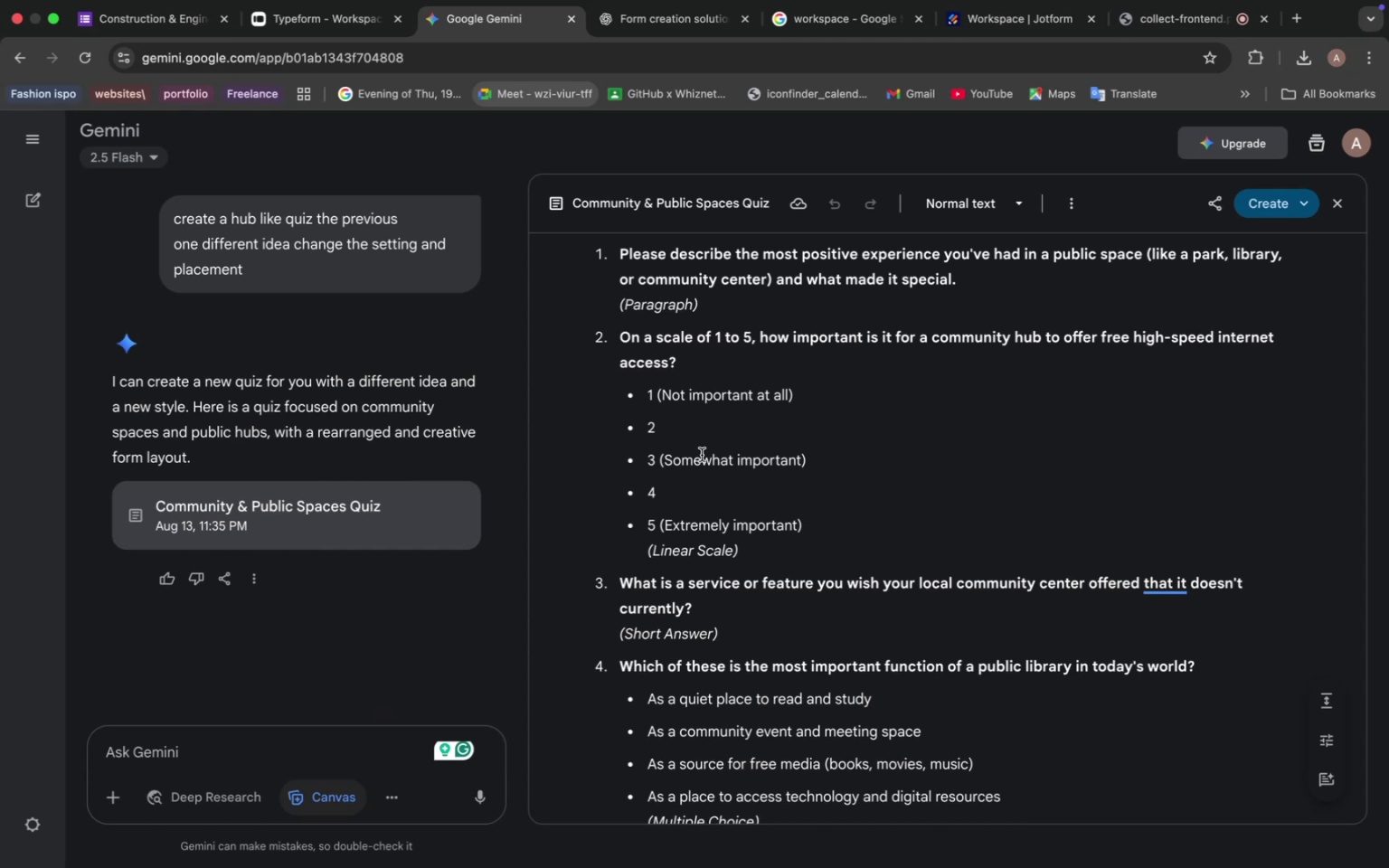 
wait(17.41)
 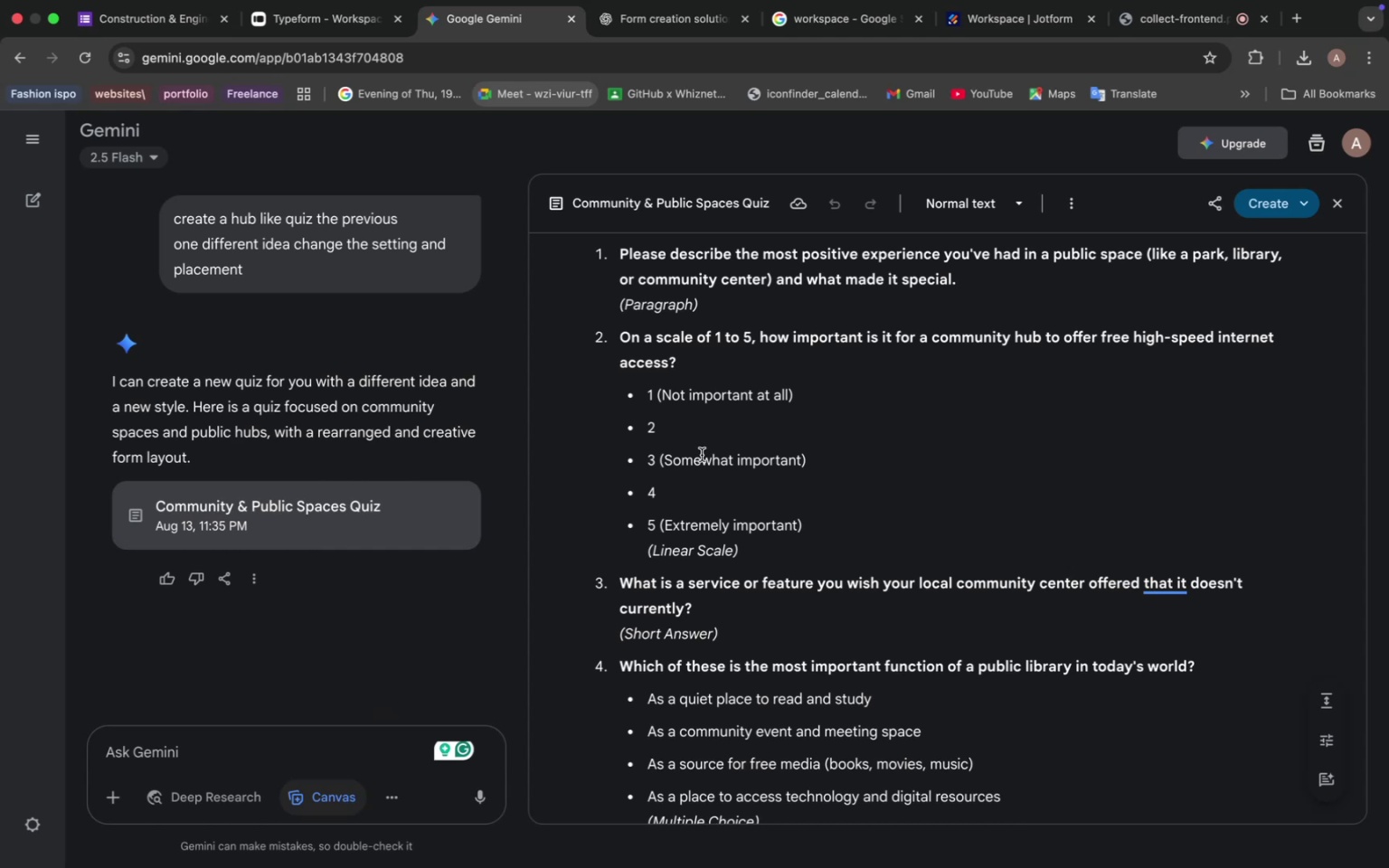 
scroll: coordinate [689, 455], scroll_direction: down, amount: 5.0
 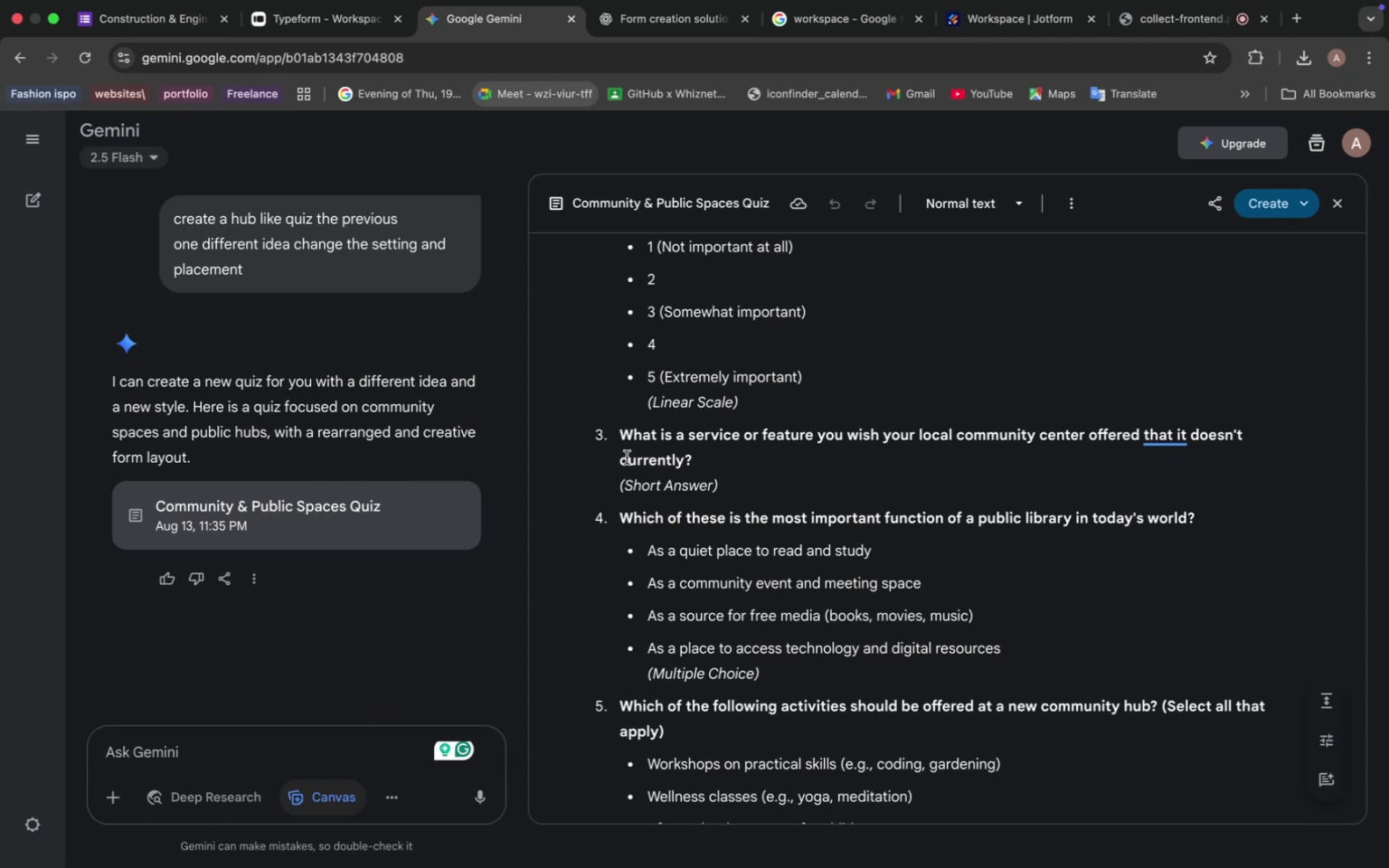 
wait(58.76)
 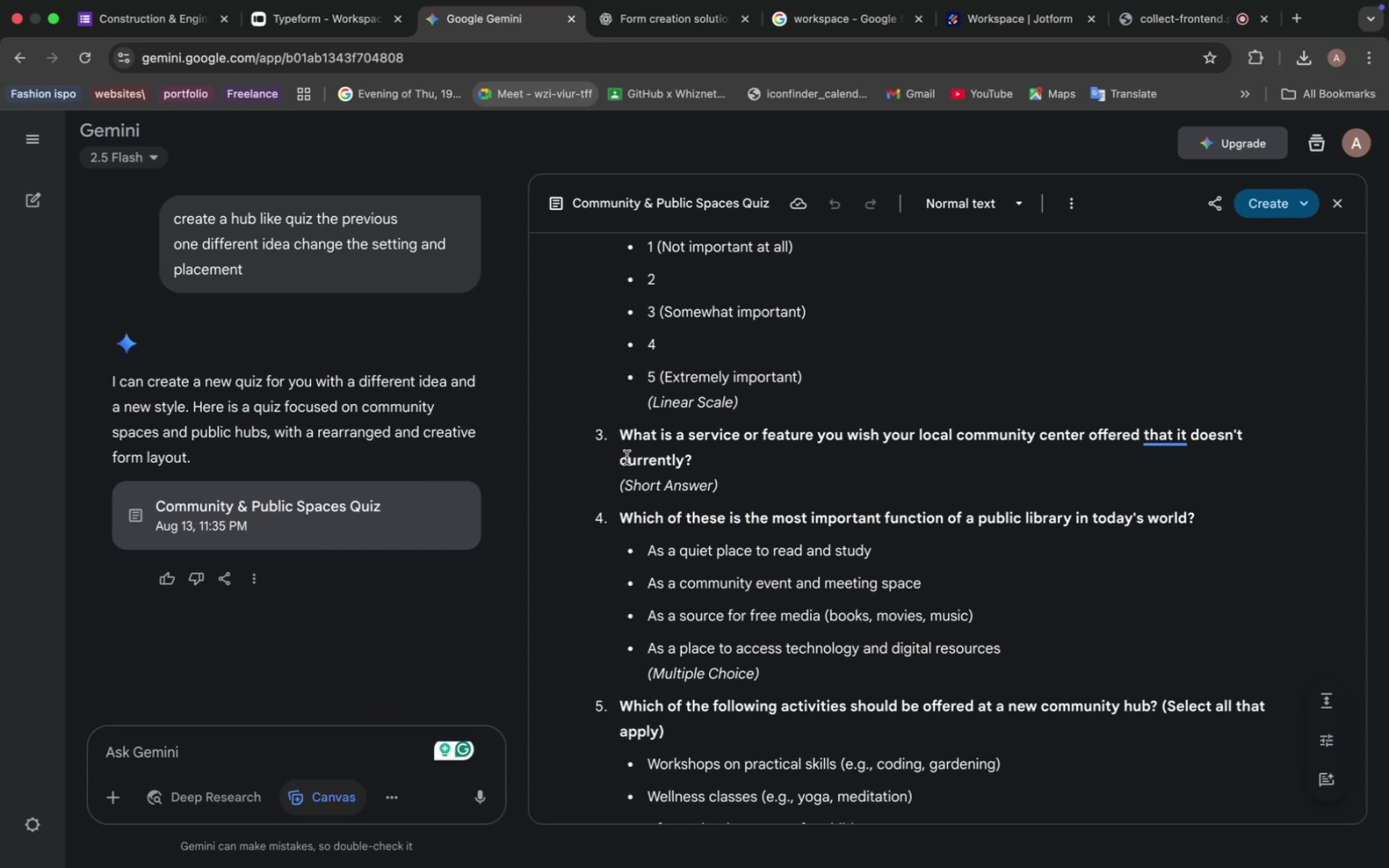 
scroll: coordinate [627, 458], scroll_direction: down, amount: 3.0
 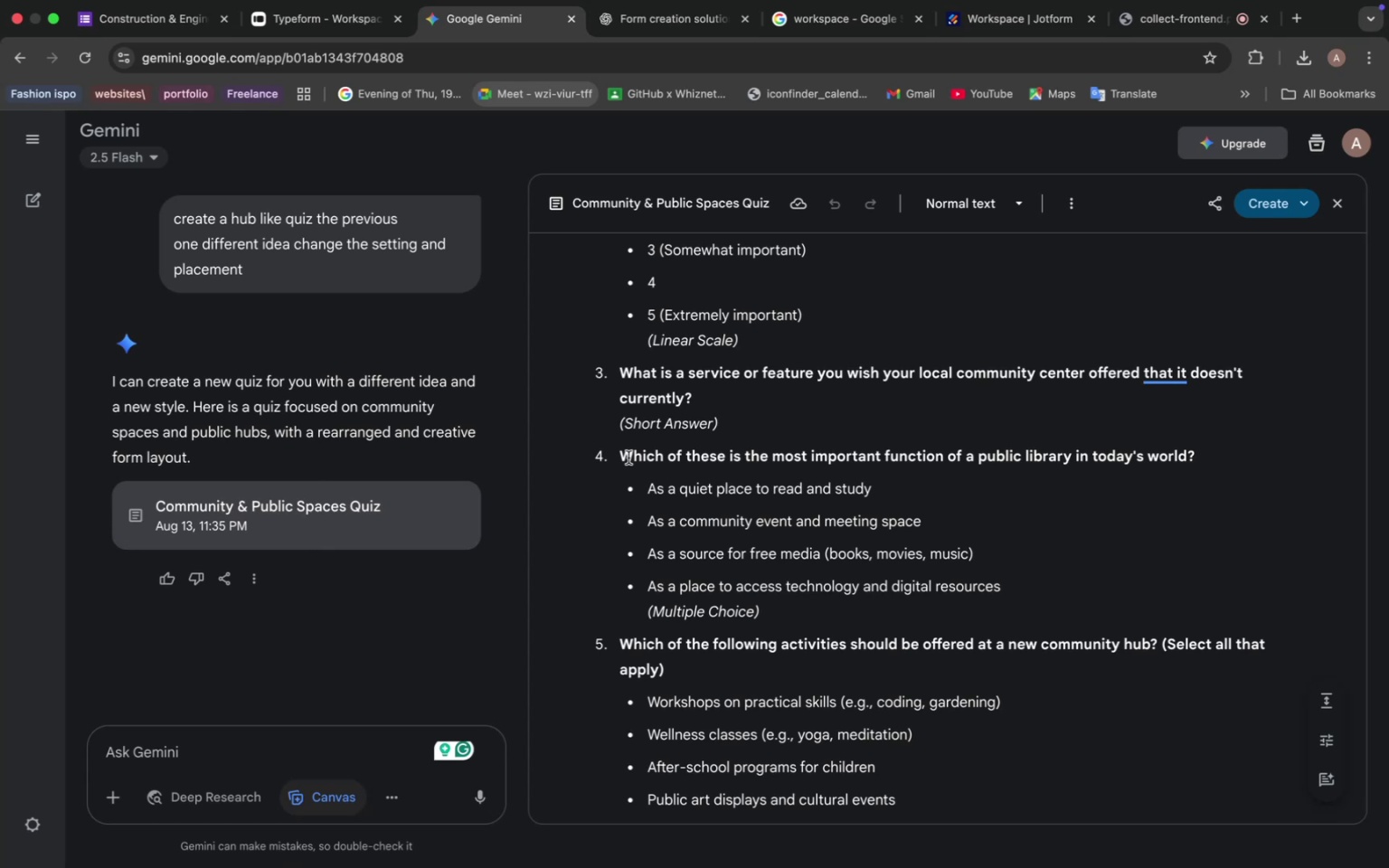 
wait(15.42)
 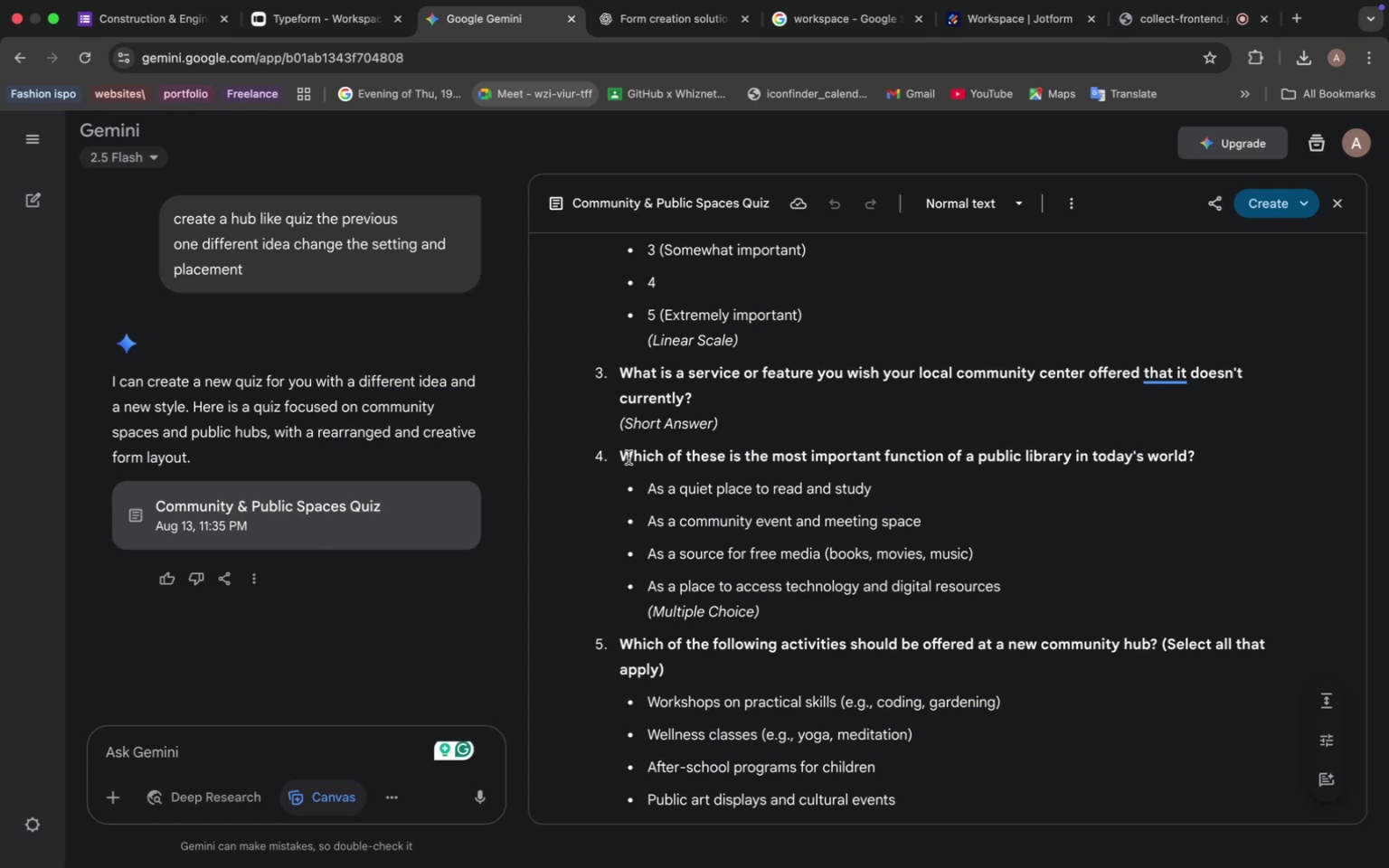 
scroll: coordinate [635, 465], scroll_direction: down, amount: 9.0
 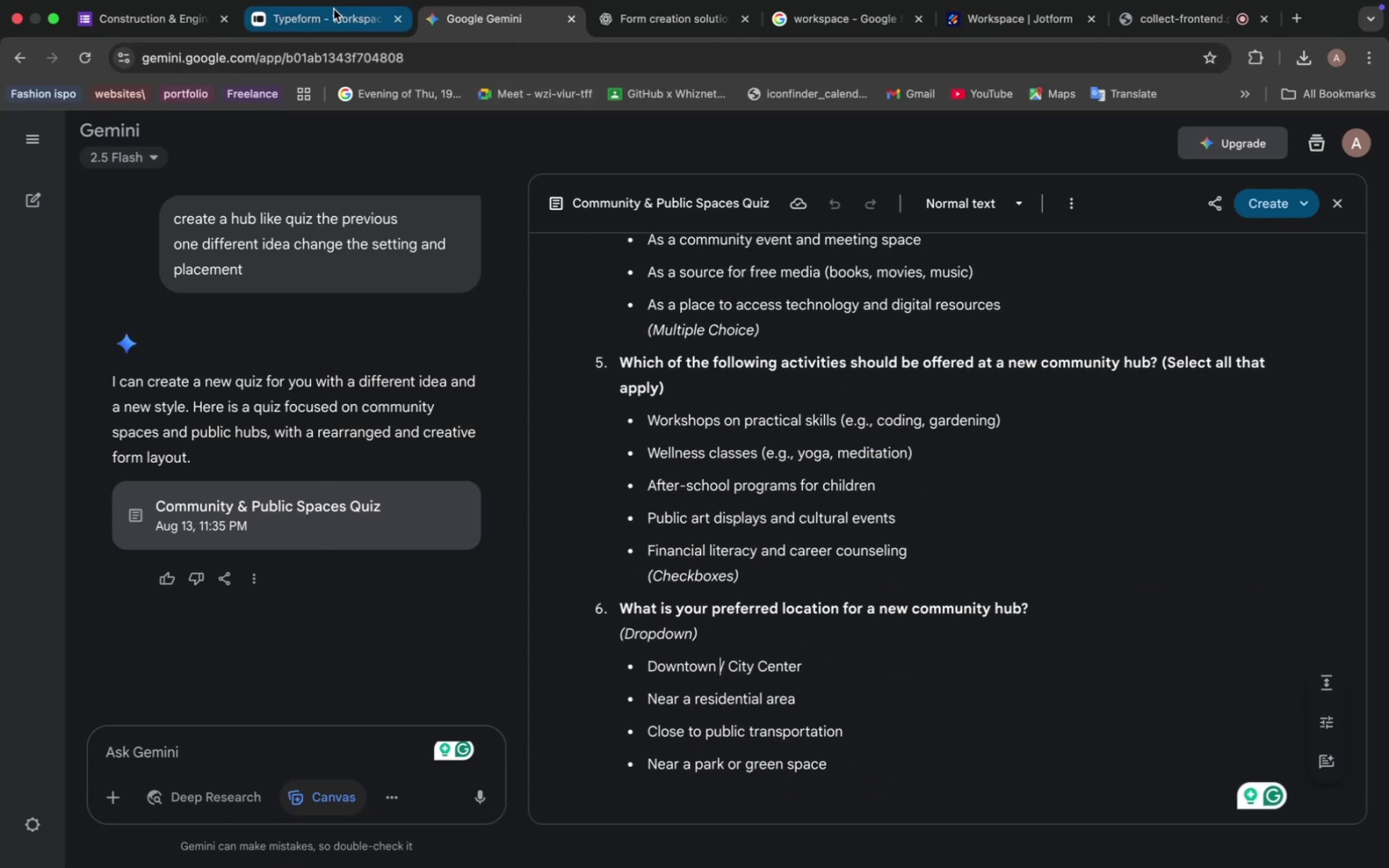 
left_click([322, 17])
 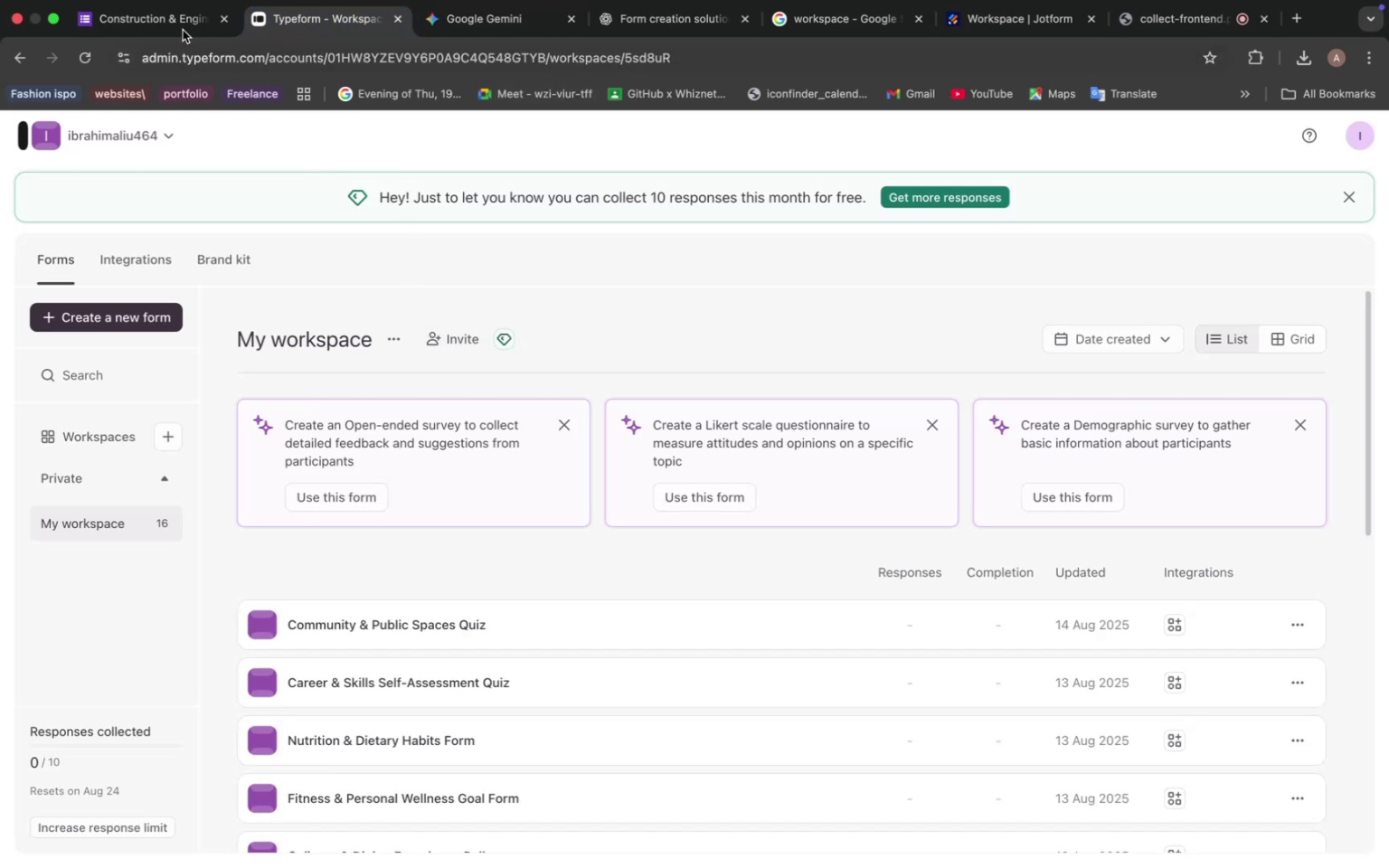 
left_click([175, 24])
 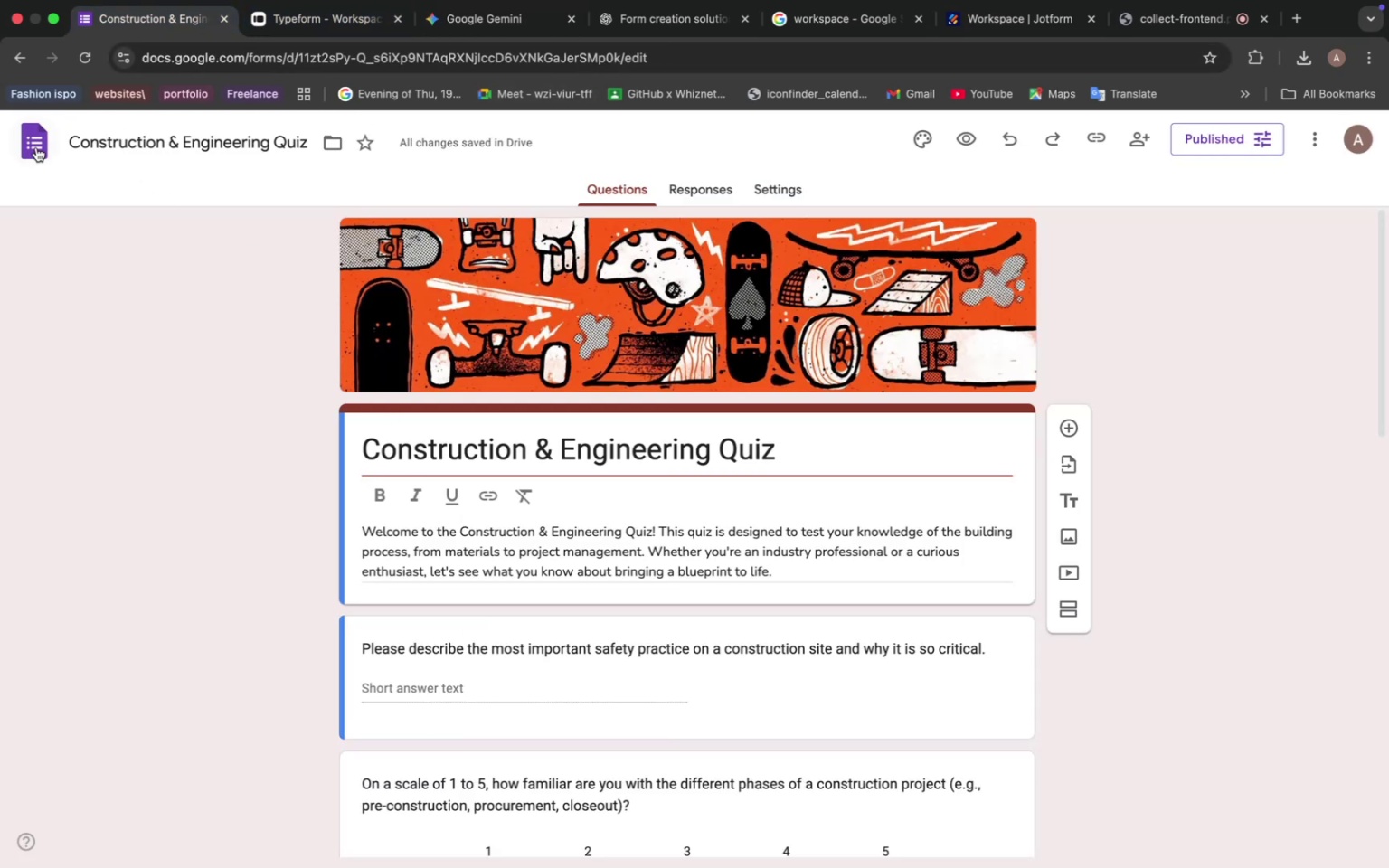 
left_click([43, 144])
 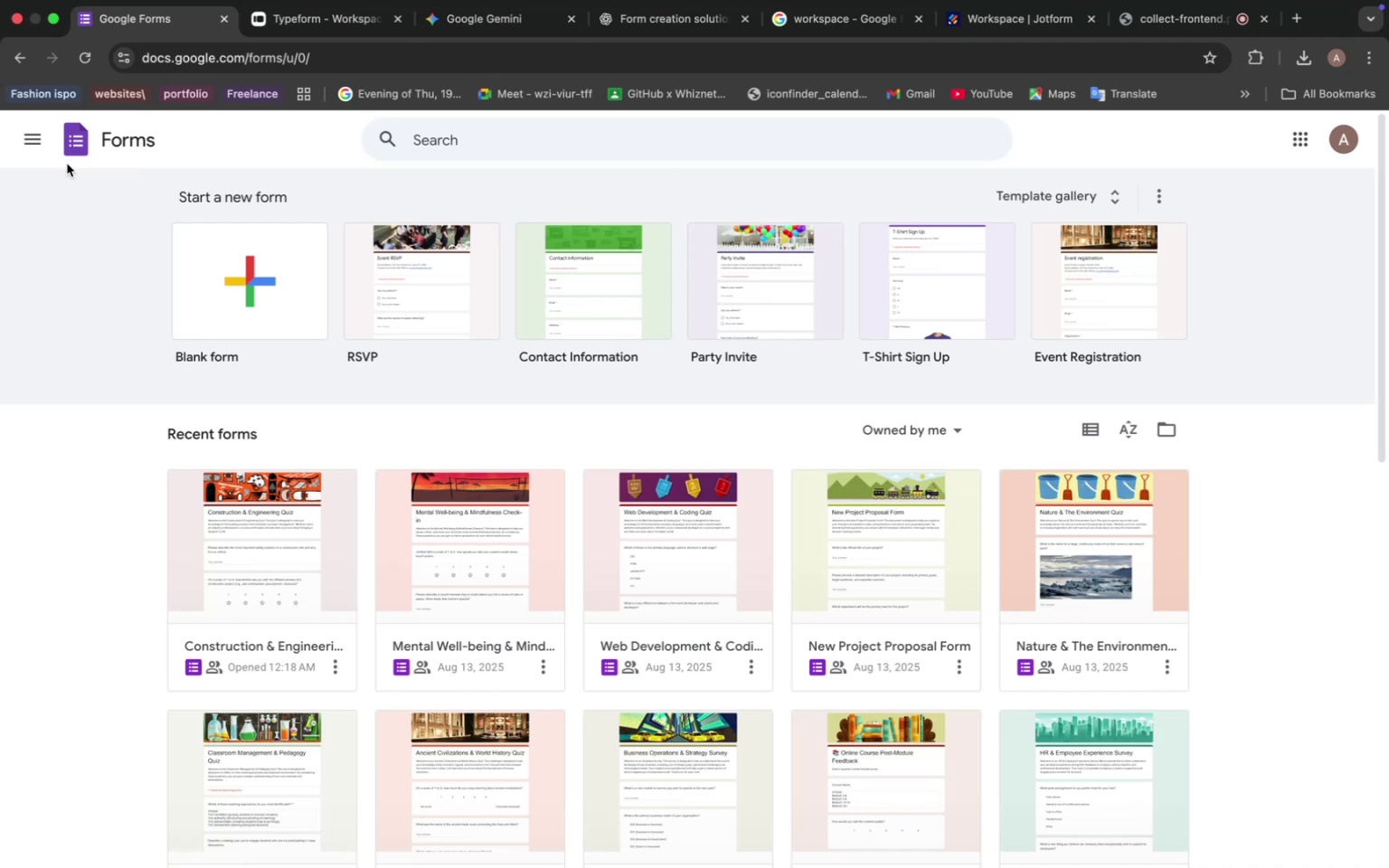 
wait(16.4)
 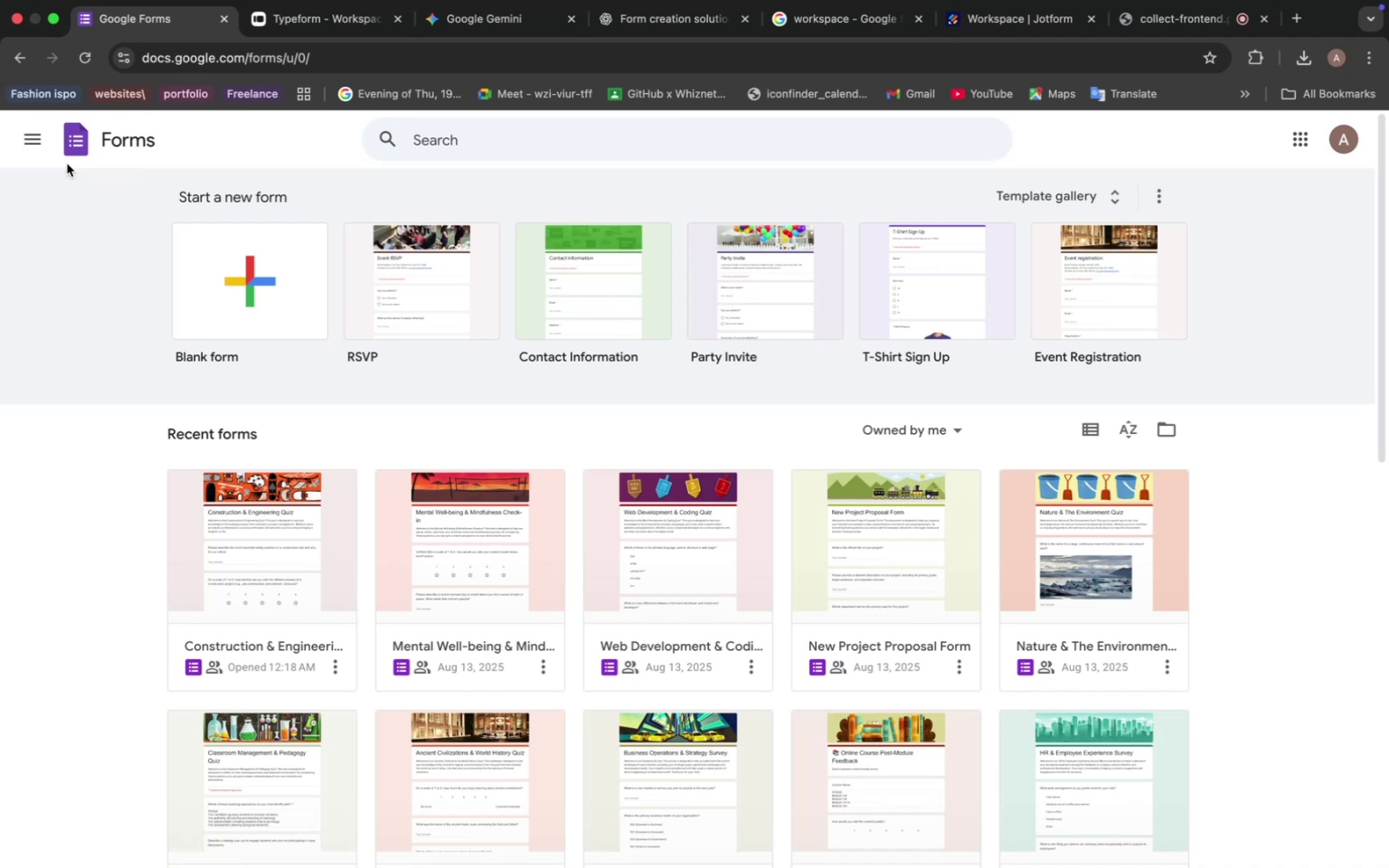 
scroll: coordinate [376, 431], scroll_direction: down, amount: 3.0
 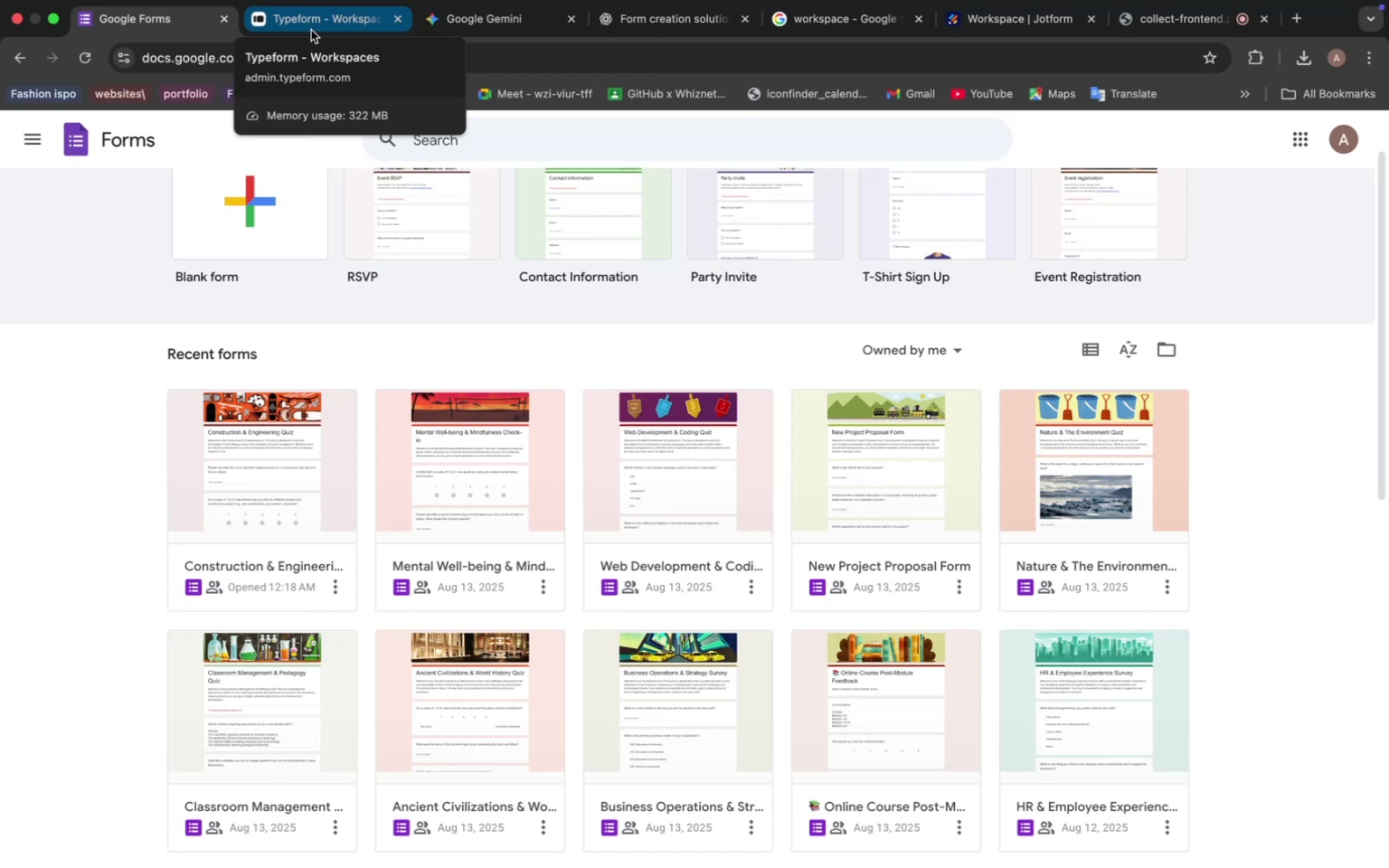 
wait(22.91)
 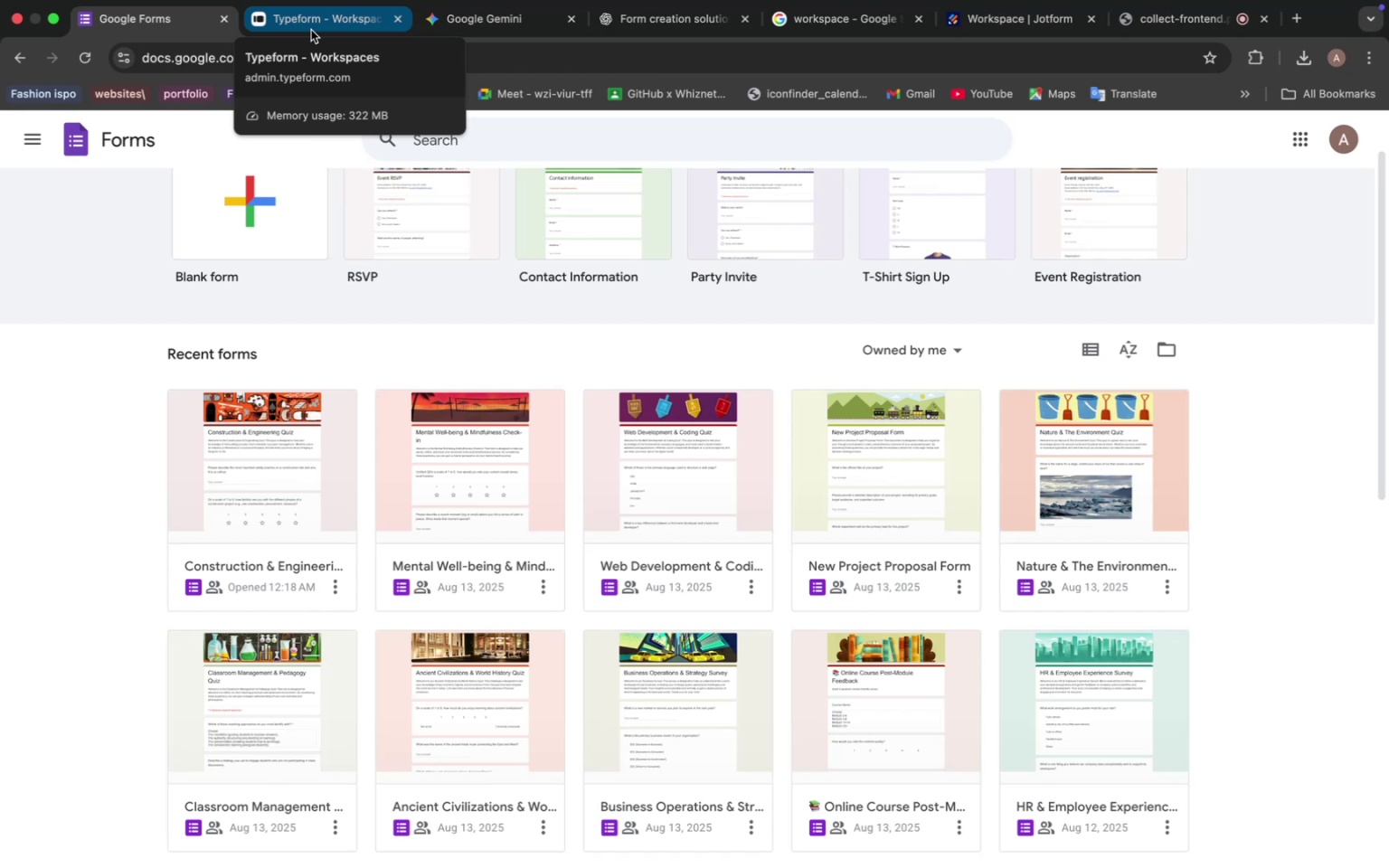 
left_click([268, 203])
 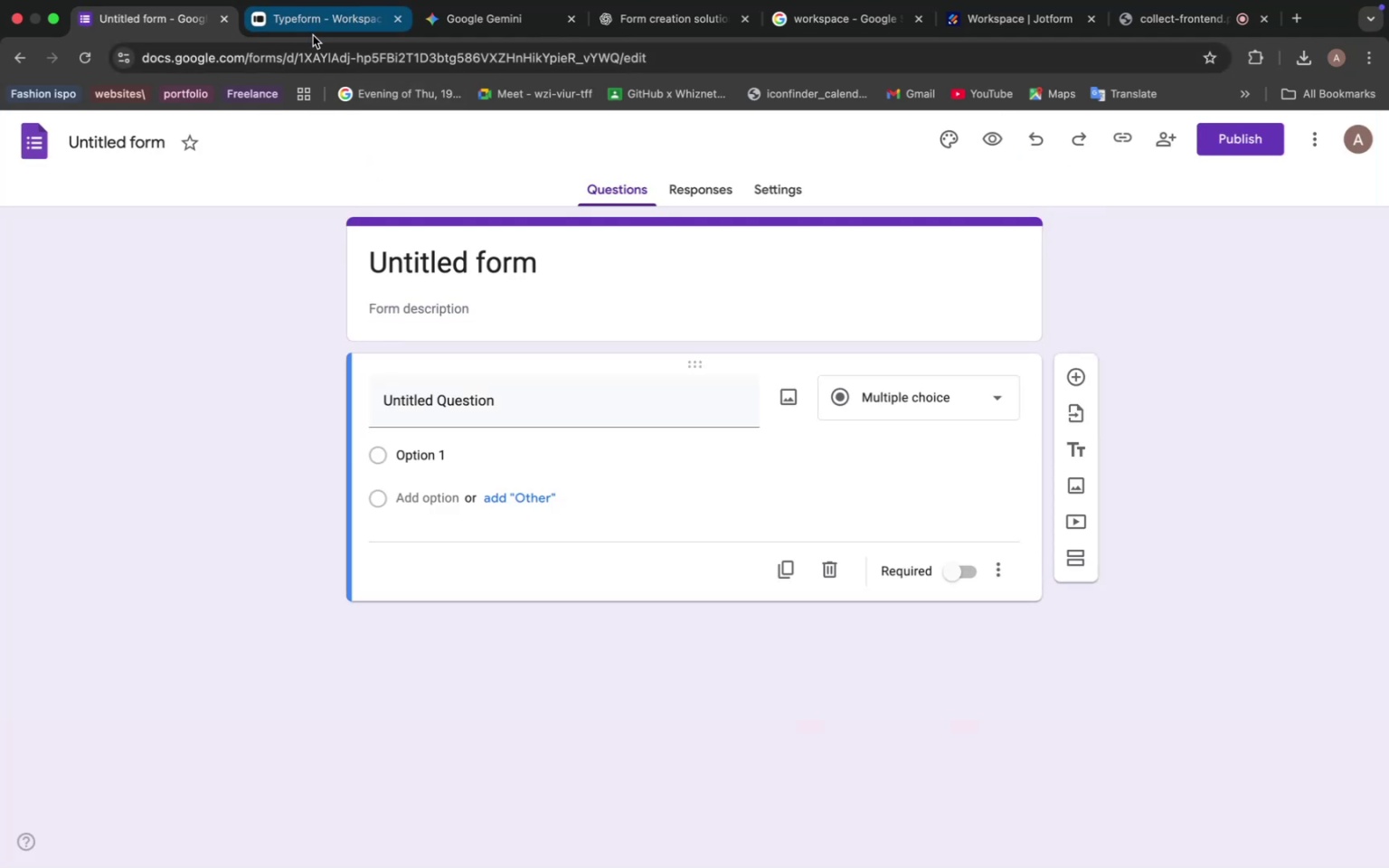 
left_click([32, 132])
 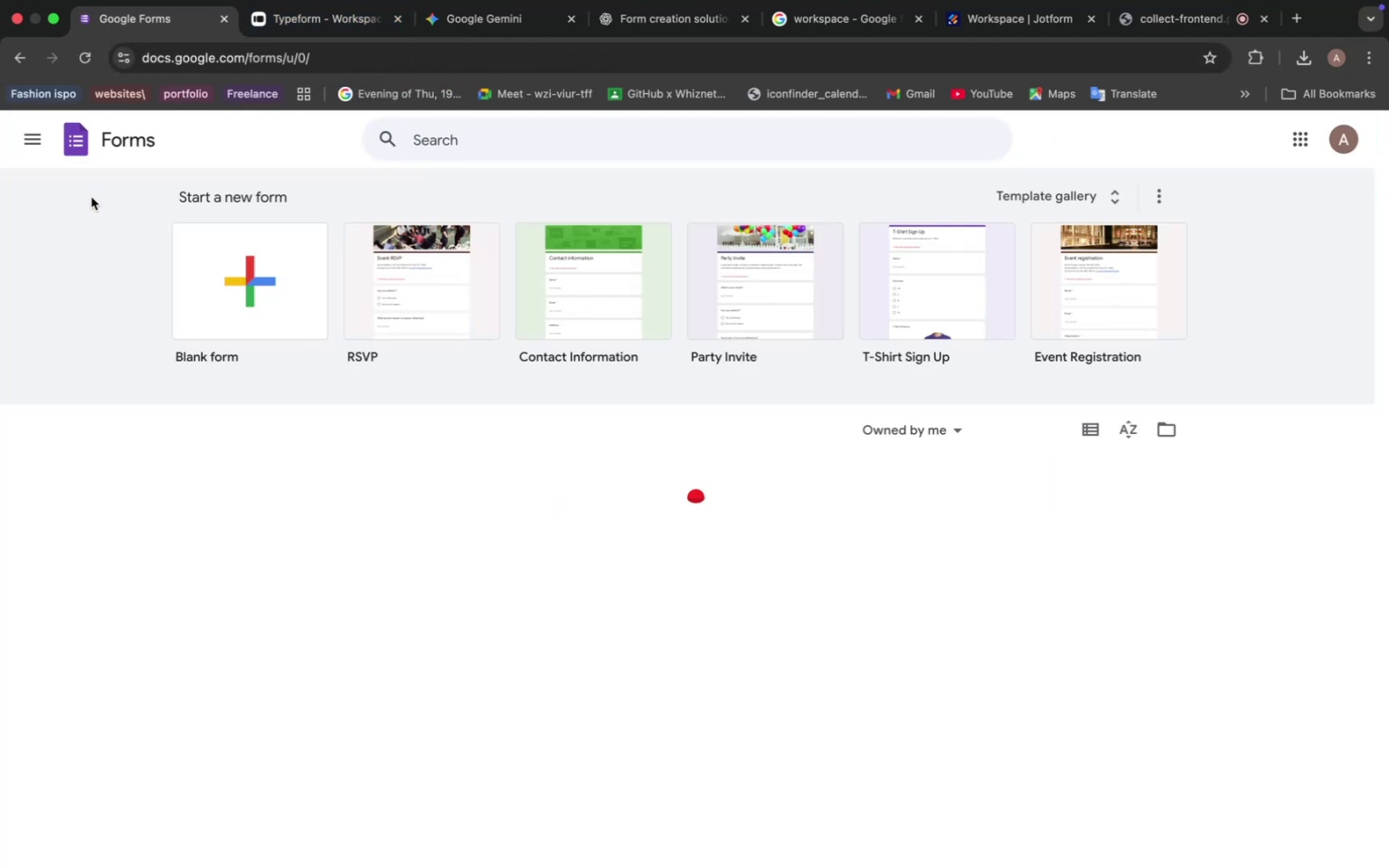 
mouse_move([393, 425])
 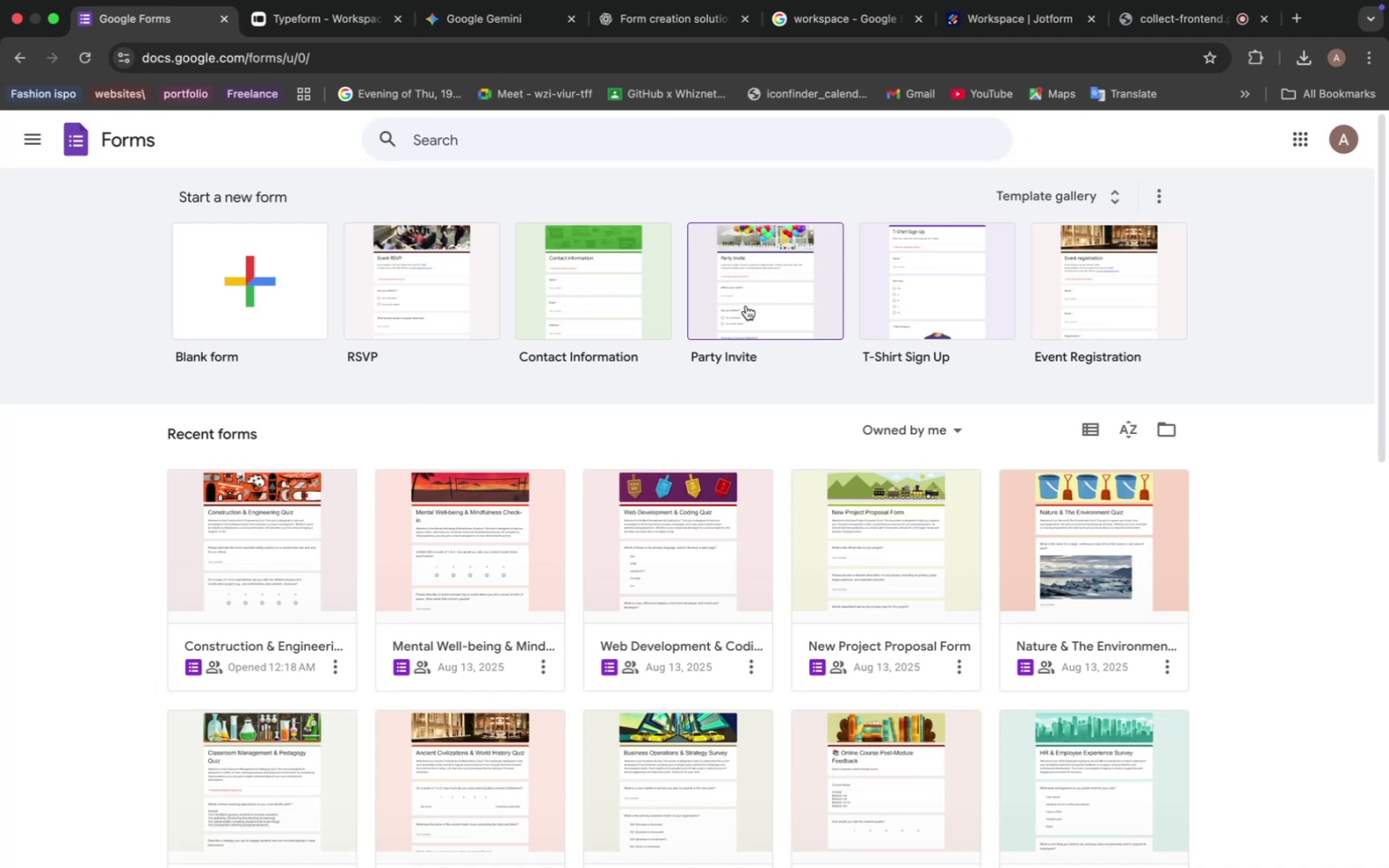 
wait(7.14)
 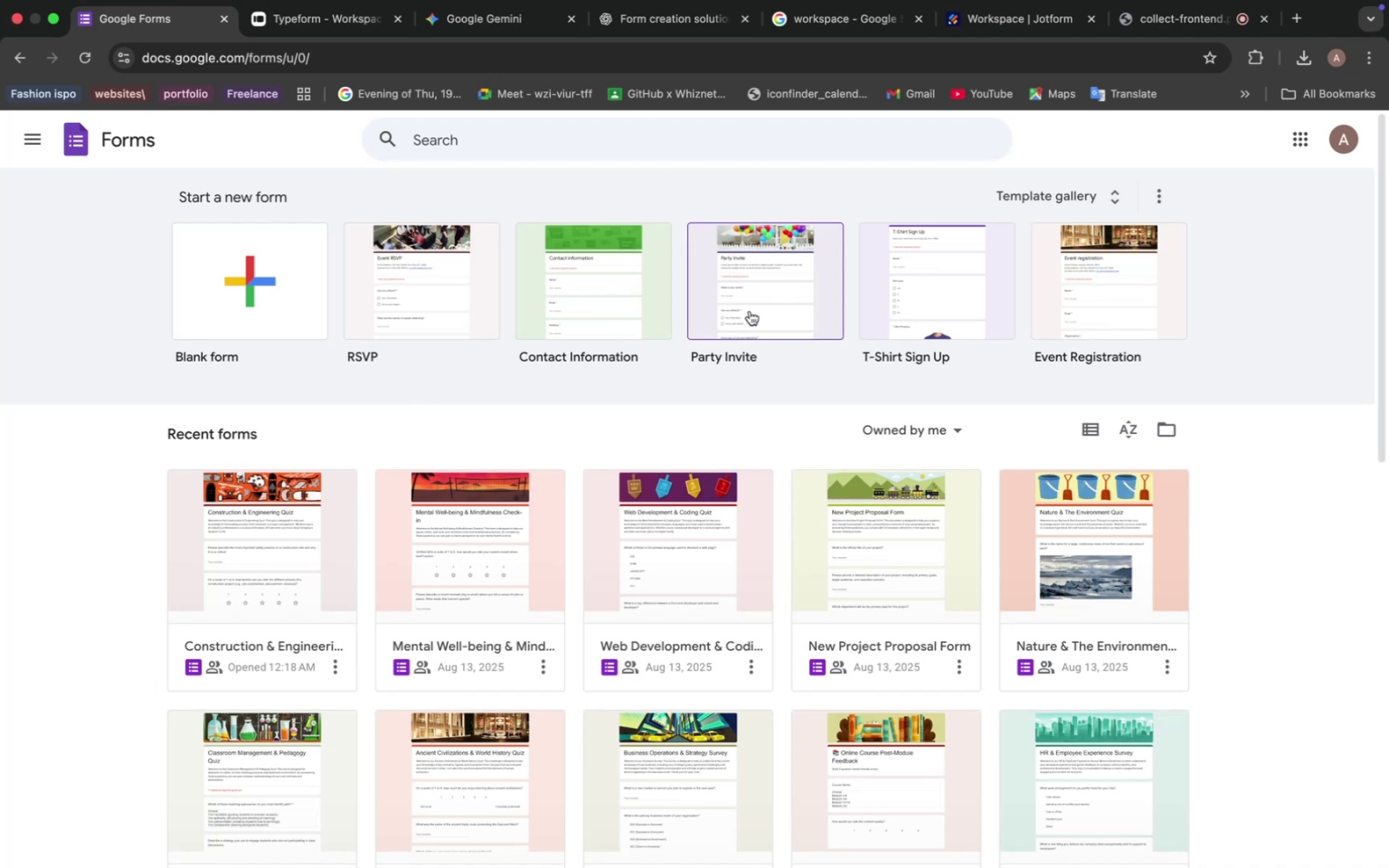 
left_click([317, 24])
 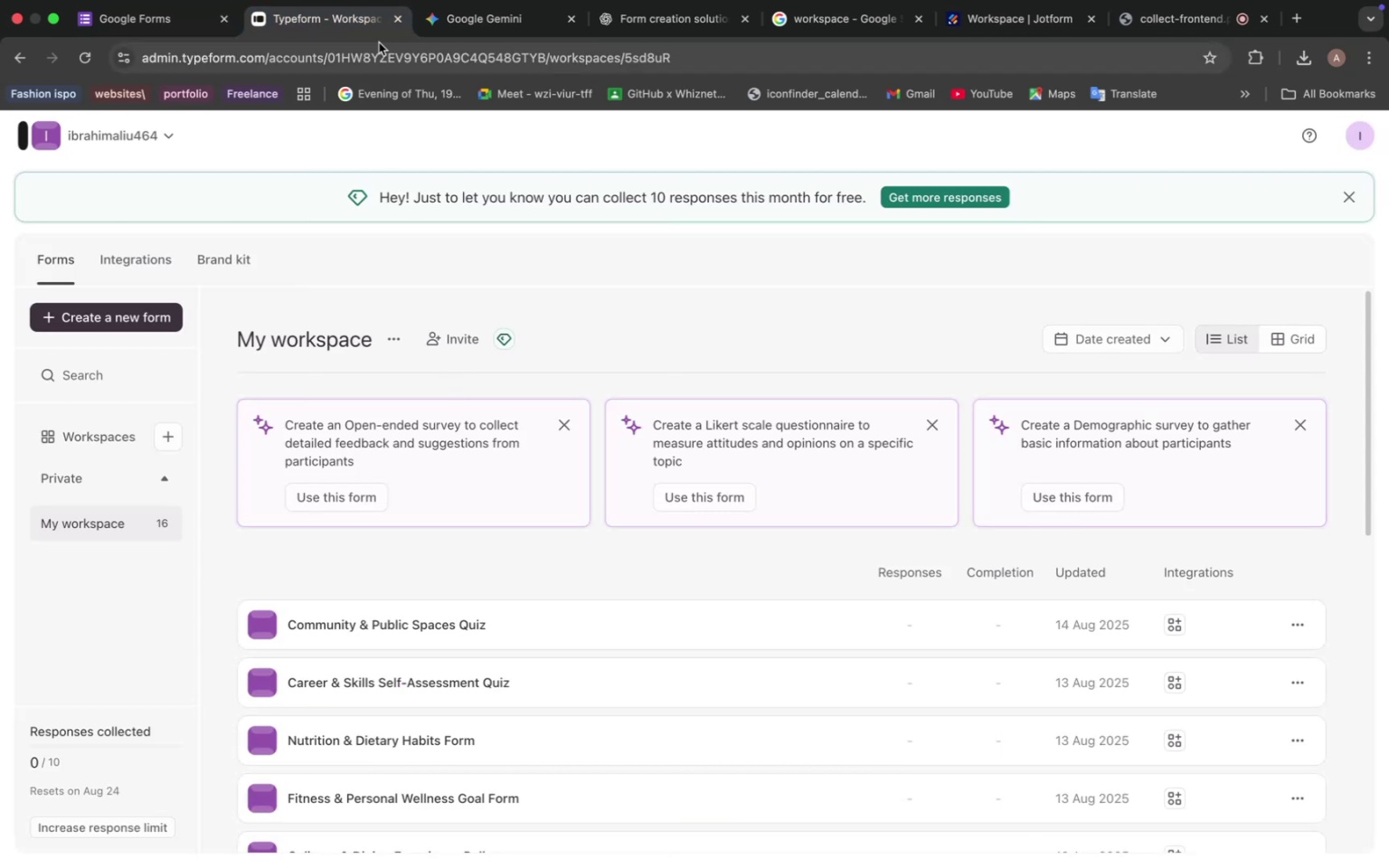 
left_click([468, 26])
 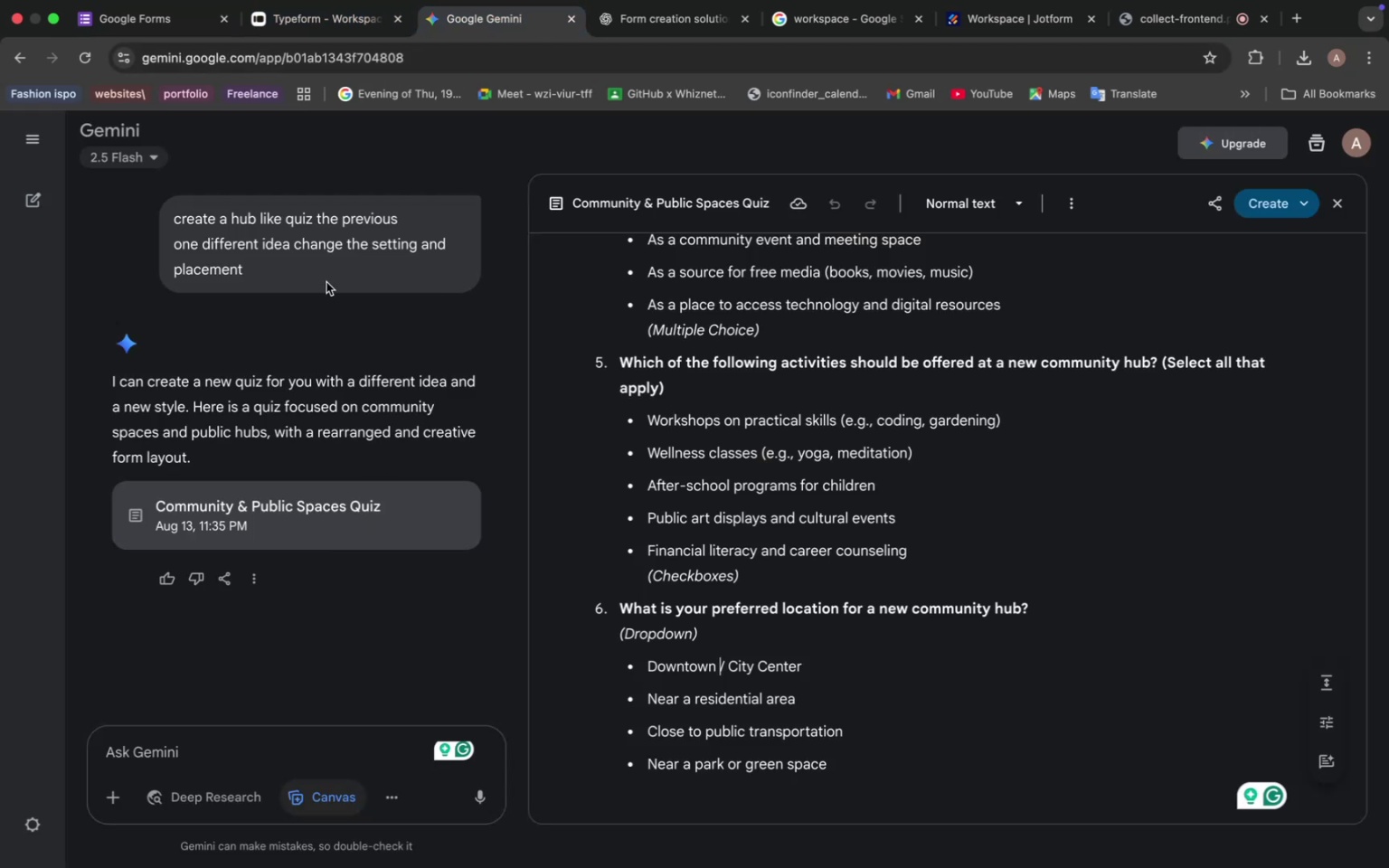 
left_click_drag(start_coordinate=[310, 265], to_coordinate=[165, 224])
 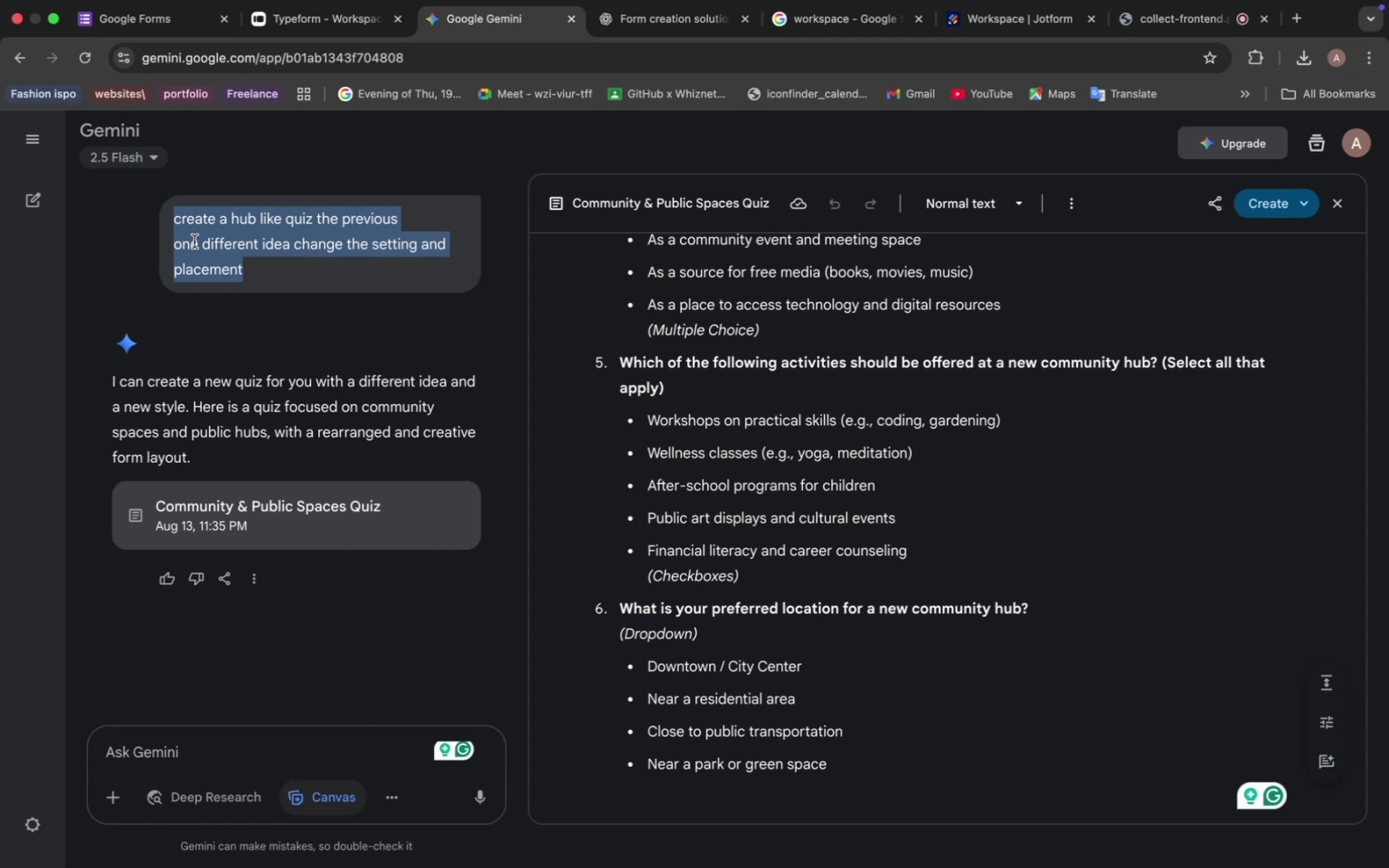 
wait(19.35)
 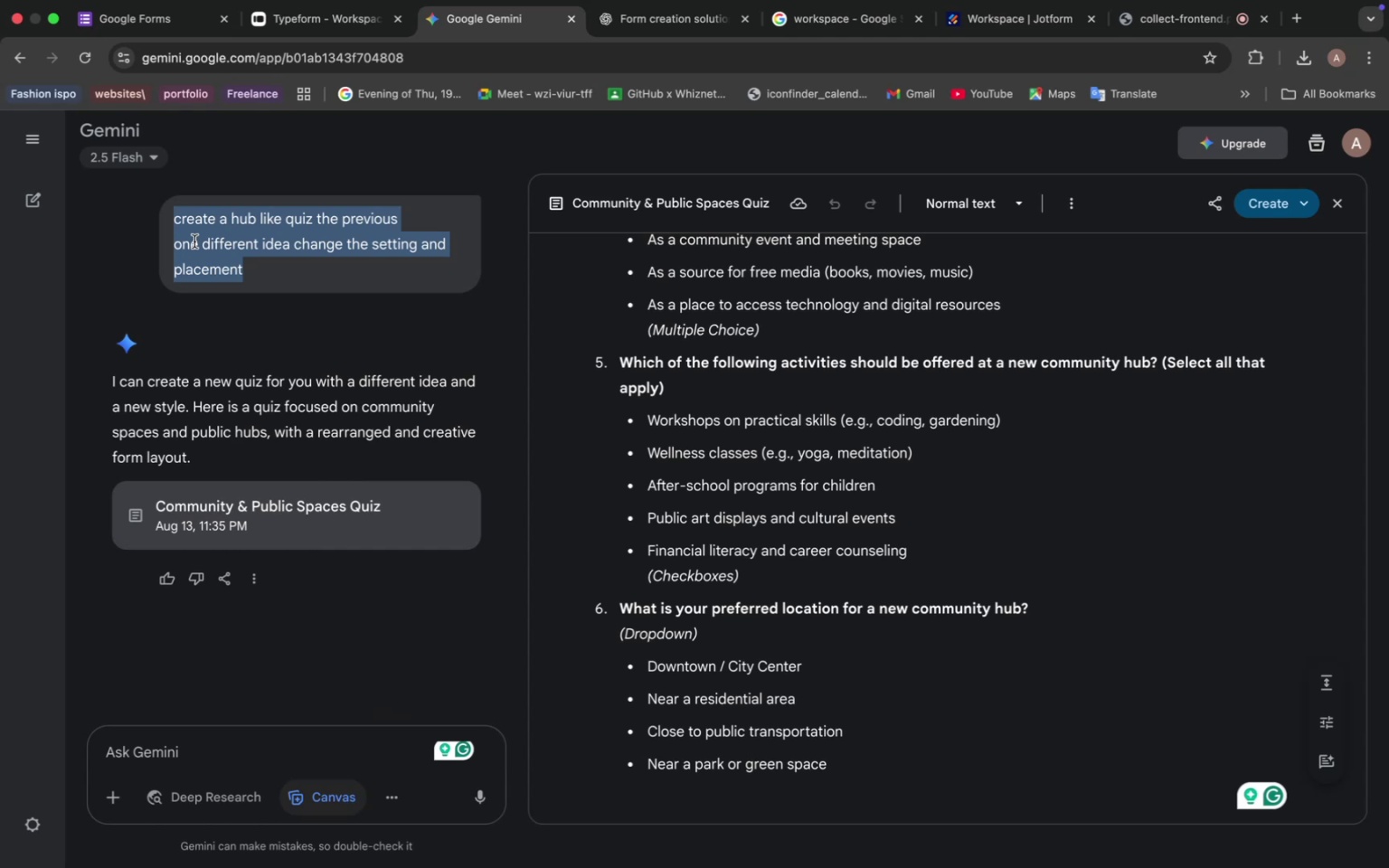 
key(Meta+C)
 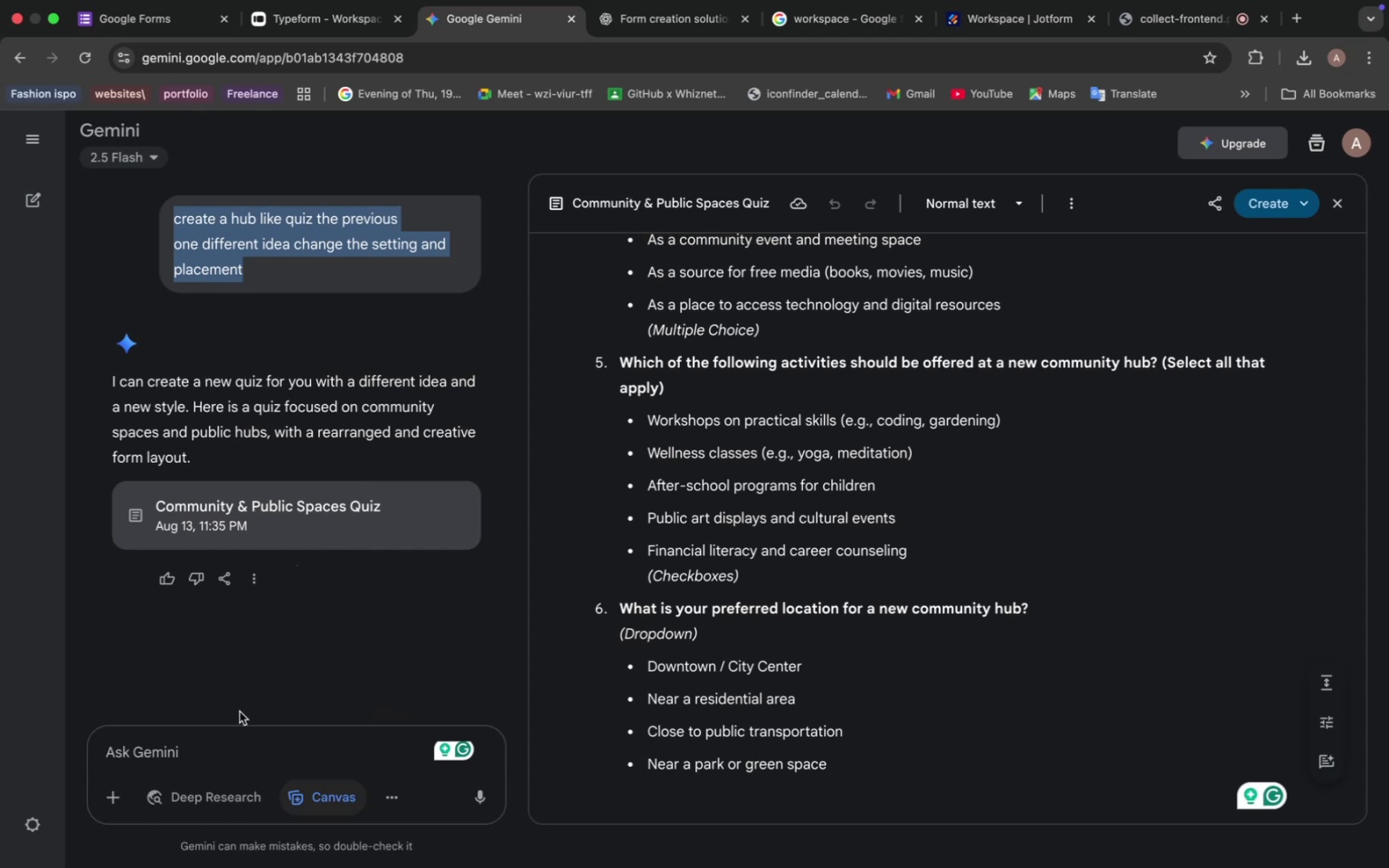 
left_click([203, 751])
 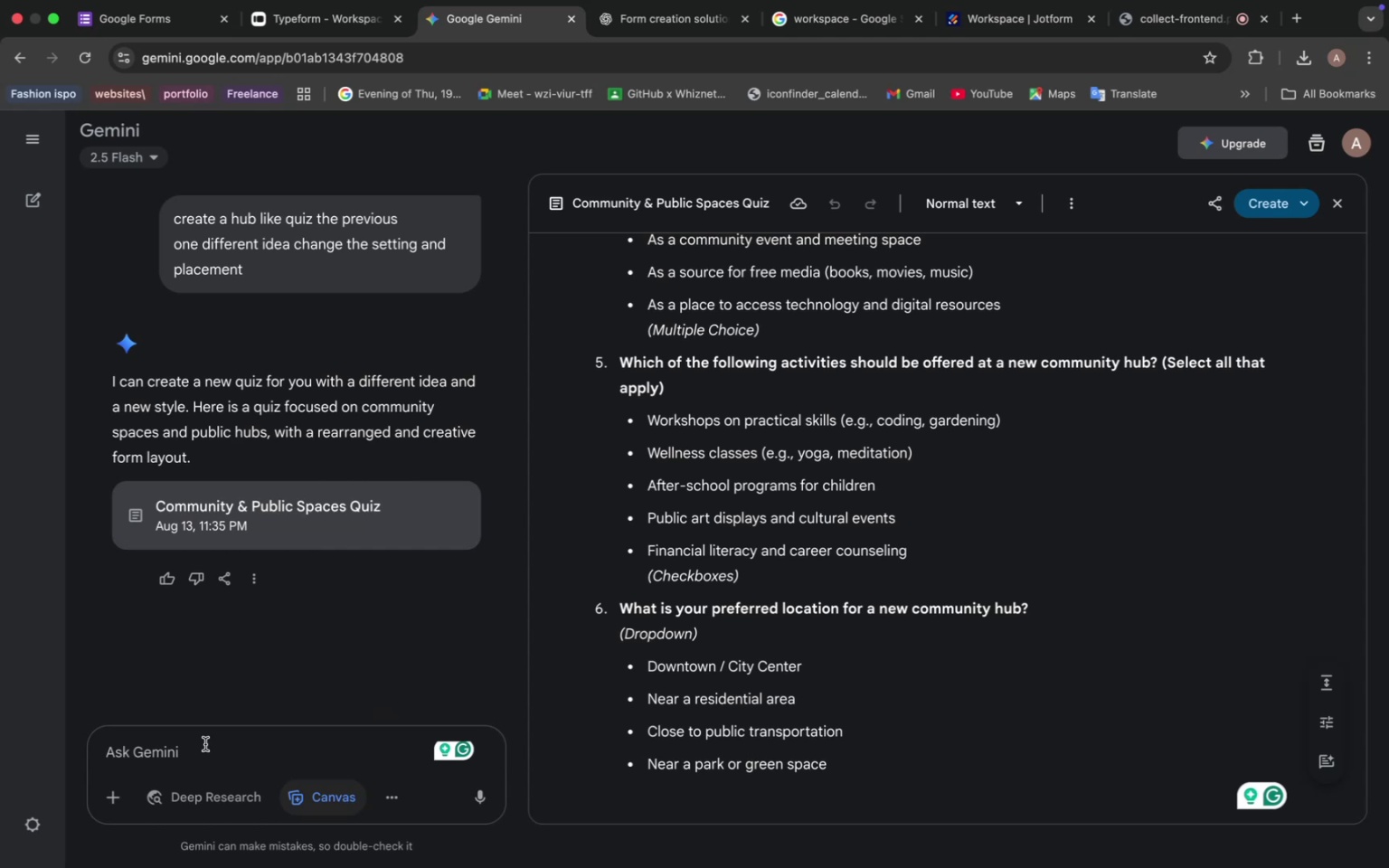 
wait(18.66)
 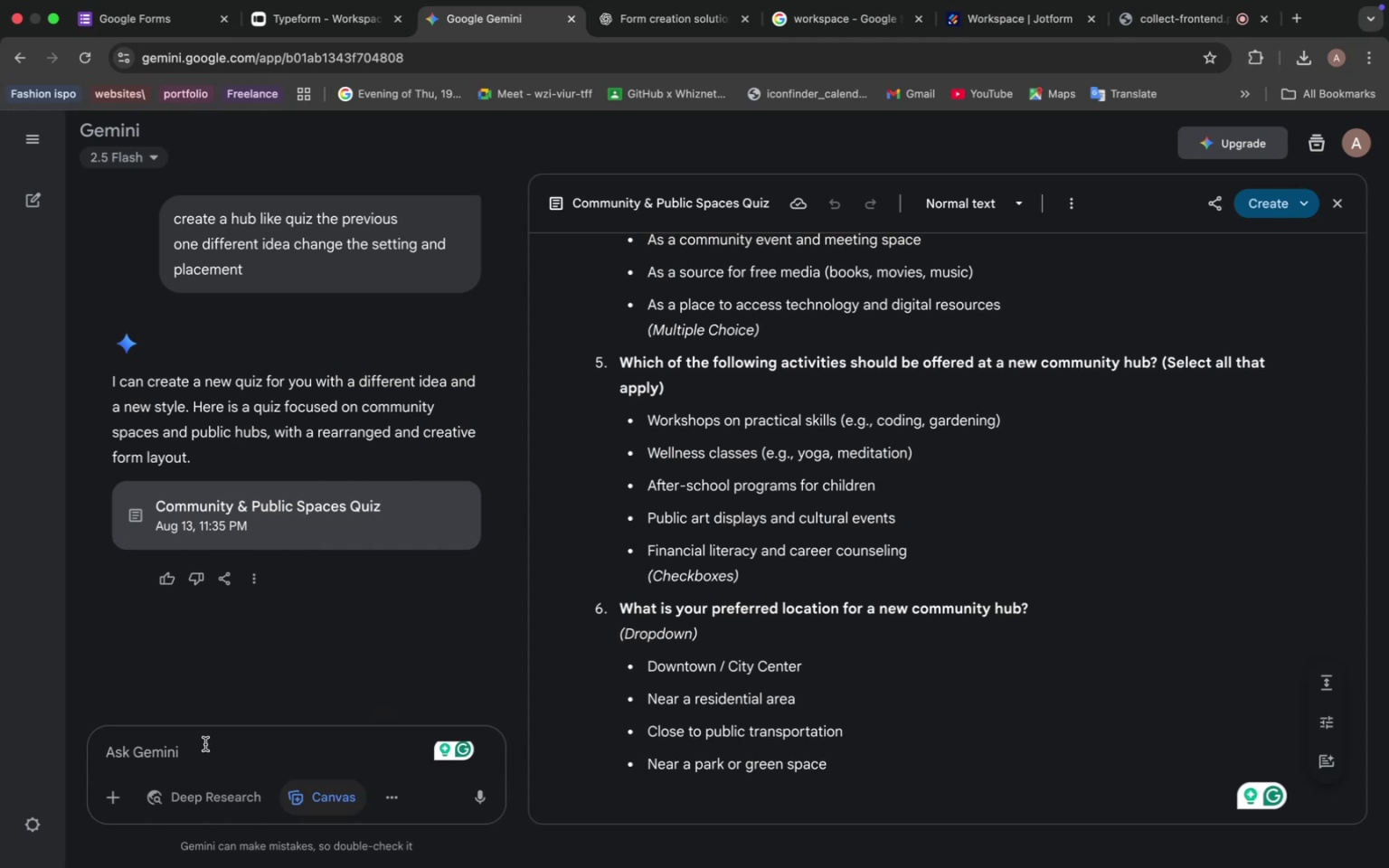 
scroll: coordinate [721, 609], scroll_direction: up, amount: 2.0
 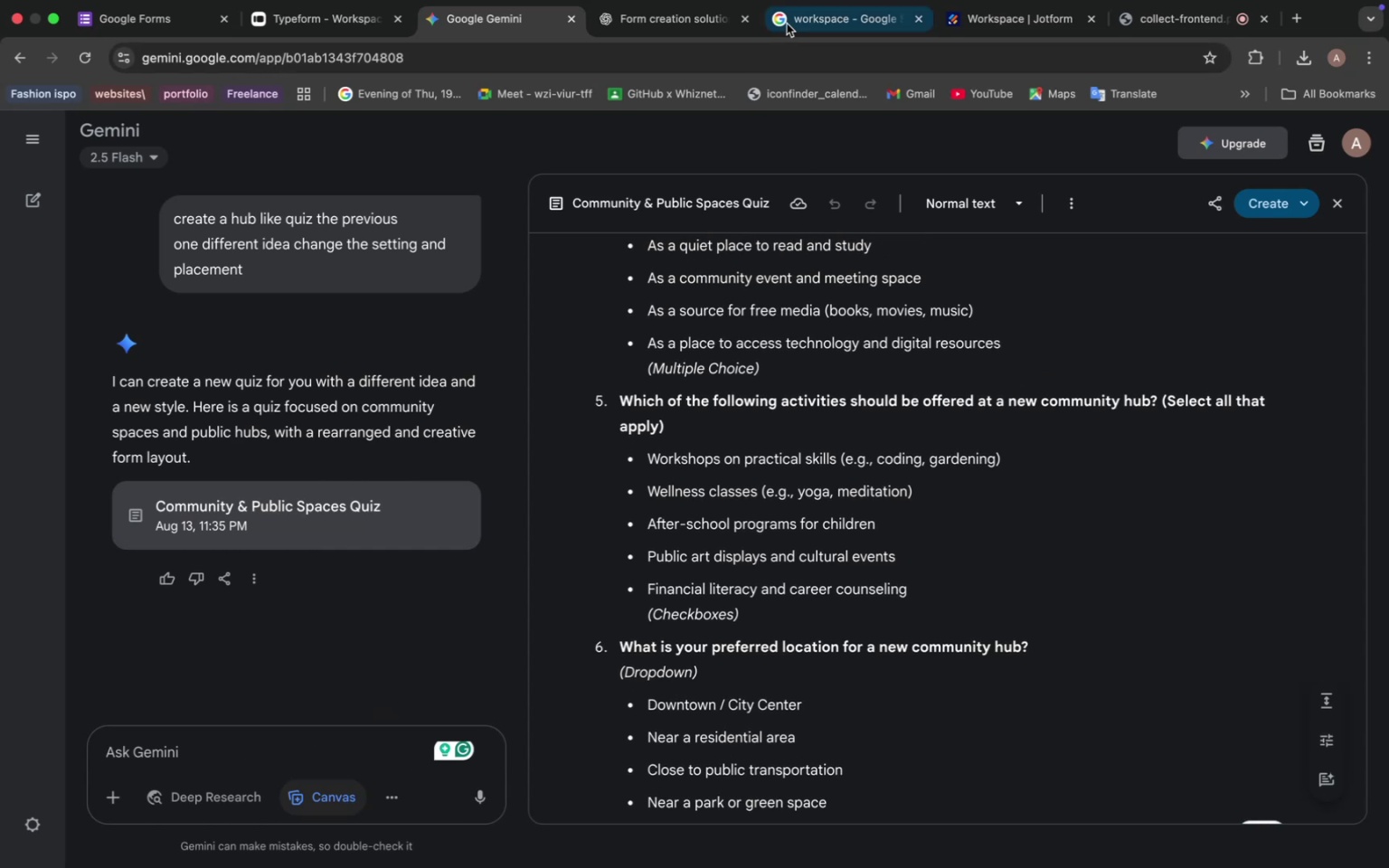 
left_click([796, 14])
 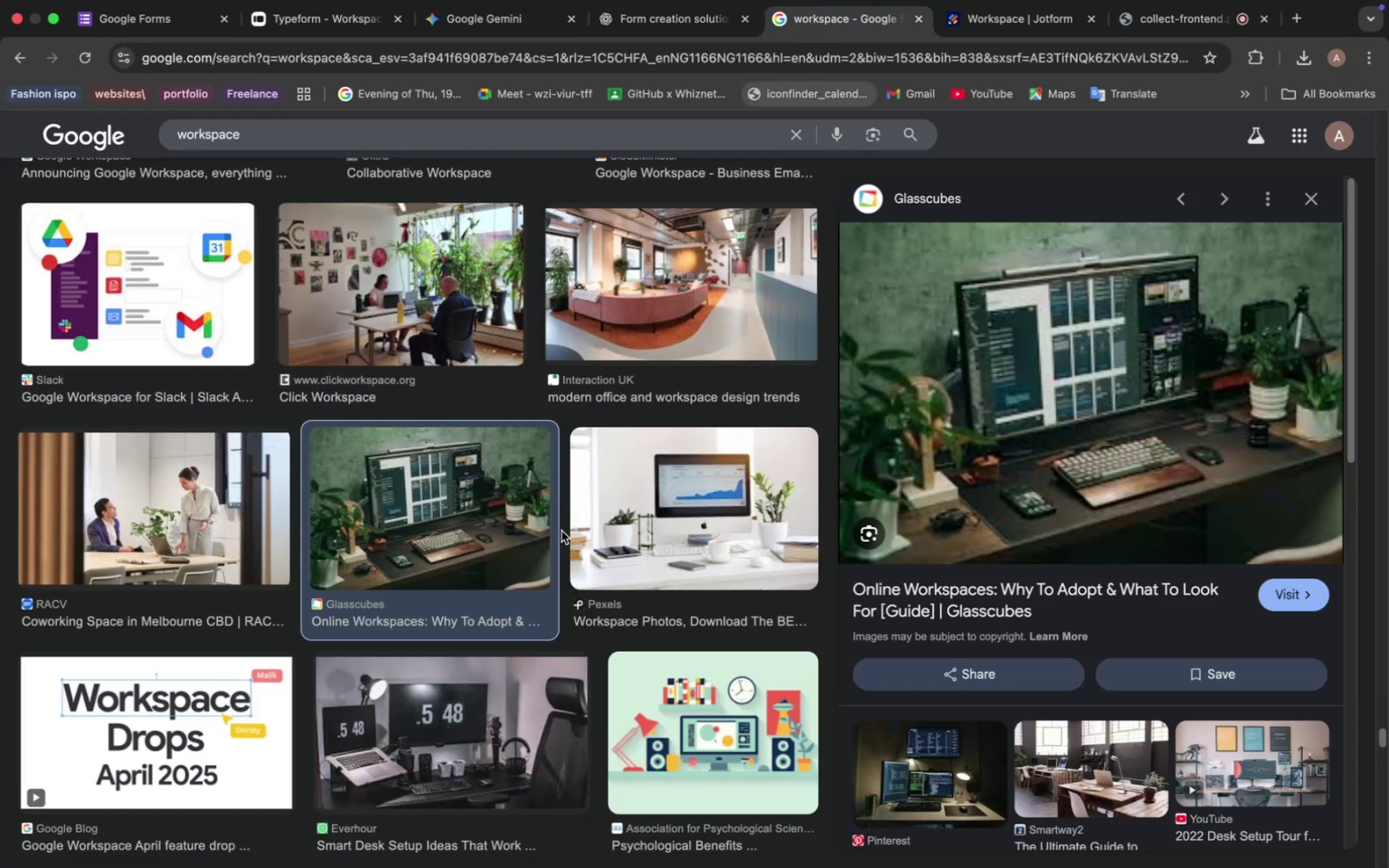 
scroll: coordinate [550, 523], scroll_direction: down, amount: 41.0
 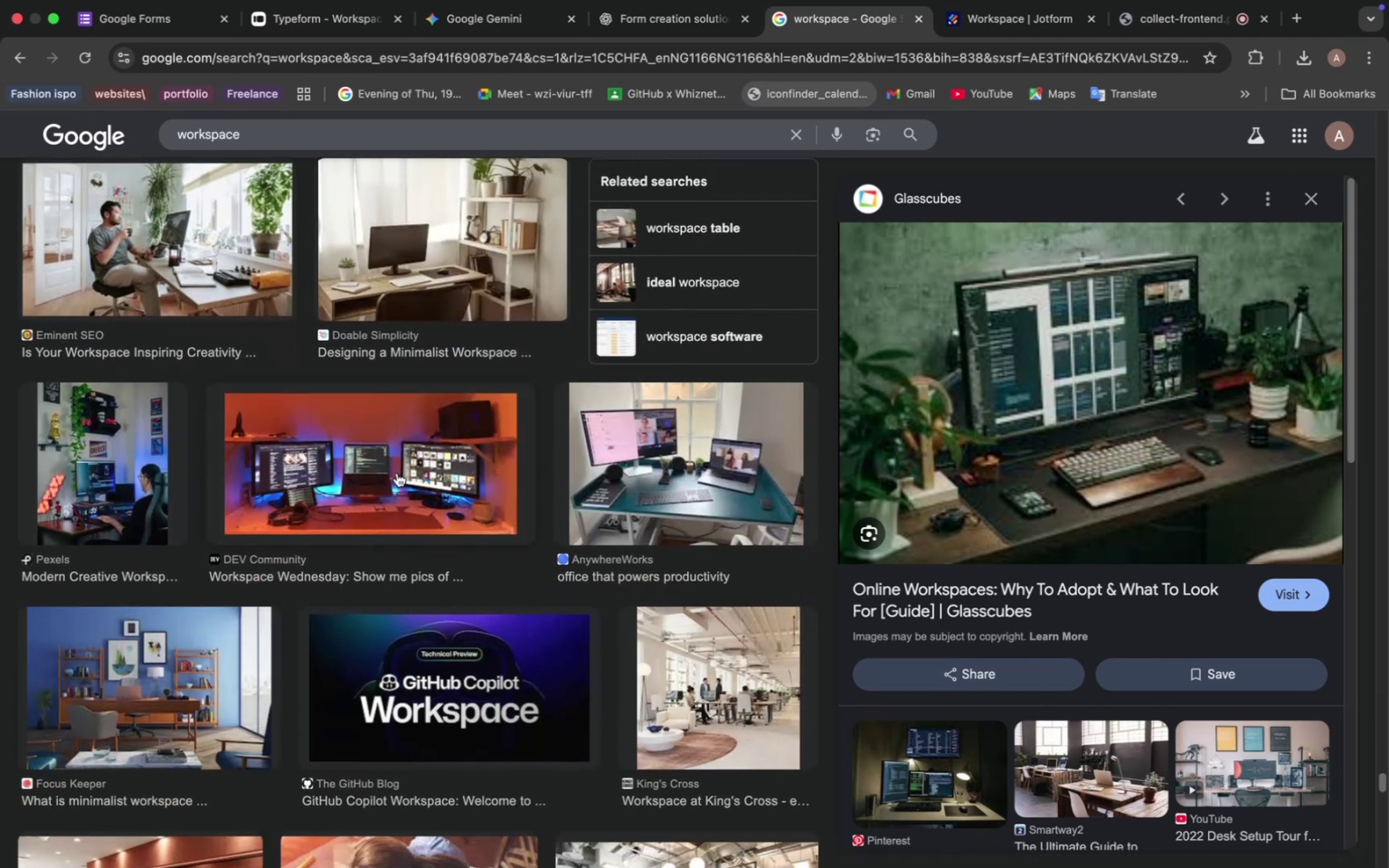 
left_click([395, 471])
 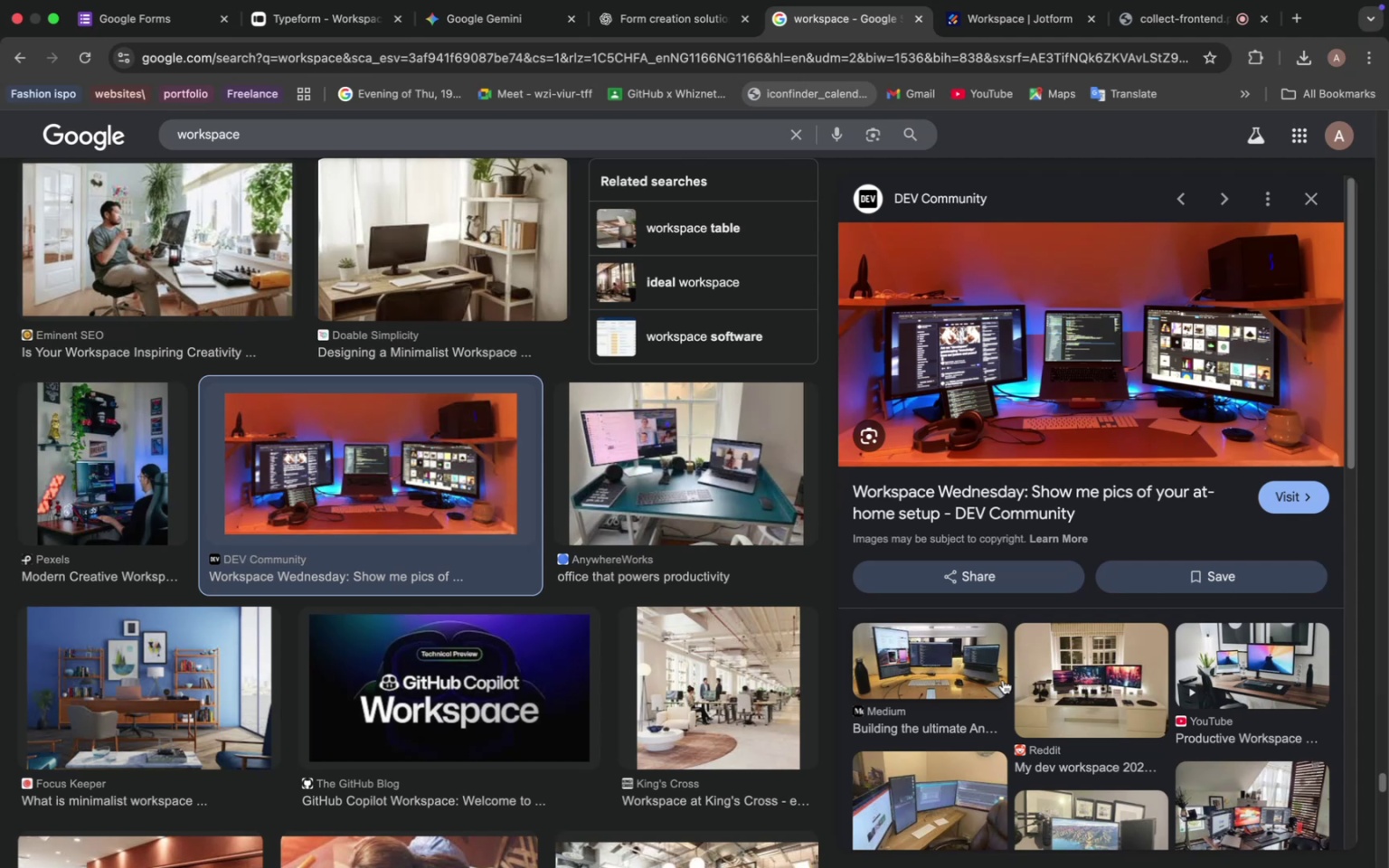 
wait(9.94)
 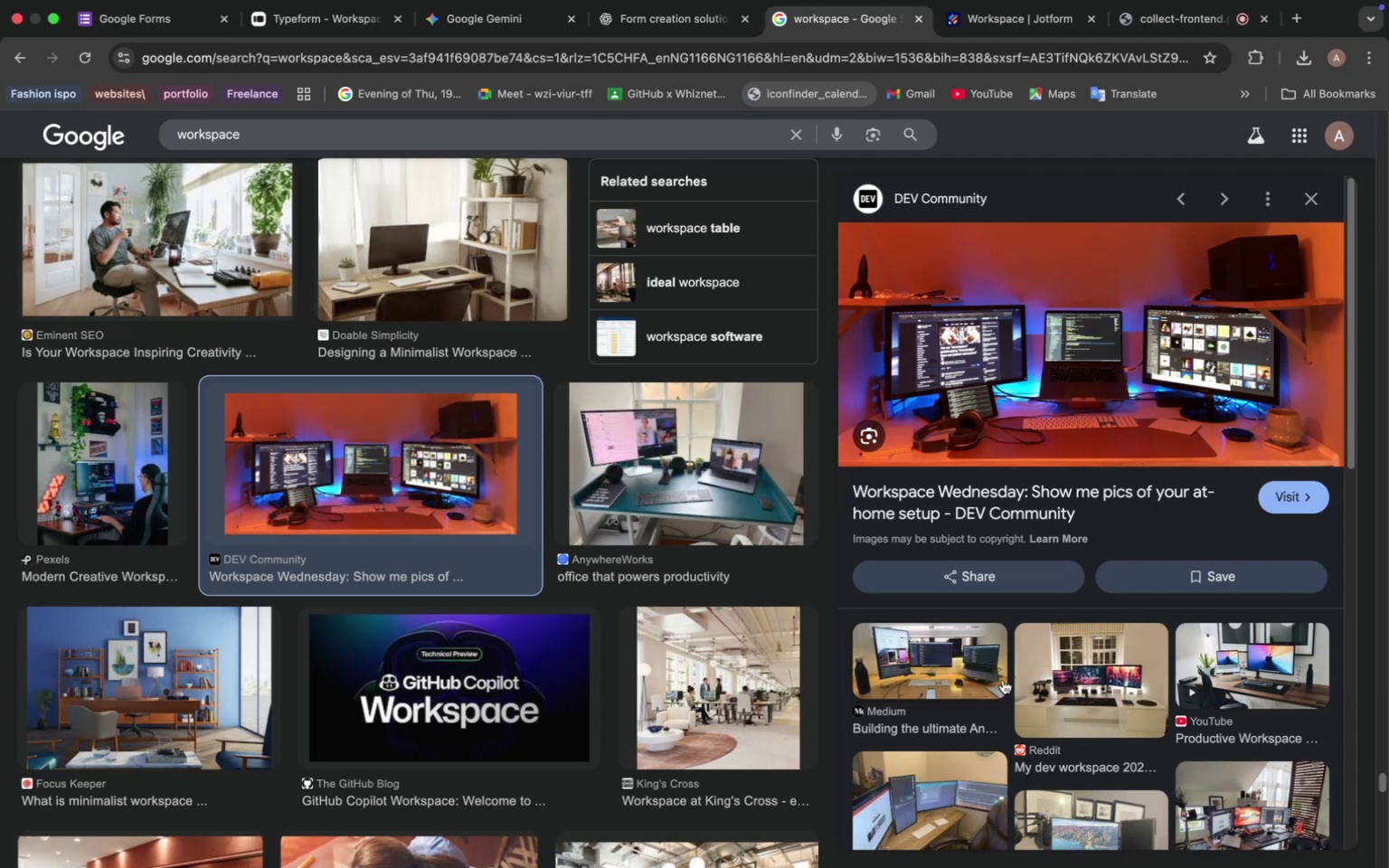 
scroll: coordinate [394, 559], scroll_direction: down, amount: 1.0
 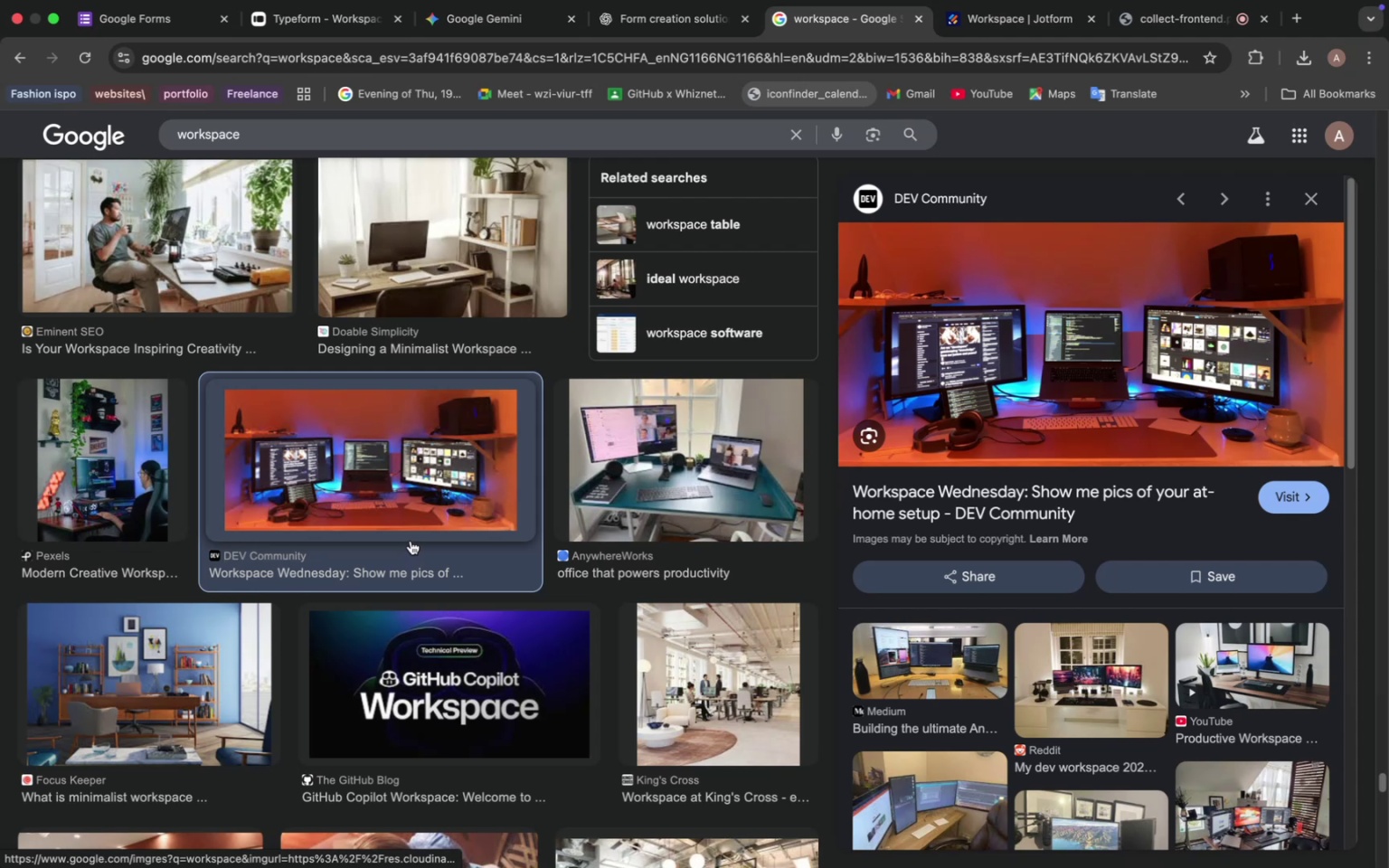 
wait(24.4)
 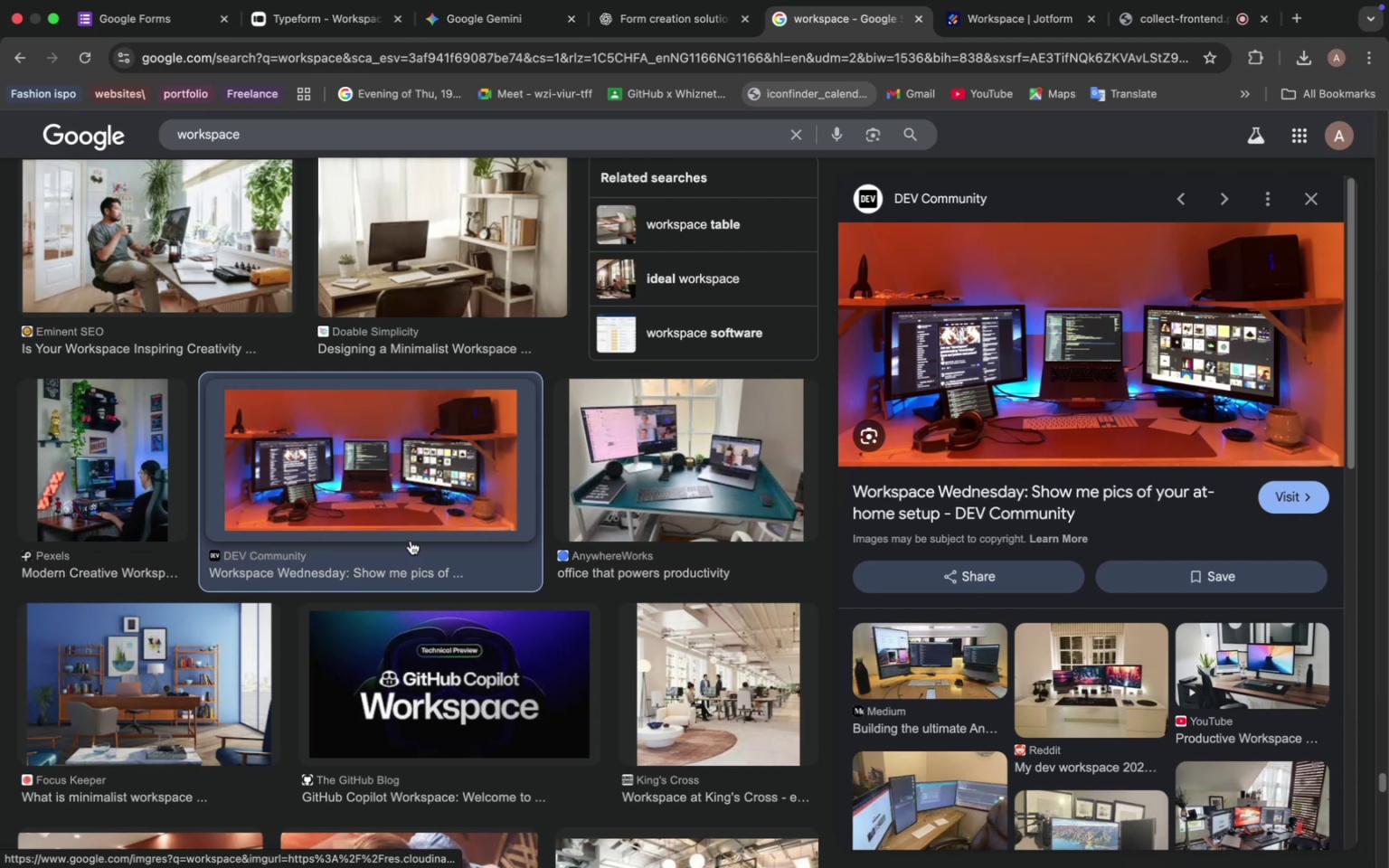 
scroll: coordinate [449, 542], scroll_direction: down, amount: 10.0
 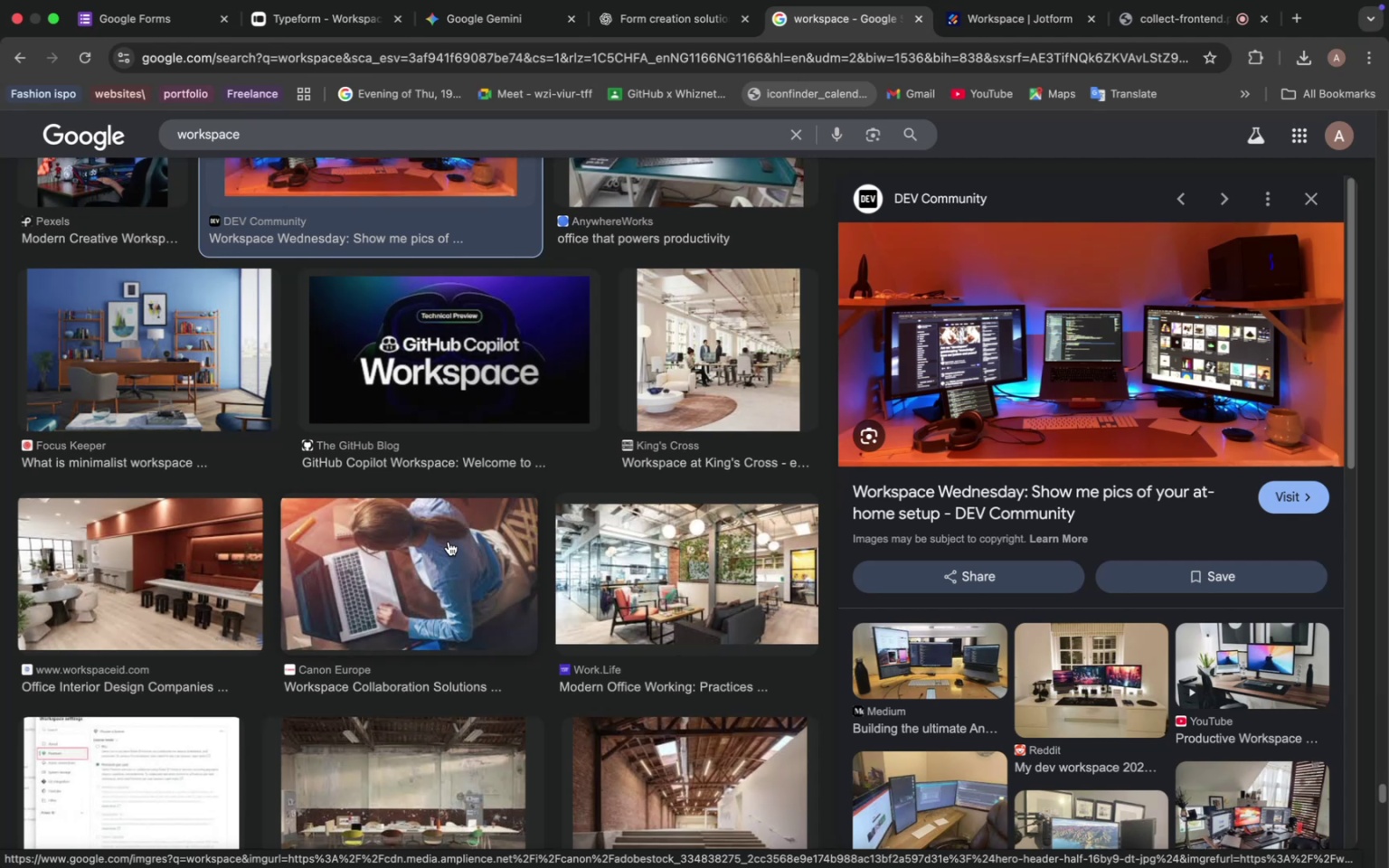 
wait(15.24)
 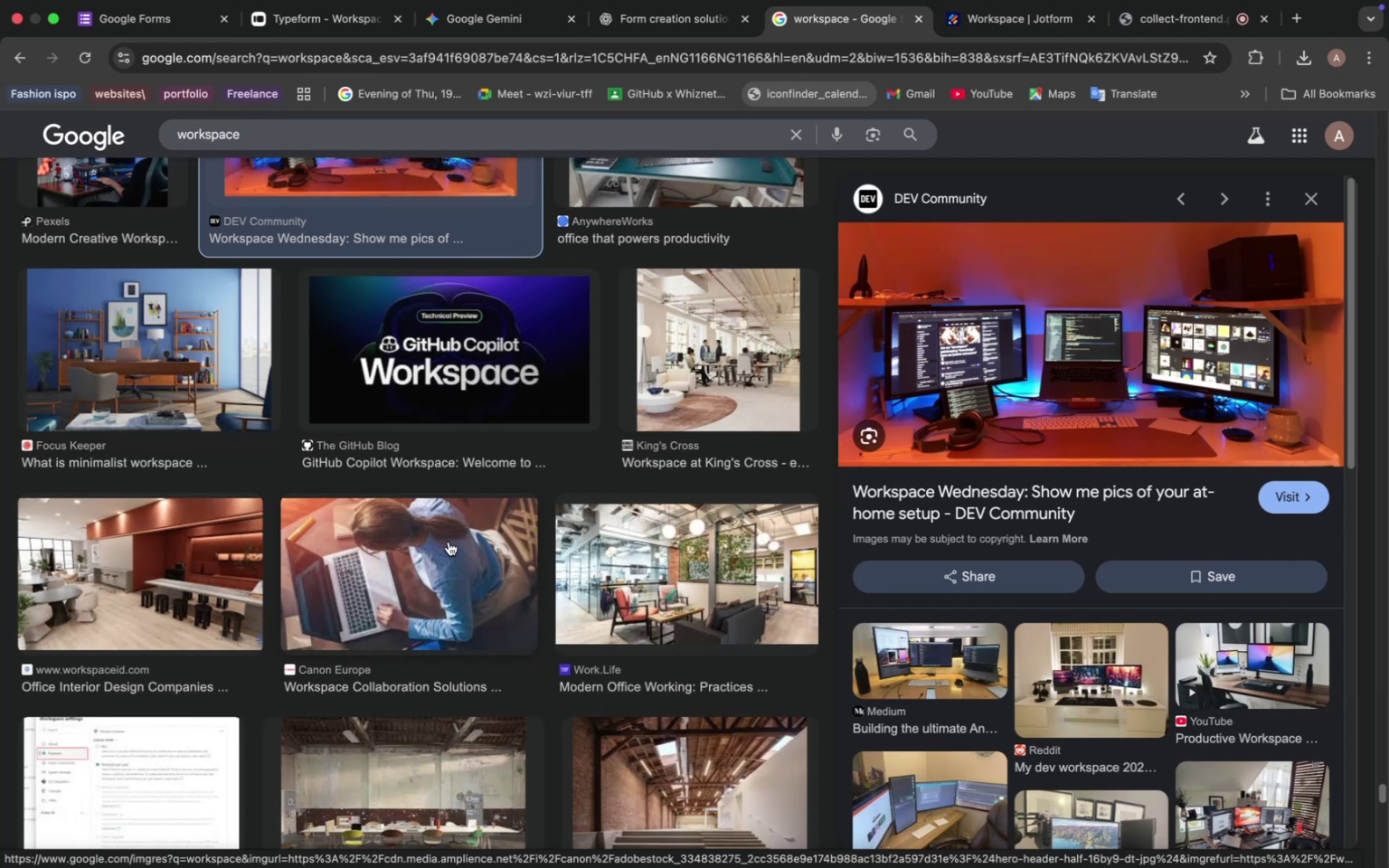 
scroll: coordinate [456, 533], scroll_direction: down, amount: 17.0
 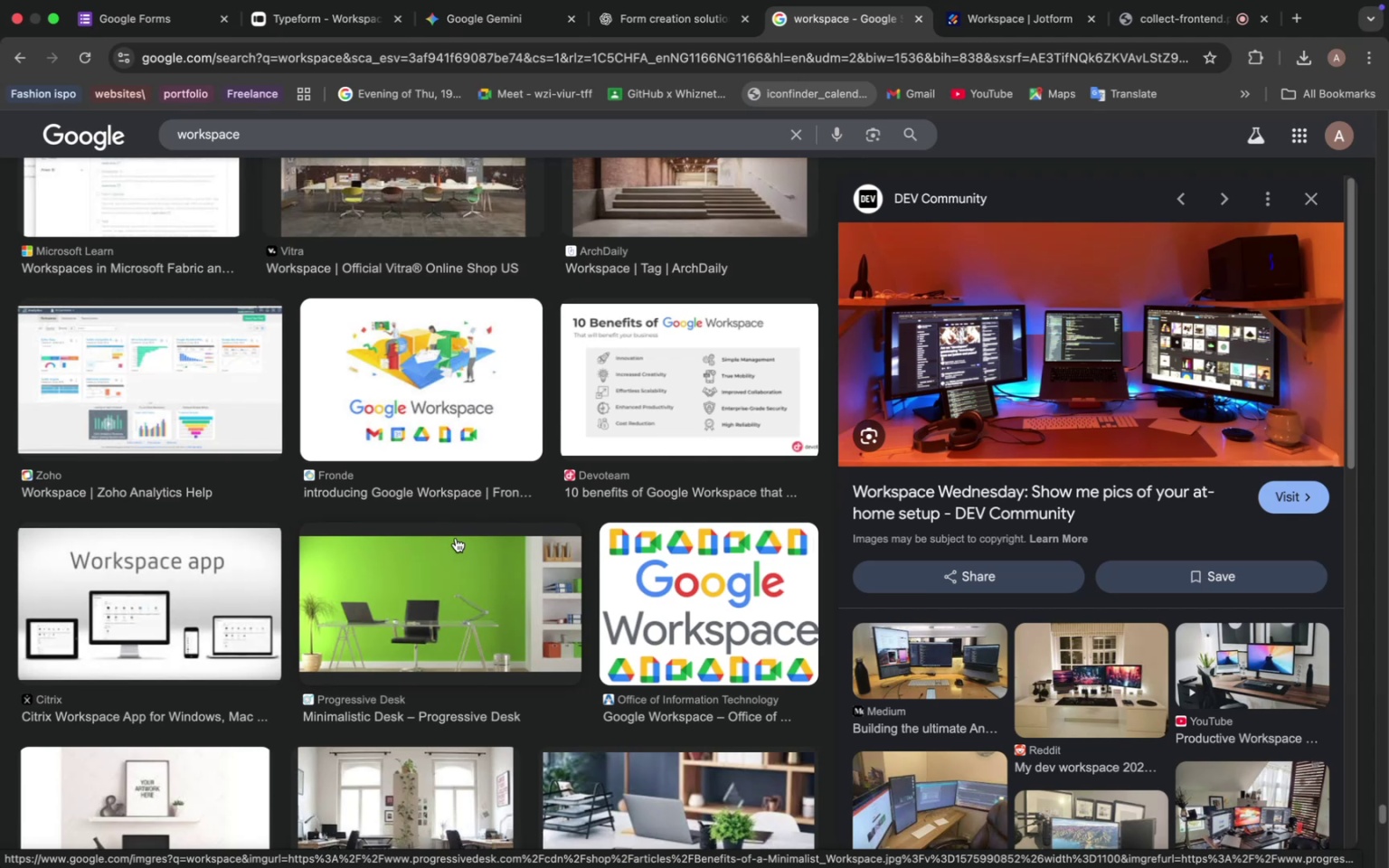 
wait(10.09)
 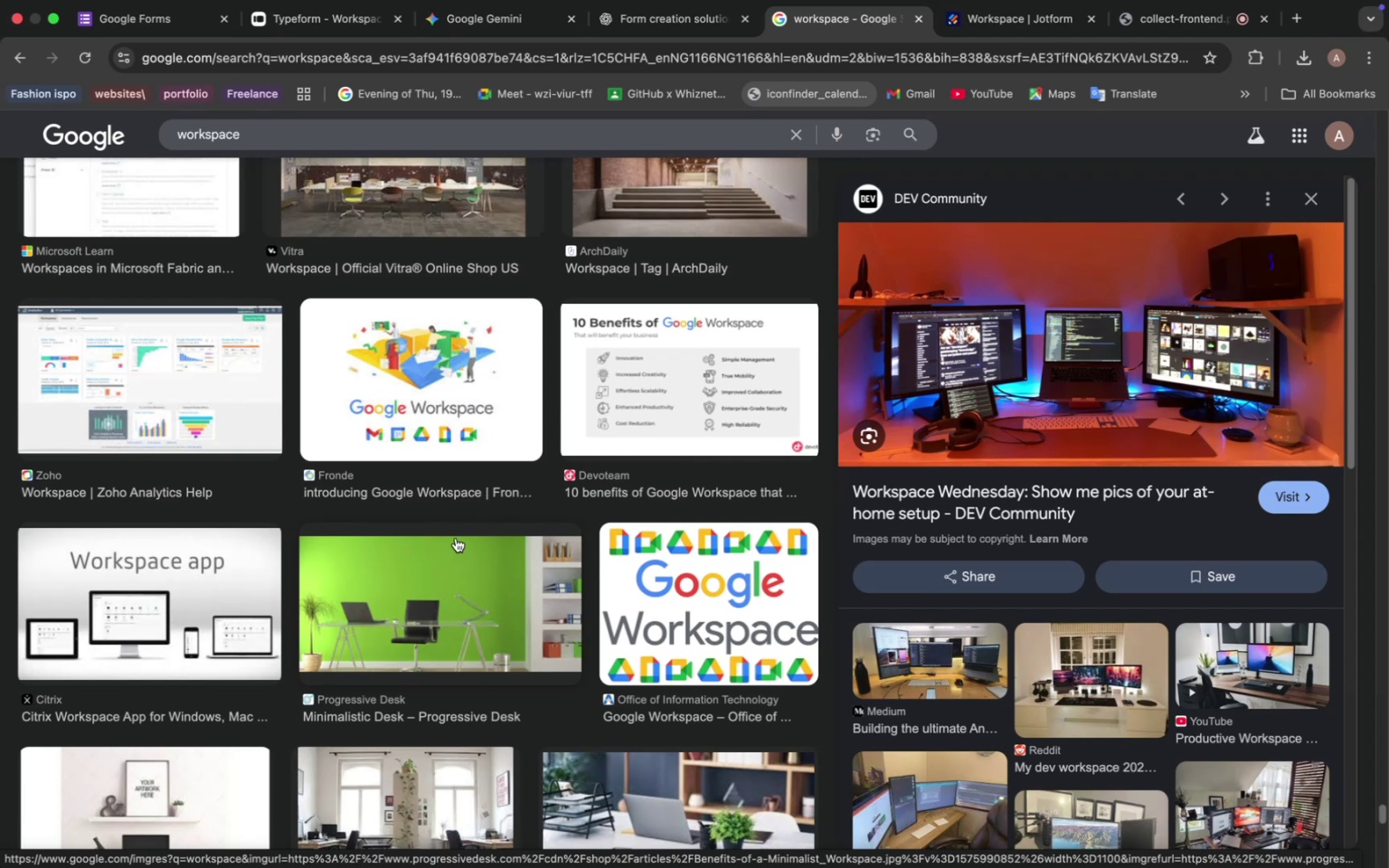 
scroll: coordinate [458, 535], scroll_direction: down, amount: 6.0
 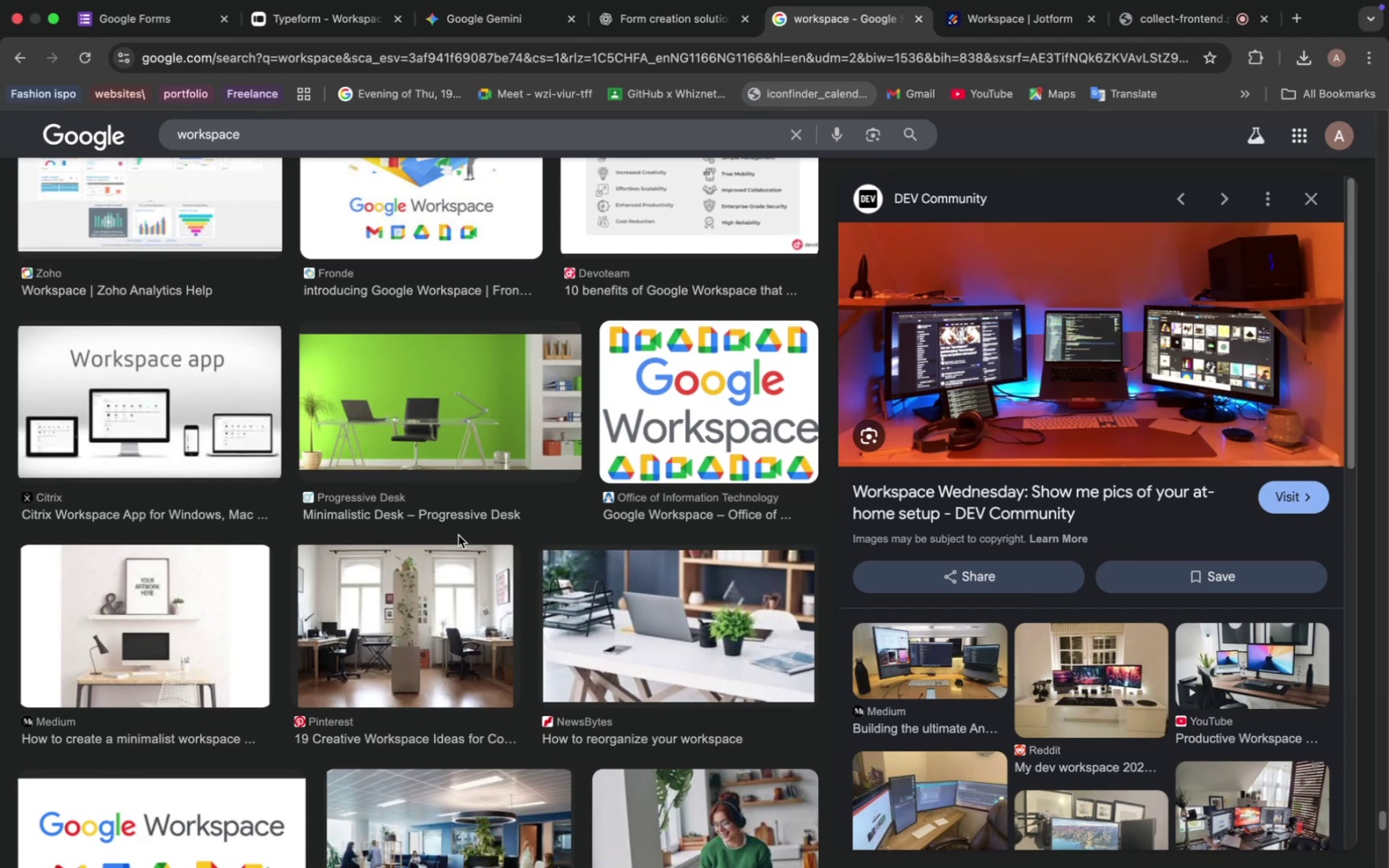 
wait(19.57)
 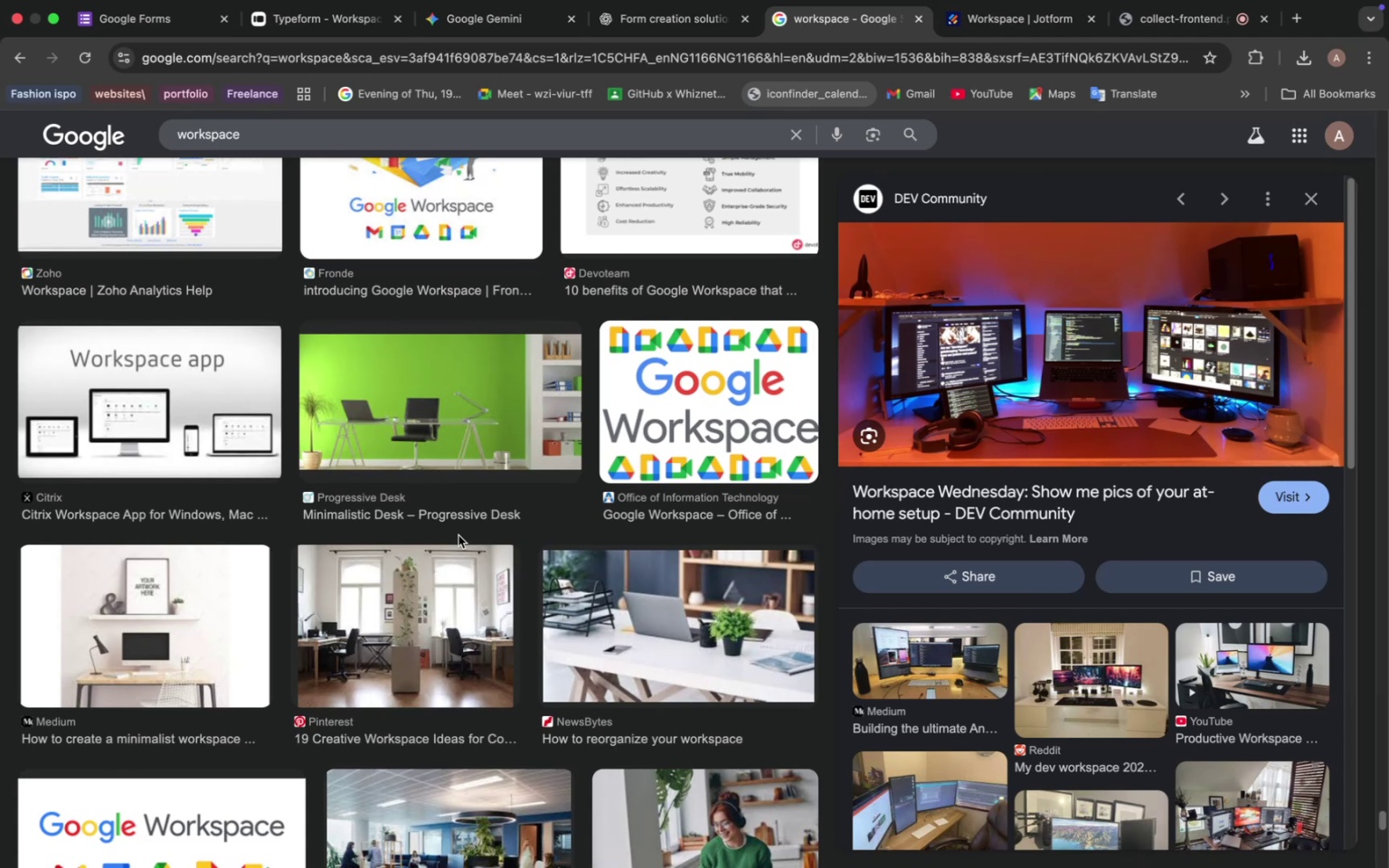 
scroll: coordinate [459, 536], scroll_direction: down, amount: 61.0
 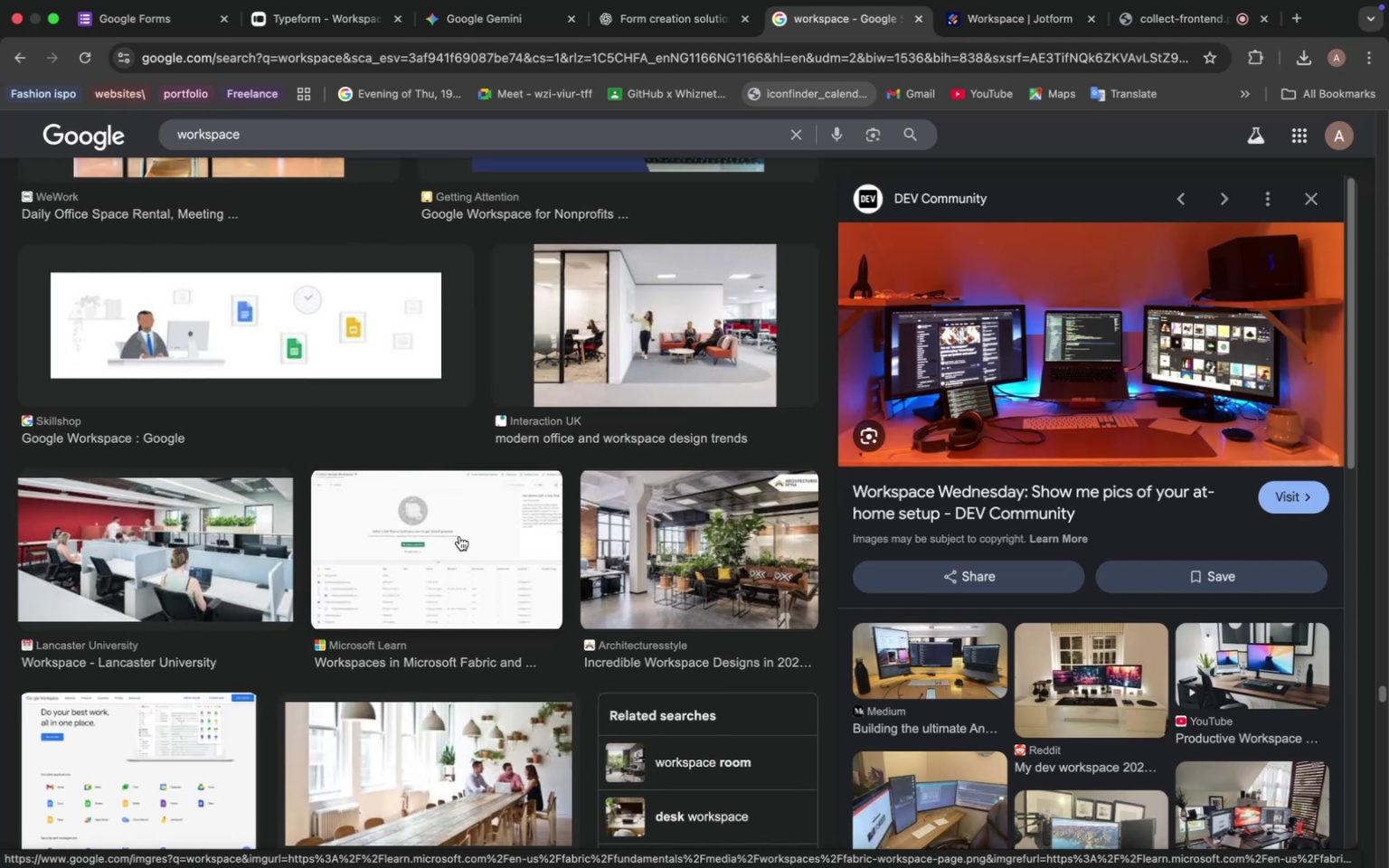 
wait(26.06)
 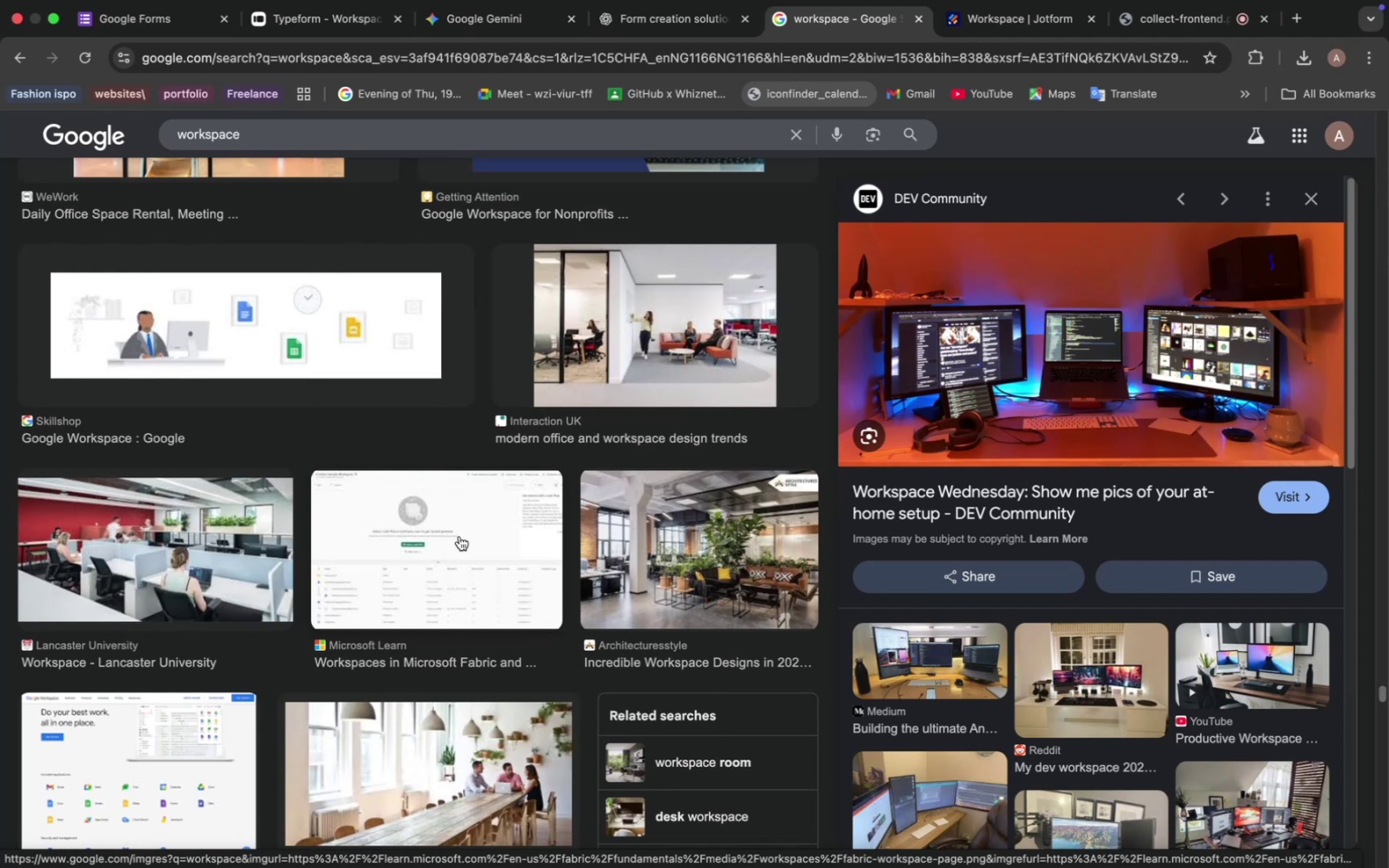 
scroll: coordinate [459, 536], scroll_direction: down, amount: 7.0
 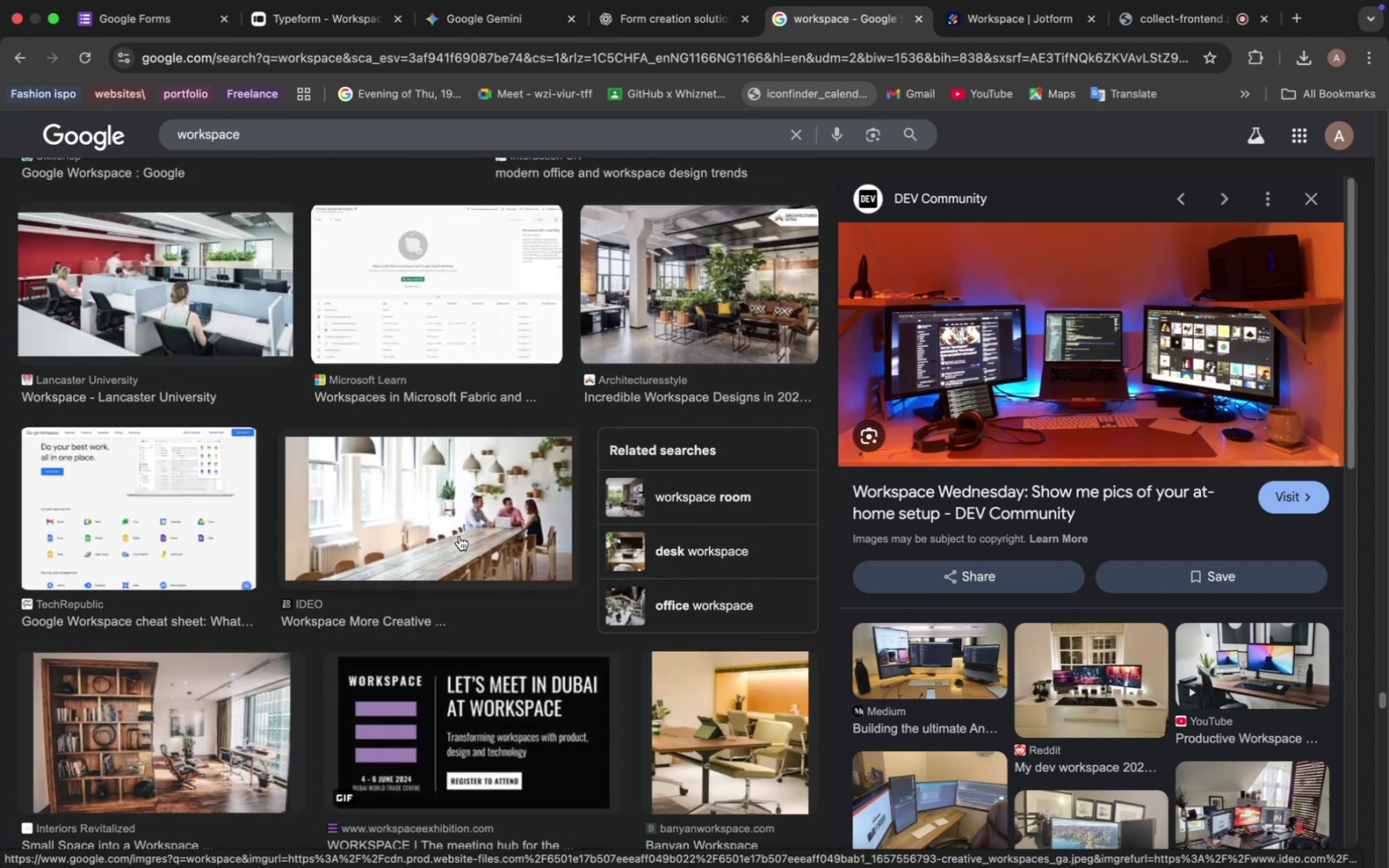 
wait(7.17)
 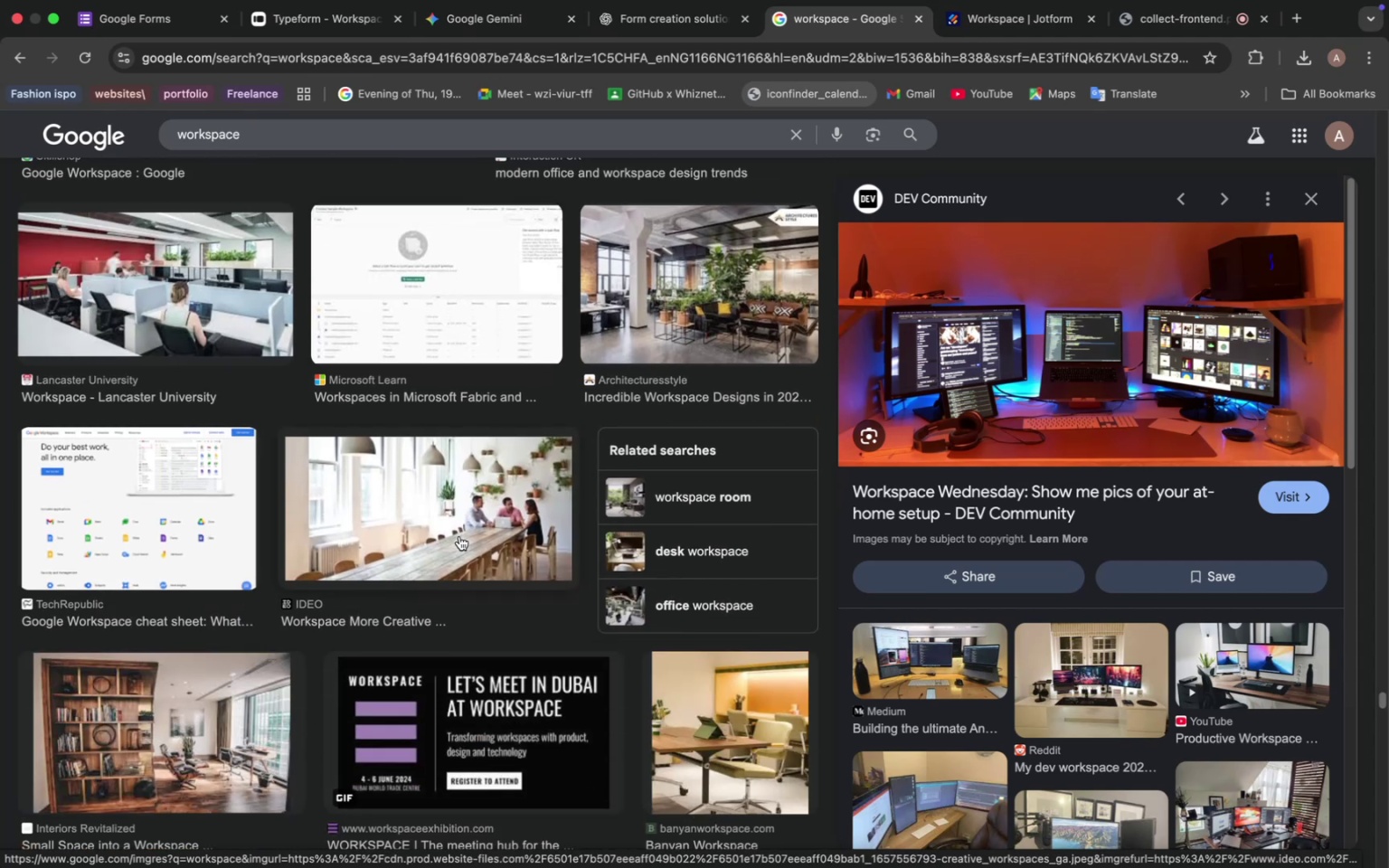 
scroll: coordinate [459, 536], scroll_direction: down, amount: 1.0
 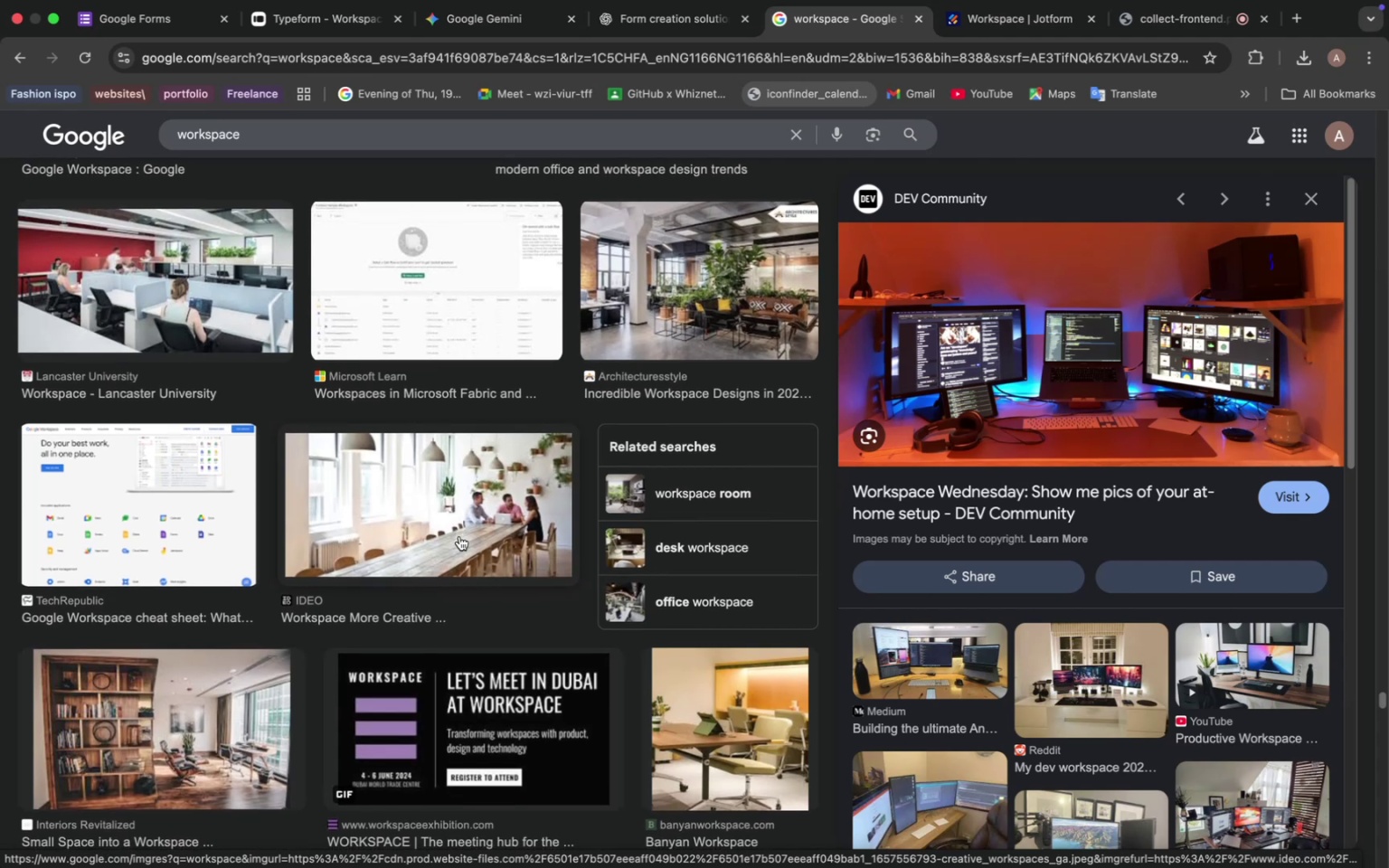 
wait(8.68)
 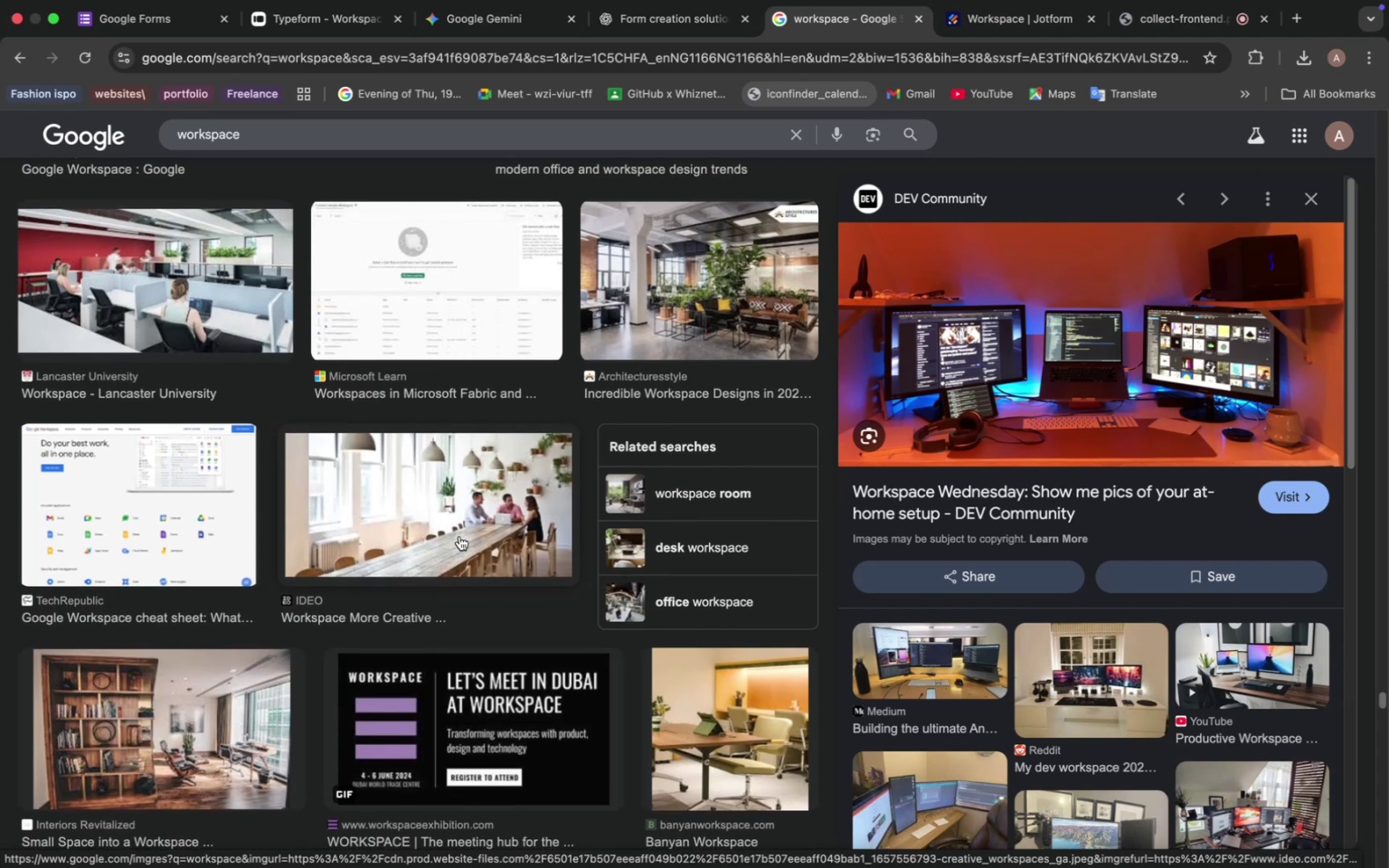 
scroll: coordinate [458, 538], scroll_direction: down, amount: 14.0
 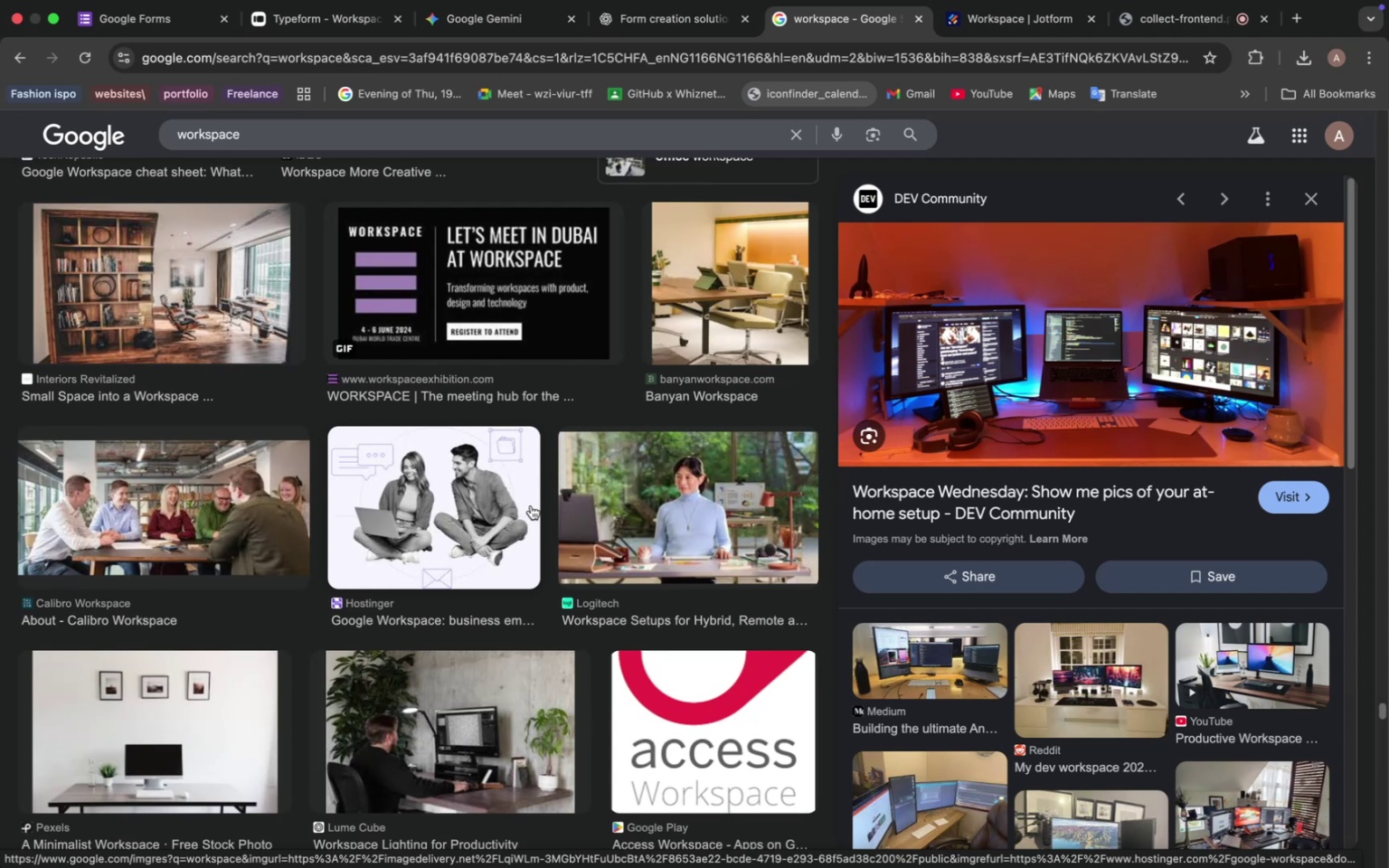 
wait(47.98)
 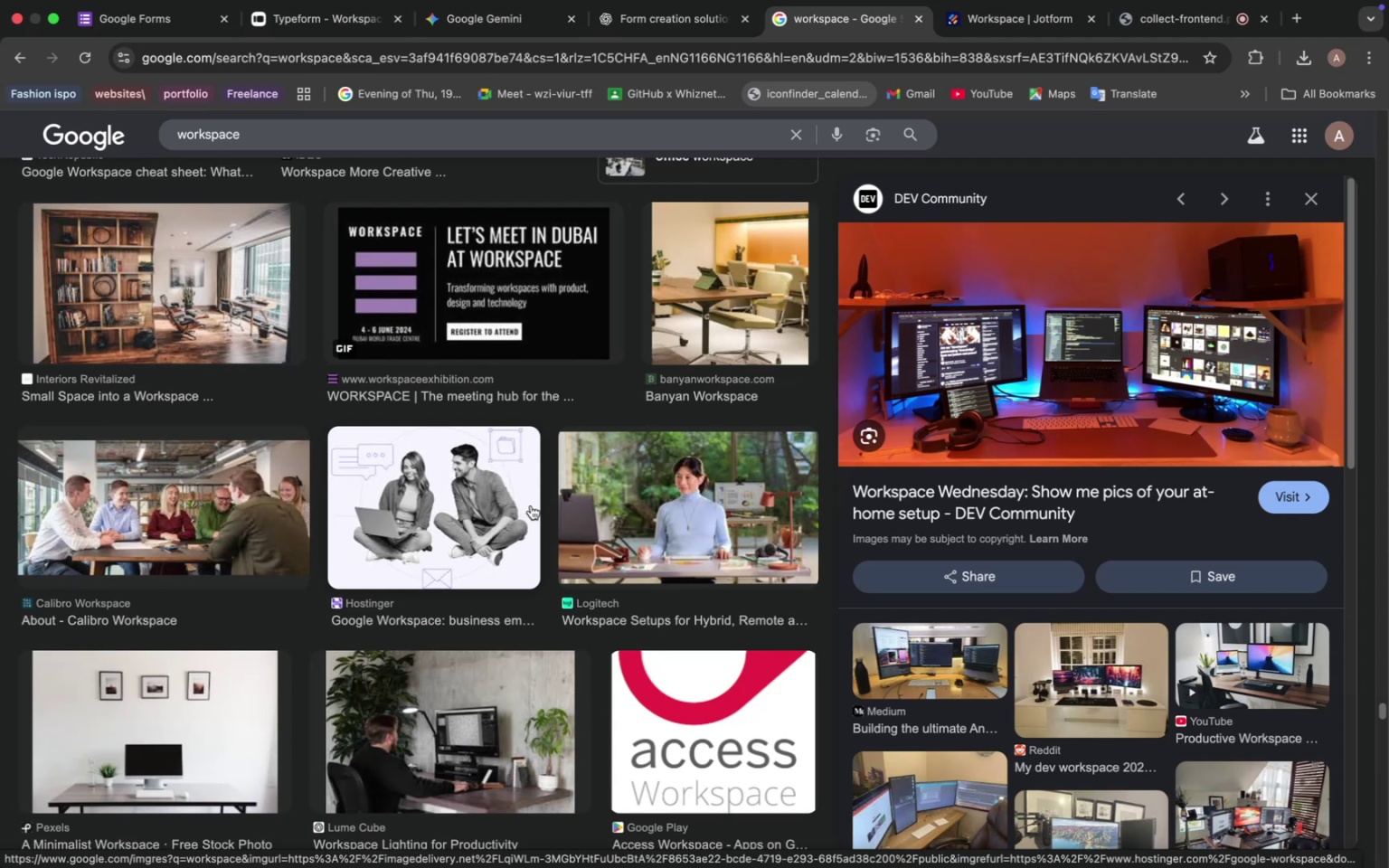 
scroll: coordinate [532, 508], scroll_direction: down, amount: 15.0
 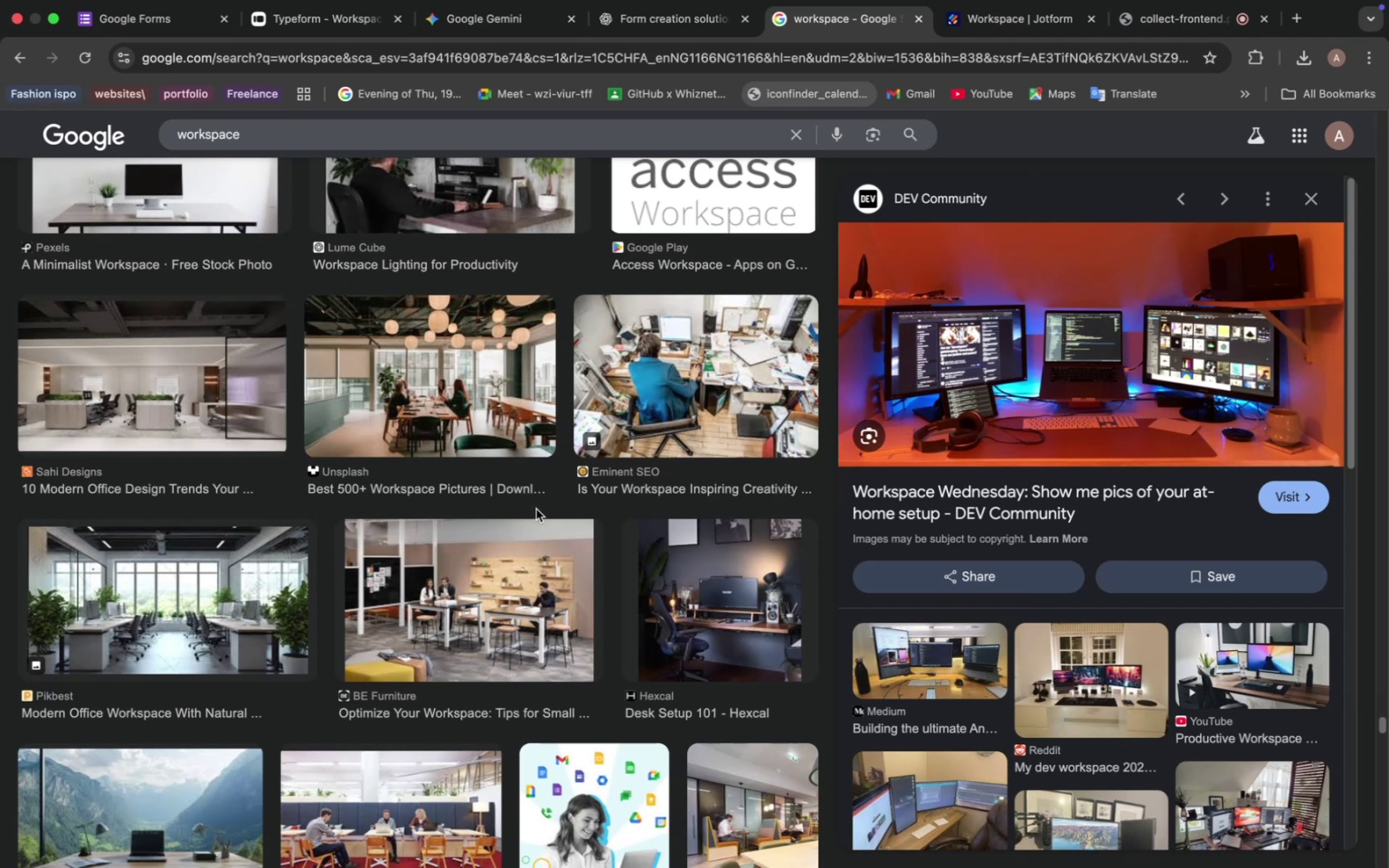 
wait(9.14)
 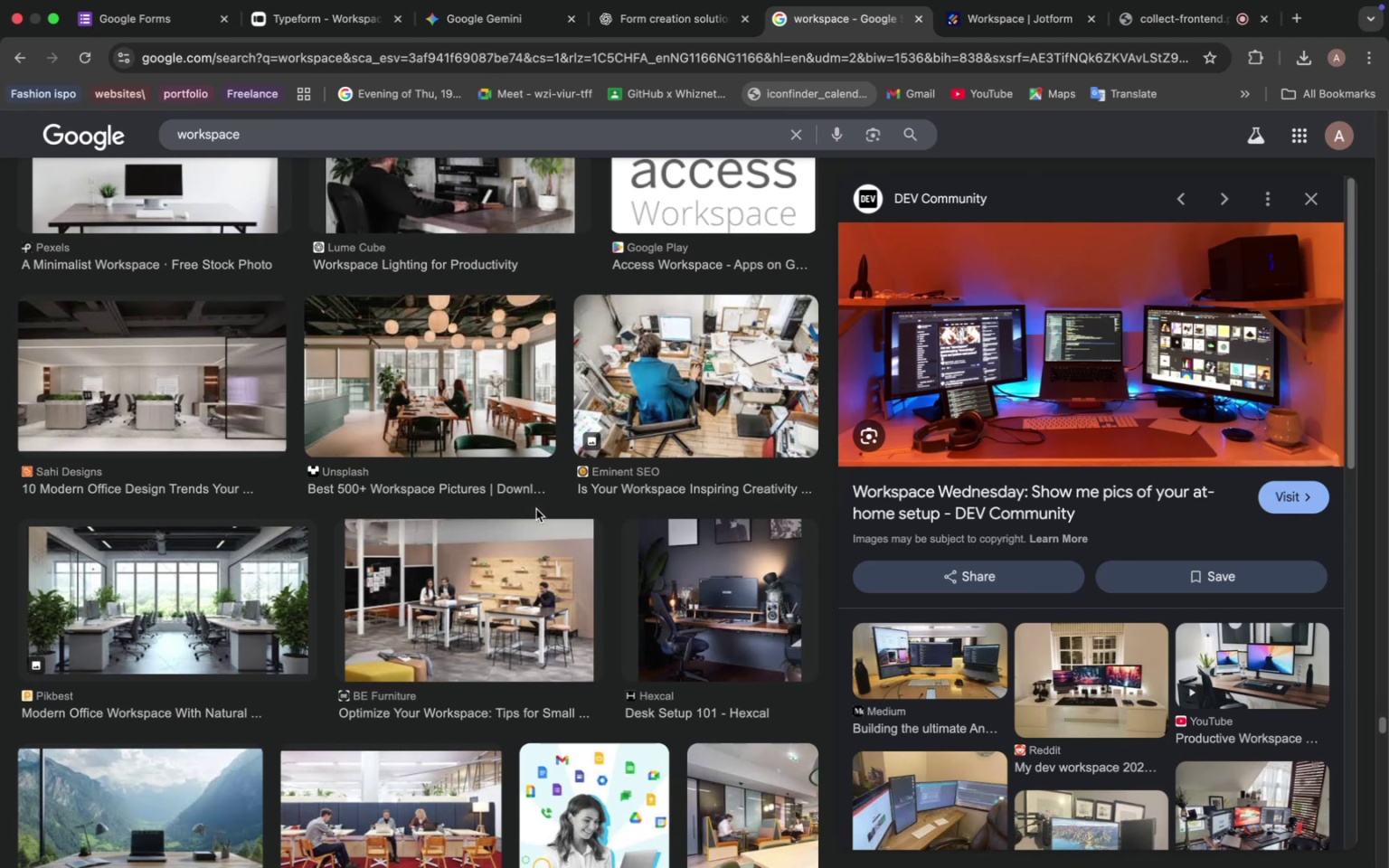 
scroll: coordinate [515, 506], scroll_direction: down, amount: 22.0
 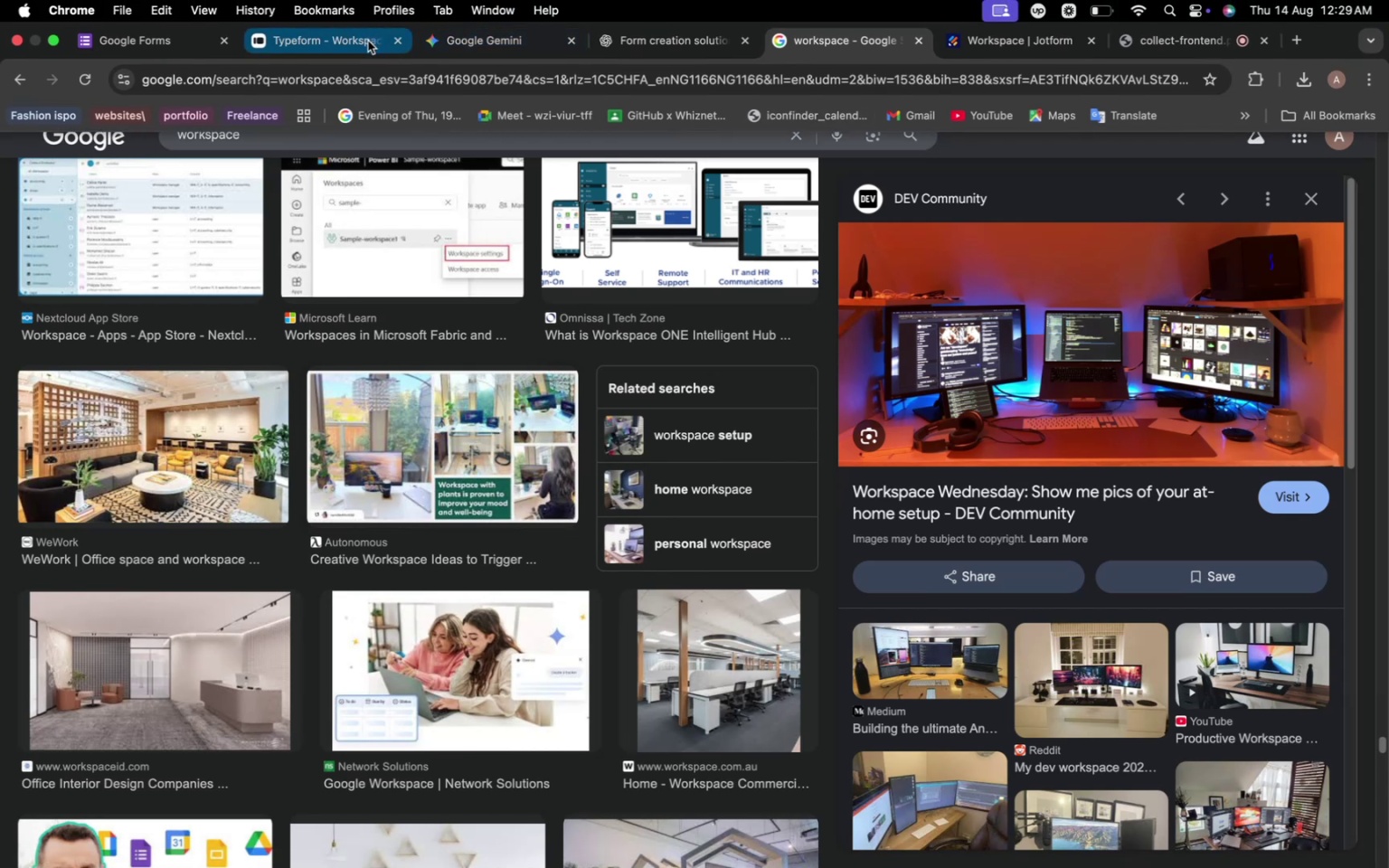 
left_click([348, 40])
 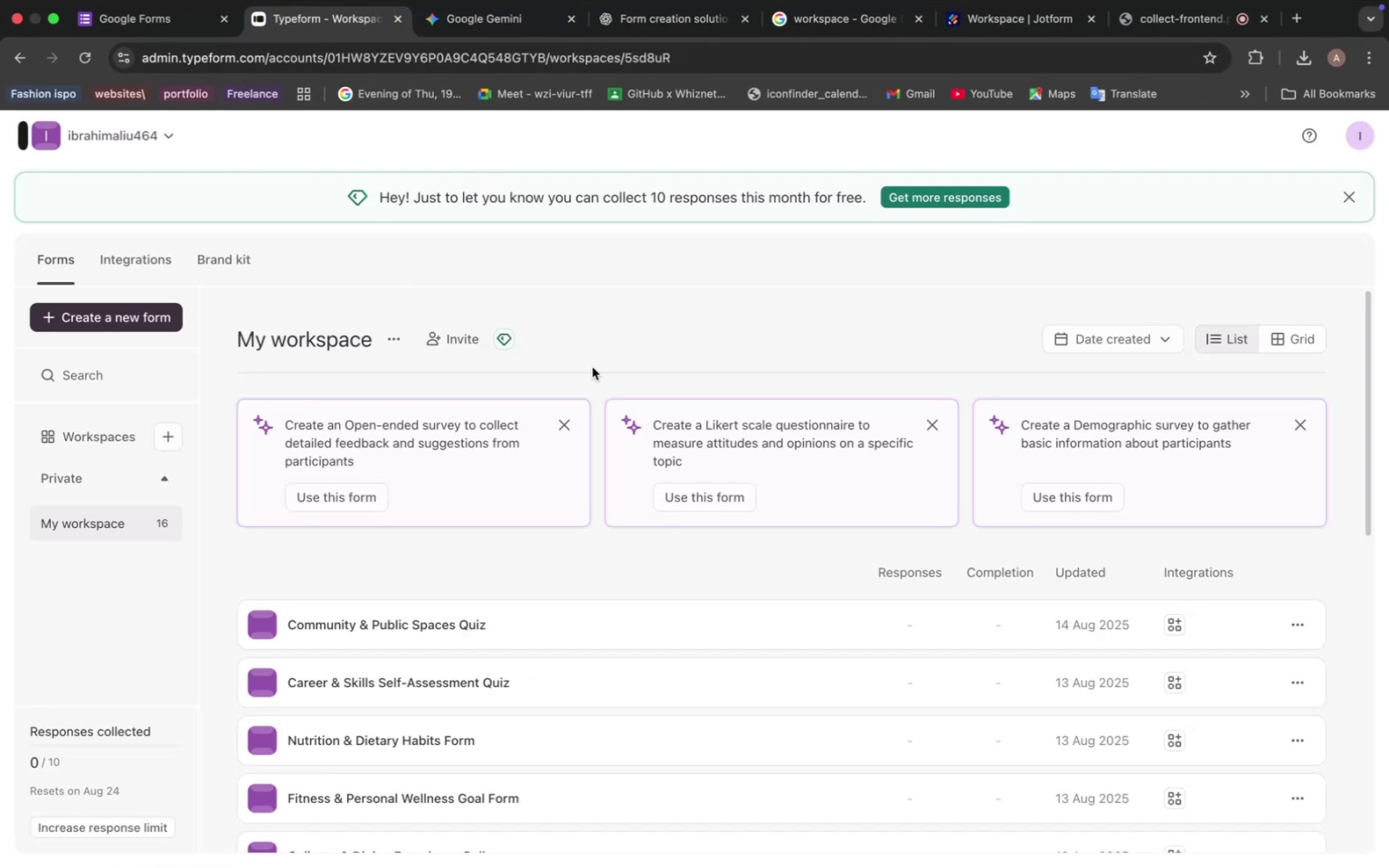 
wait(7.64)
 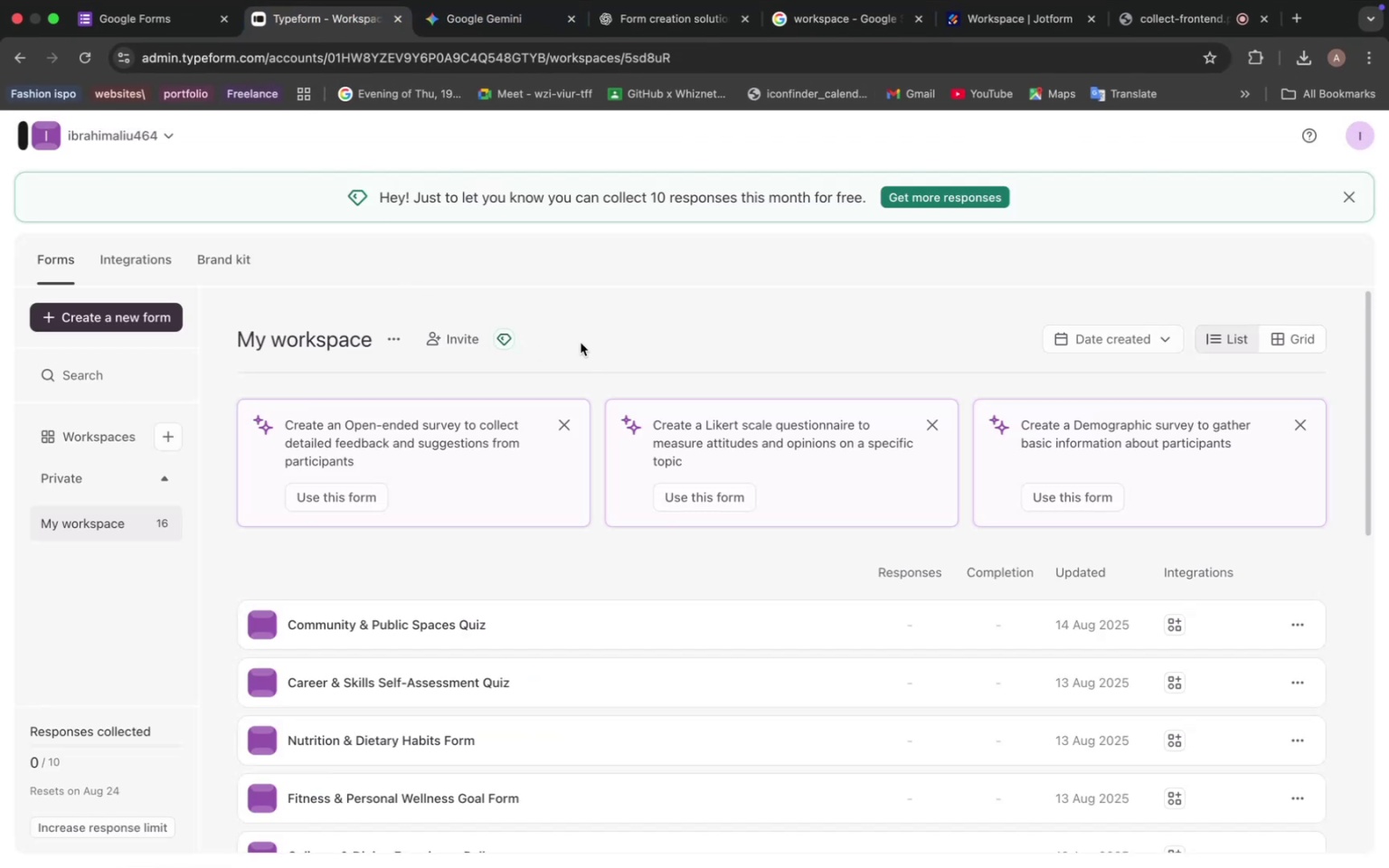 
left_click([1159, 18])
 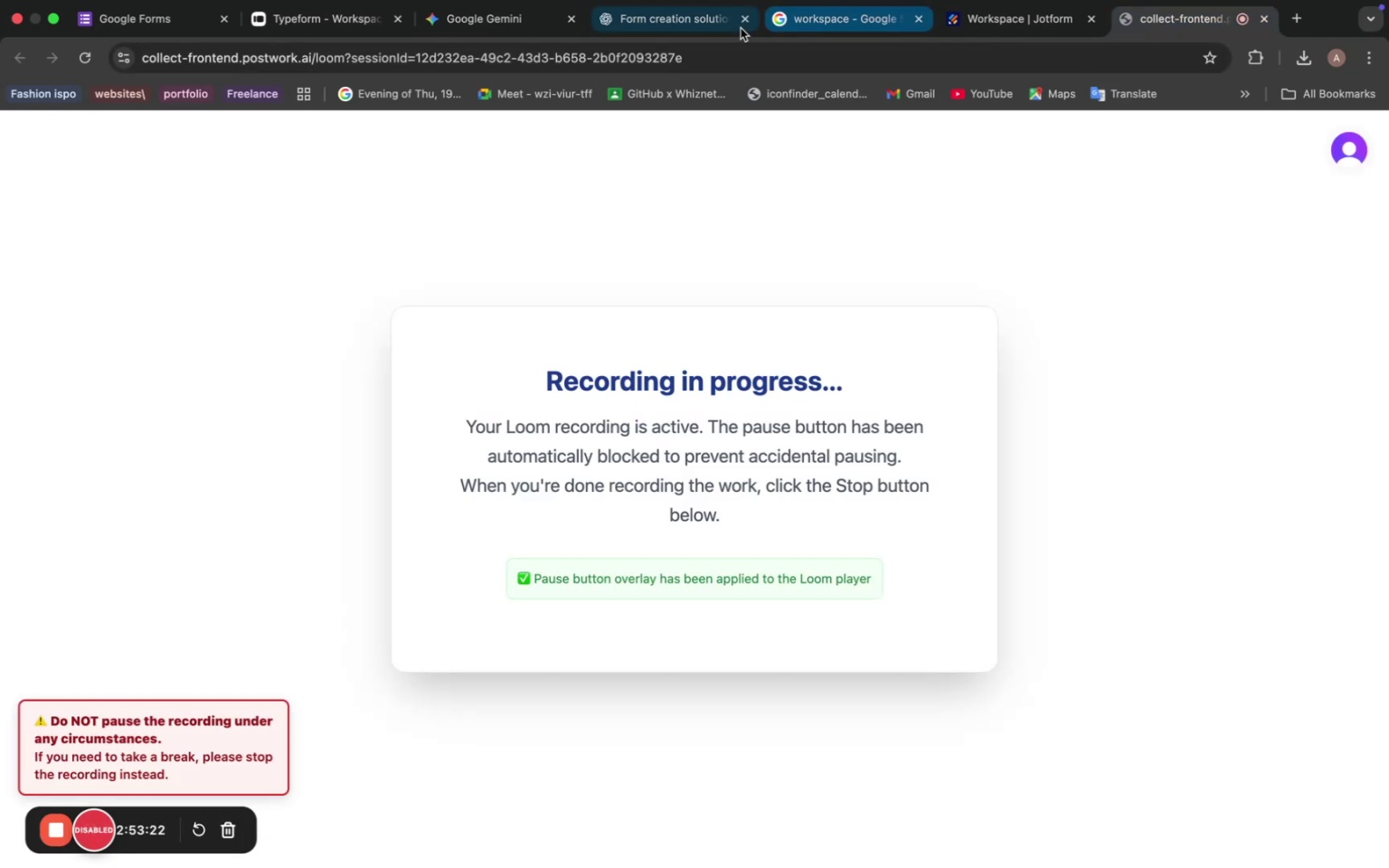 
left_click([695, 24])
 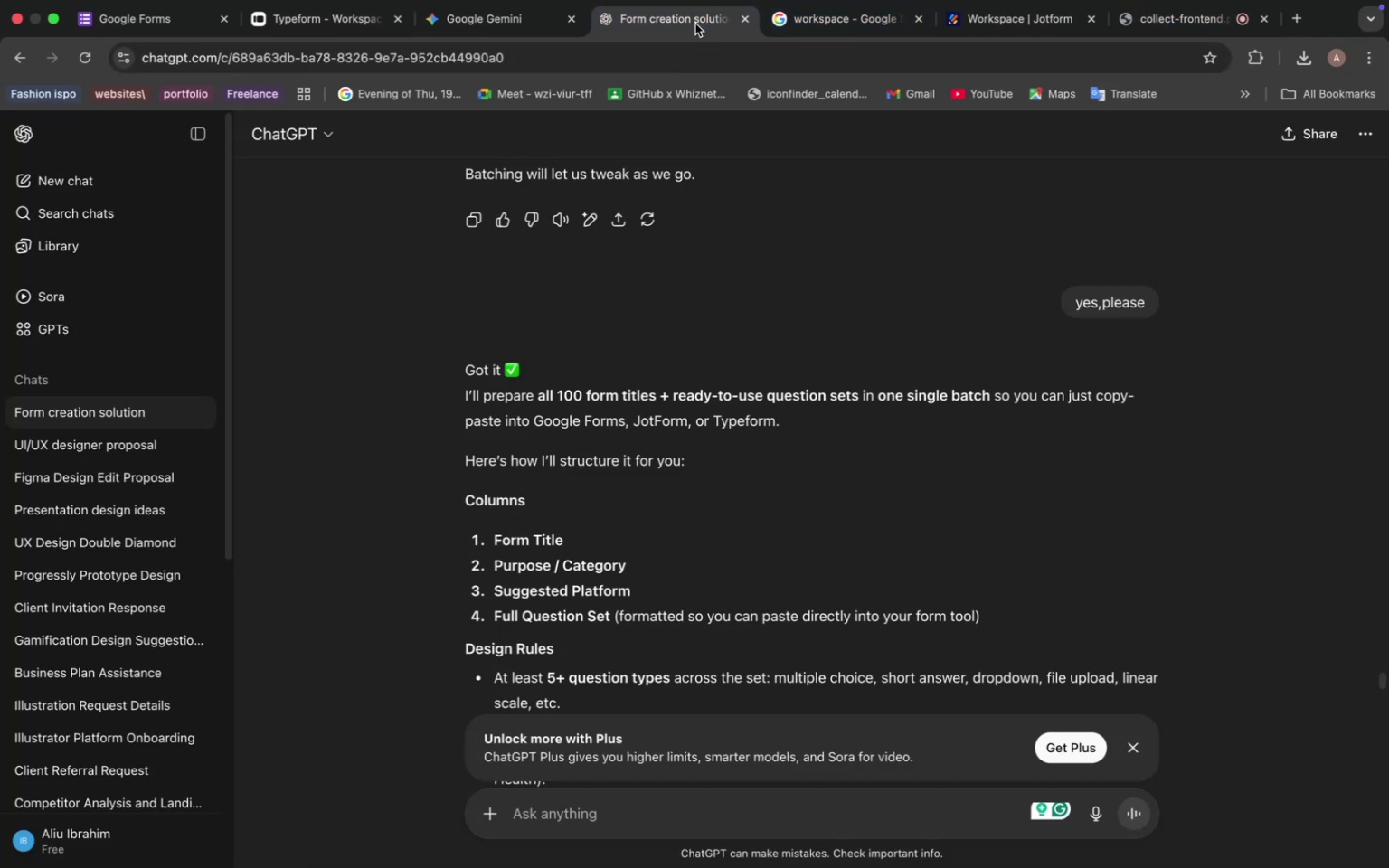 
scroll: coordinate [637, 374], scroll_direction: up, amount: 90.0
 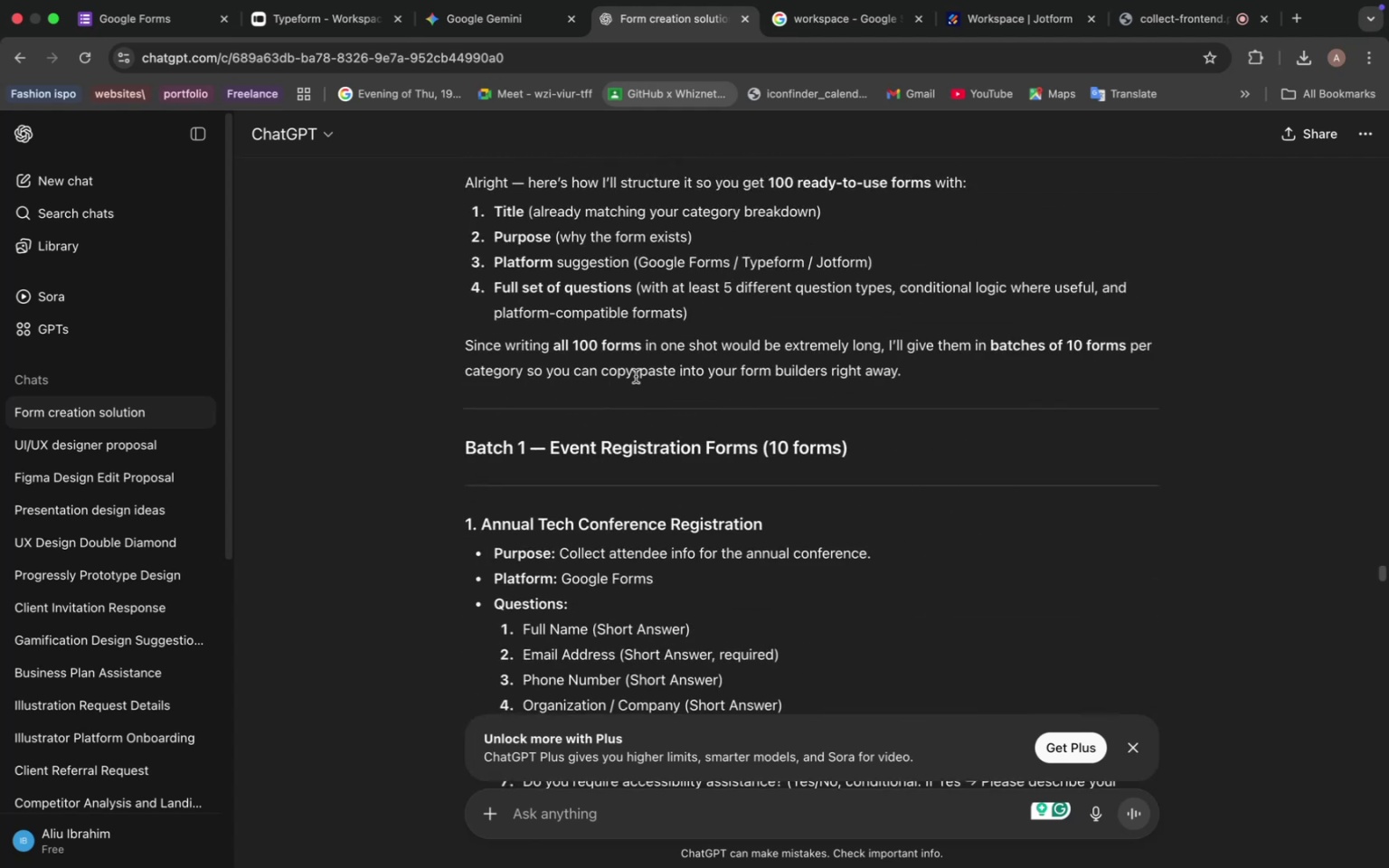 
scroll: coordinate [633, 396], scroll_direction: down, amount: 9.0
 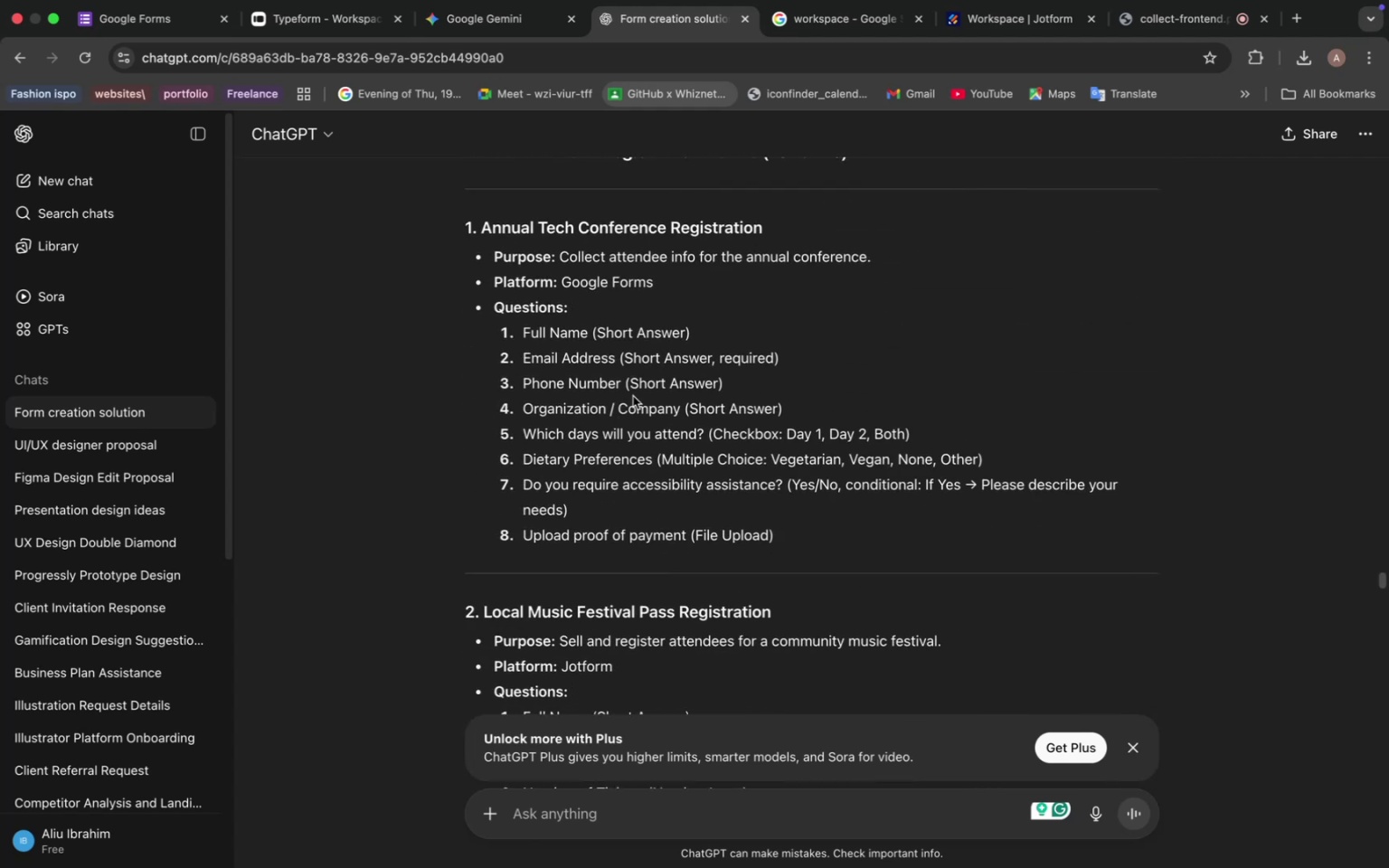 
scroll: coordinate [672, 392], scroll_direction: up, amount: 290.0
 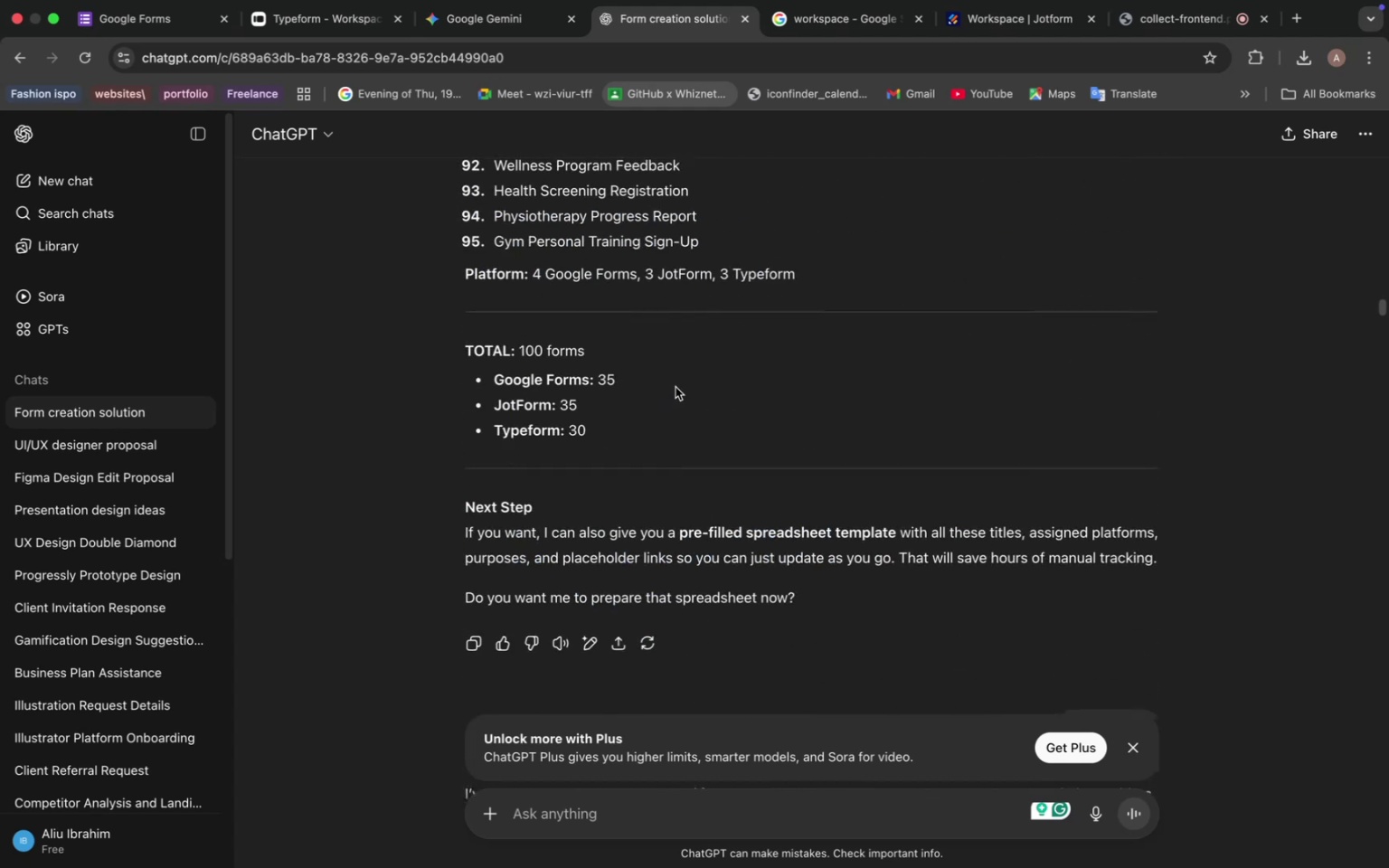 
scroll: coordinate [675, 389], scroll_direction: up, amount: 69.0
 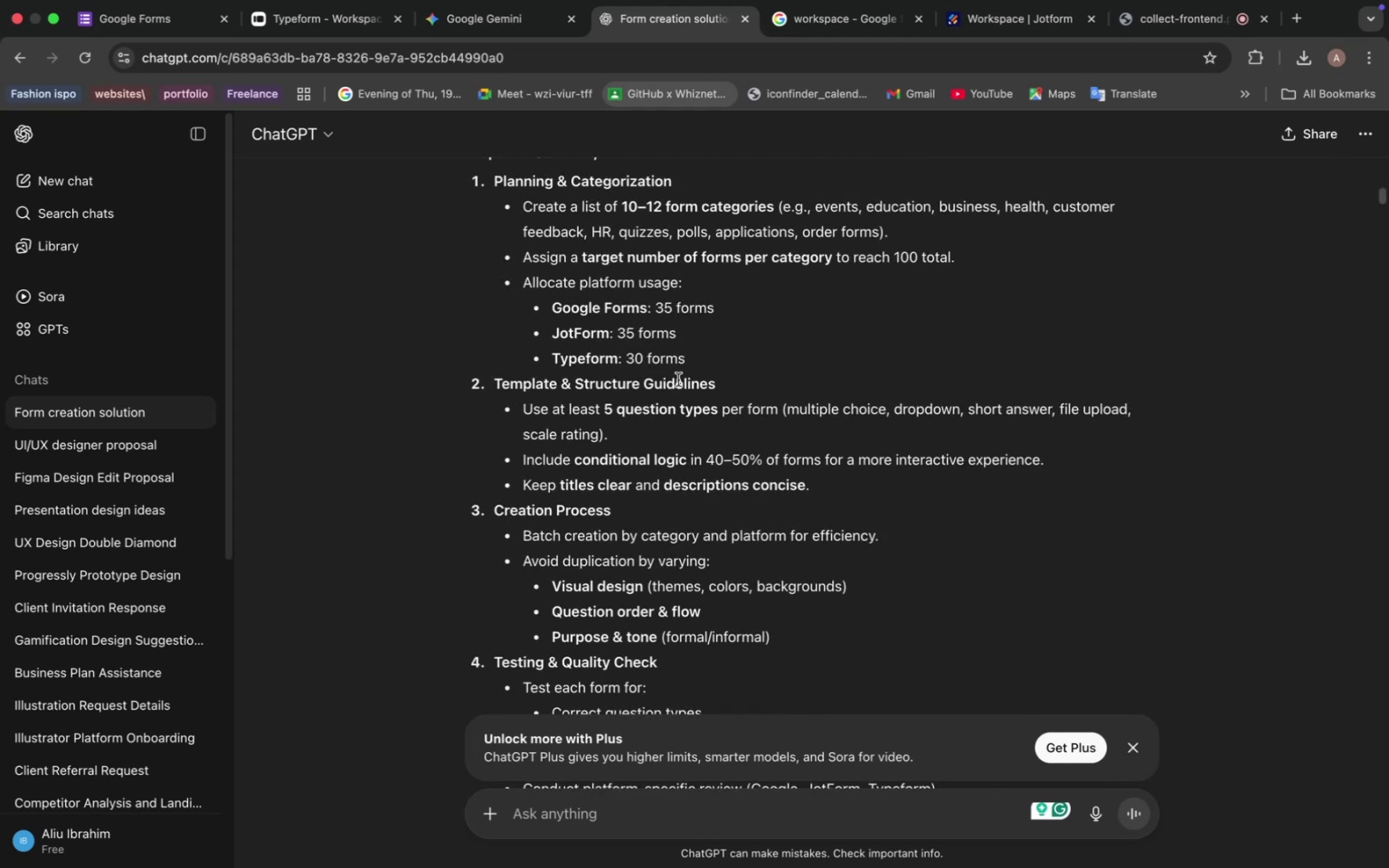 
wait(7.62)
 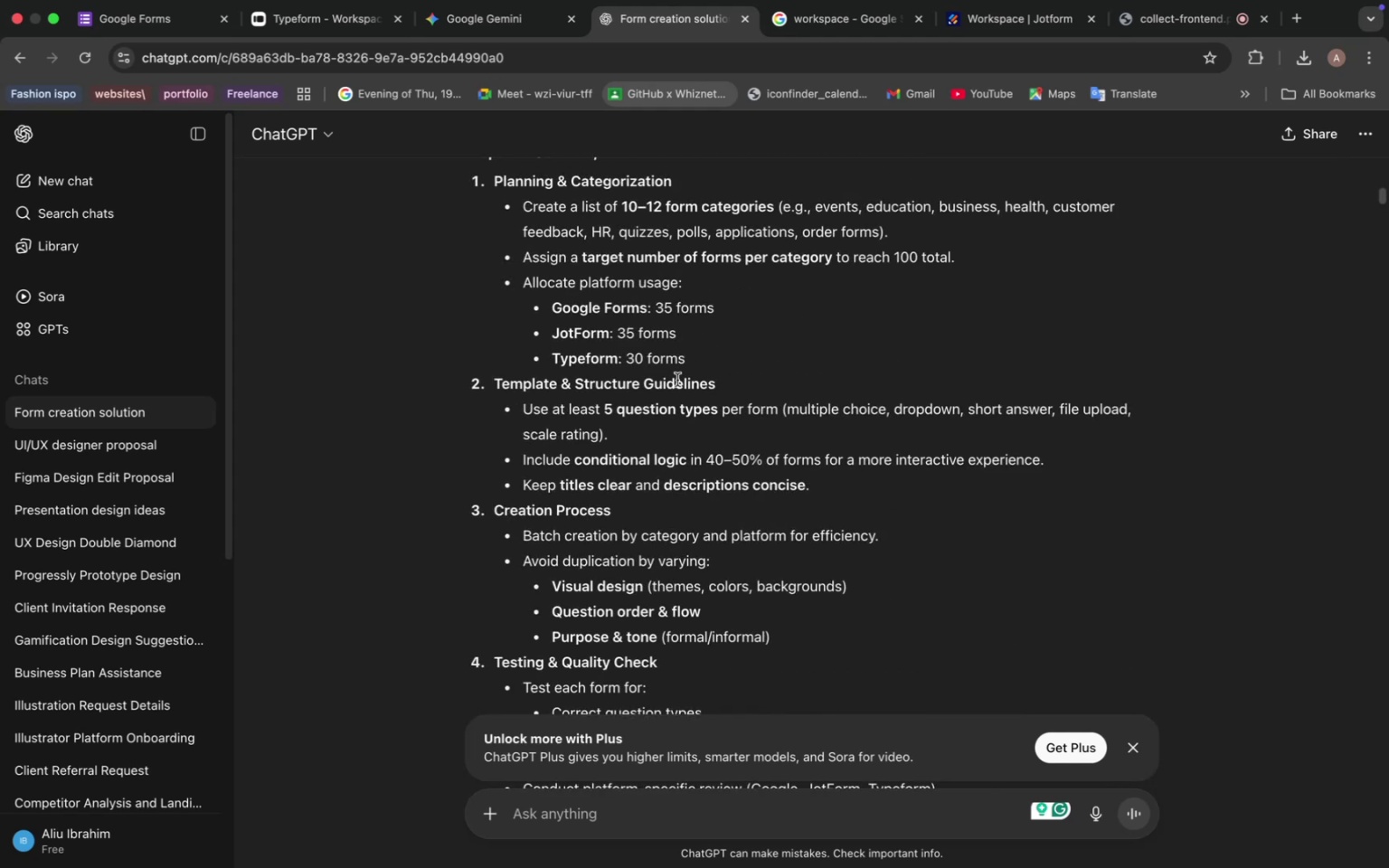 
scroll: coordinate [678, 381], scroll_direction: up, amount: 10.0
 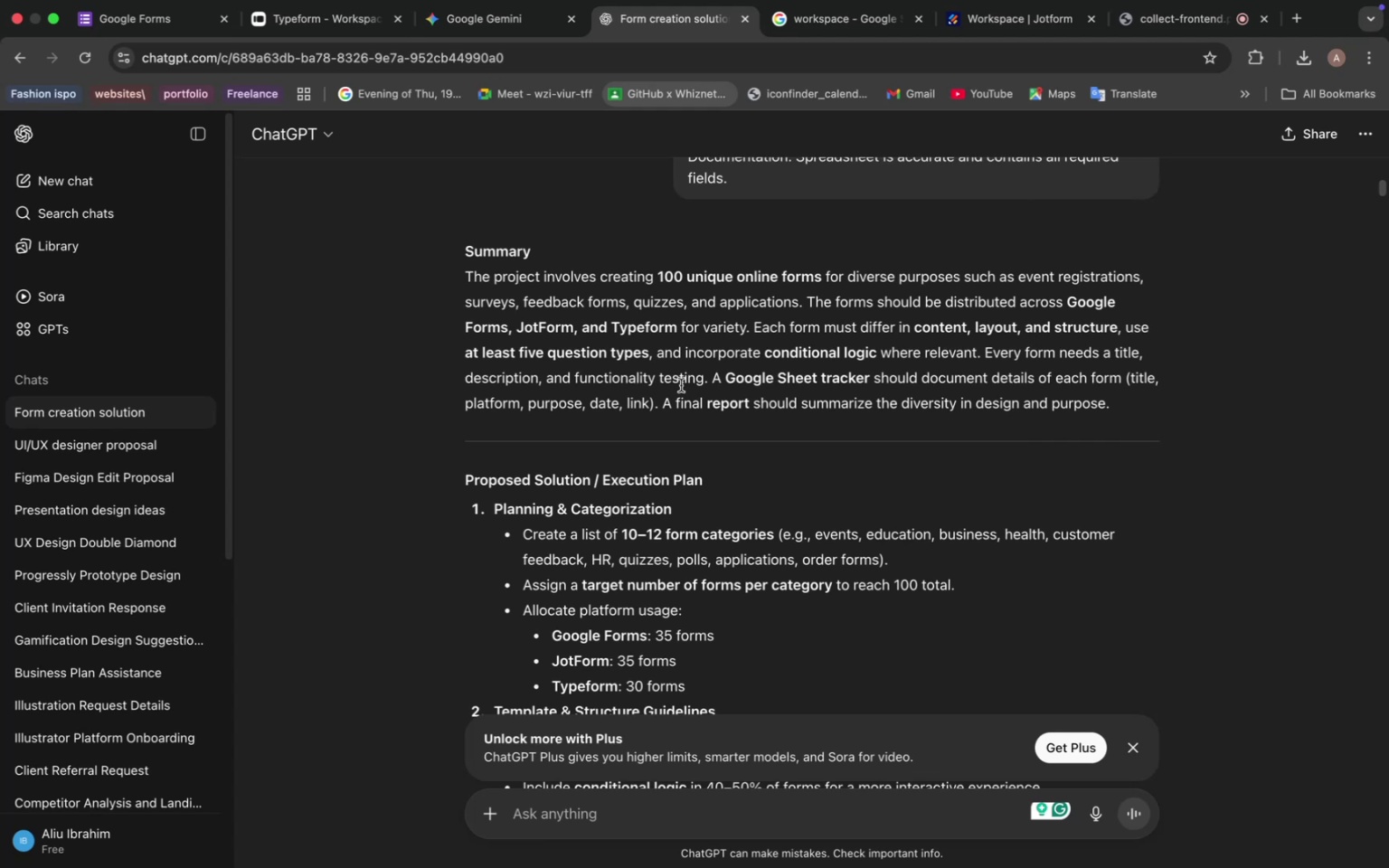 
wait(13.2)
 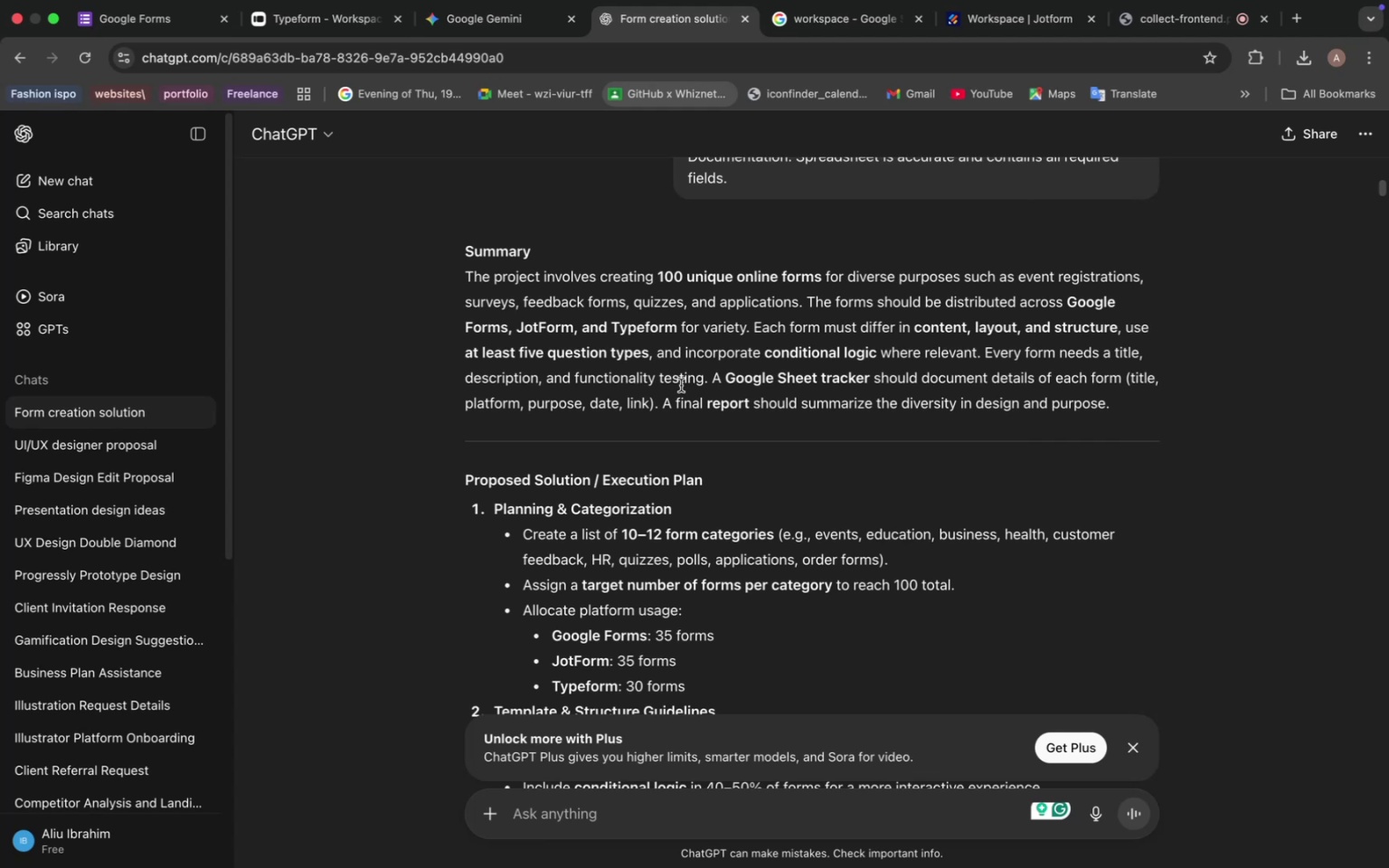 
scroll: coordinate [681, 386], scroll_direction: up, amount: 7.0
 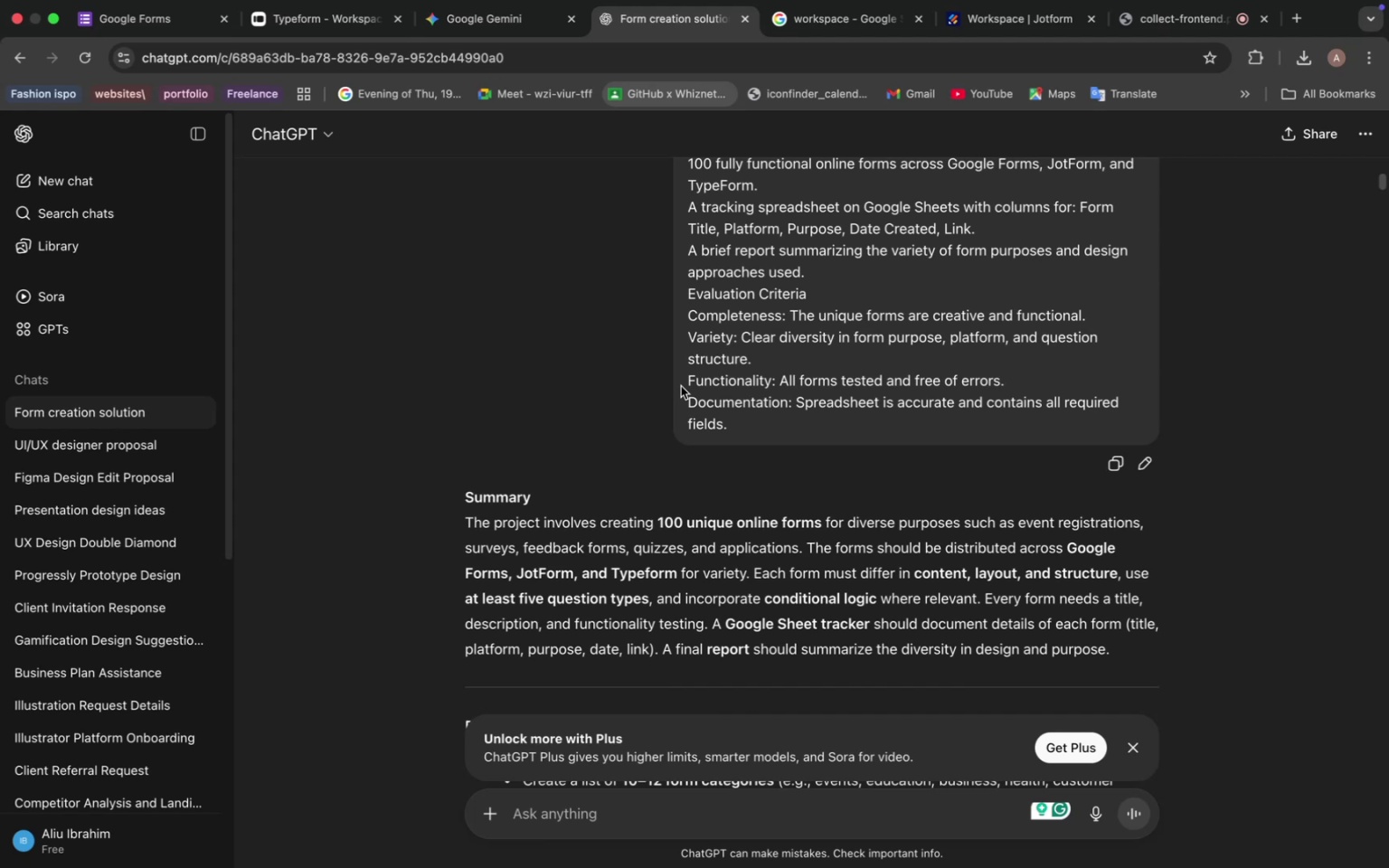 
wait(18.59)
 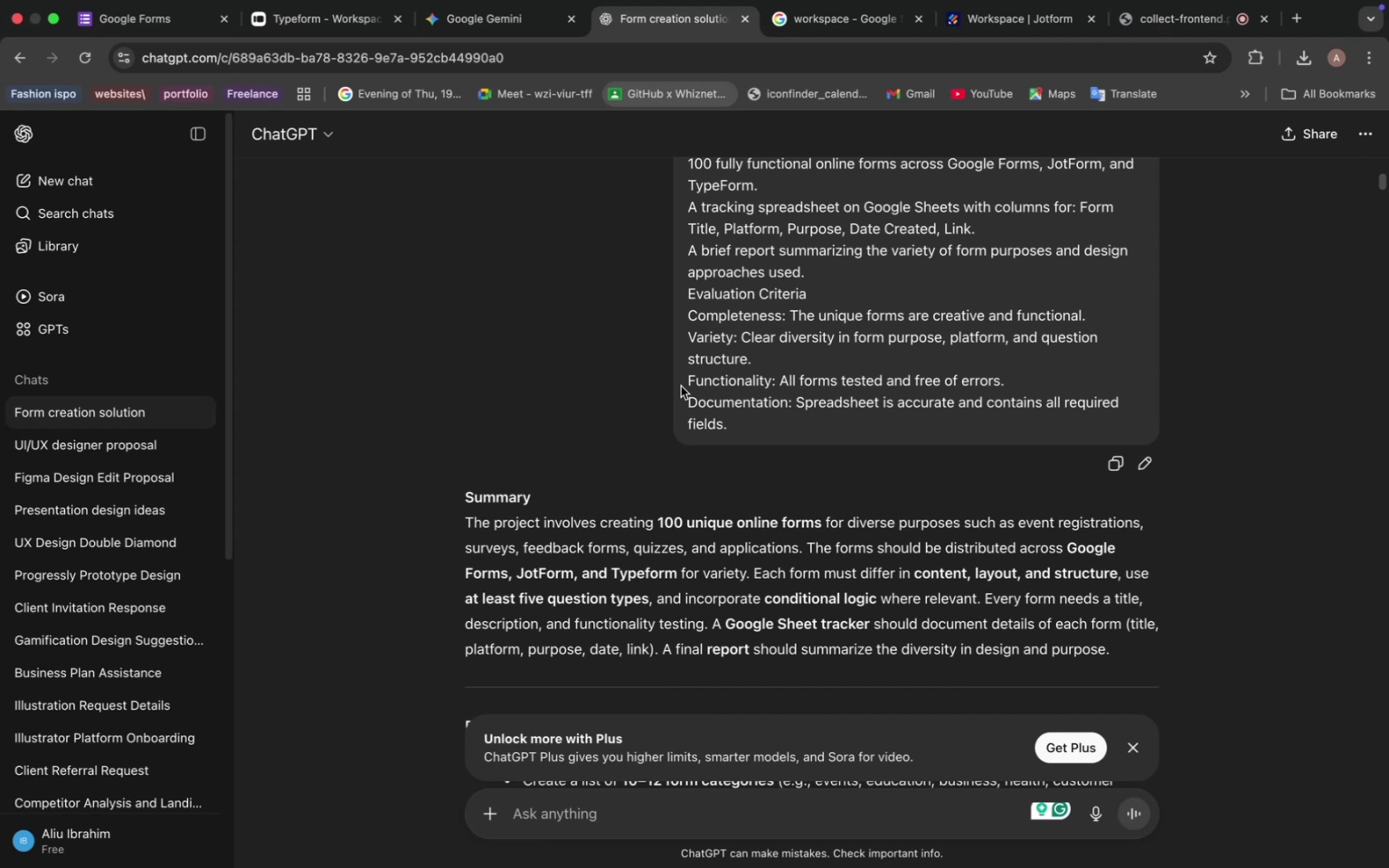 
scroll: coordinate [681, 387], scroll_direction: up, amount: 14.0
 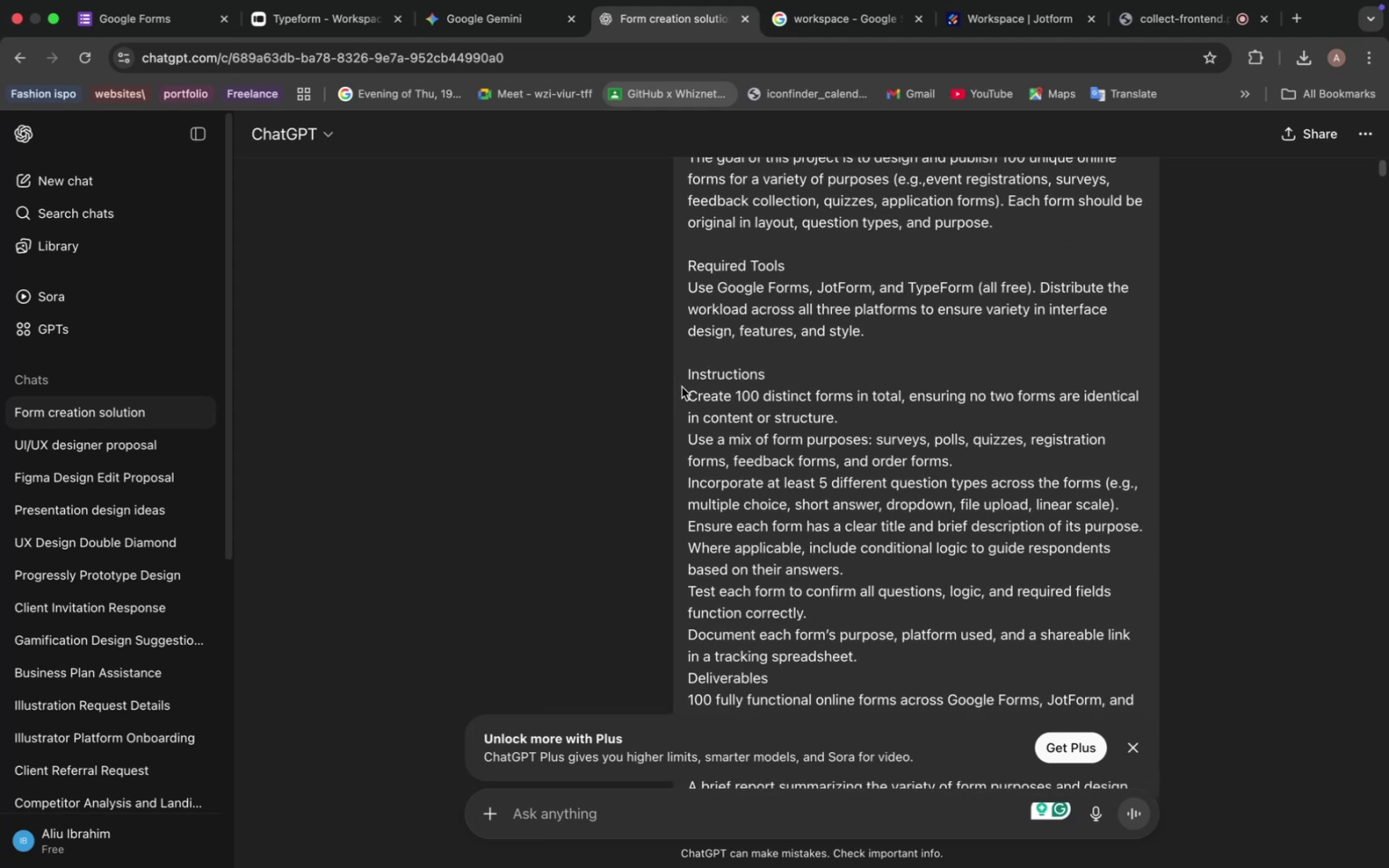 
scroll: coordinate [683, 387], scroll_direction: down, amount: 12.0
 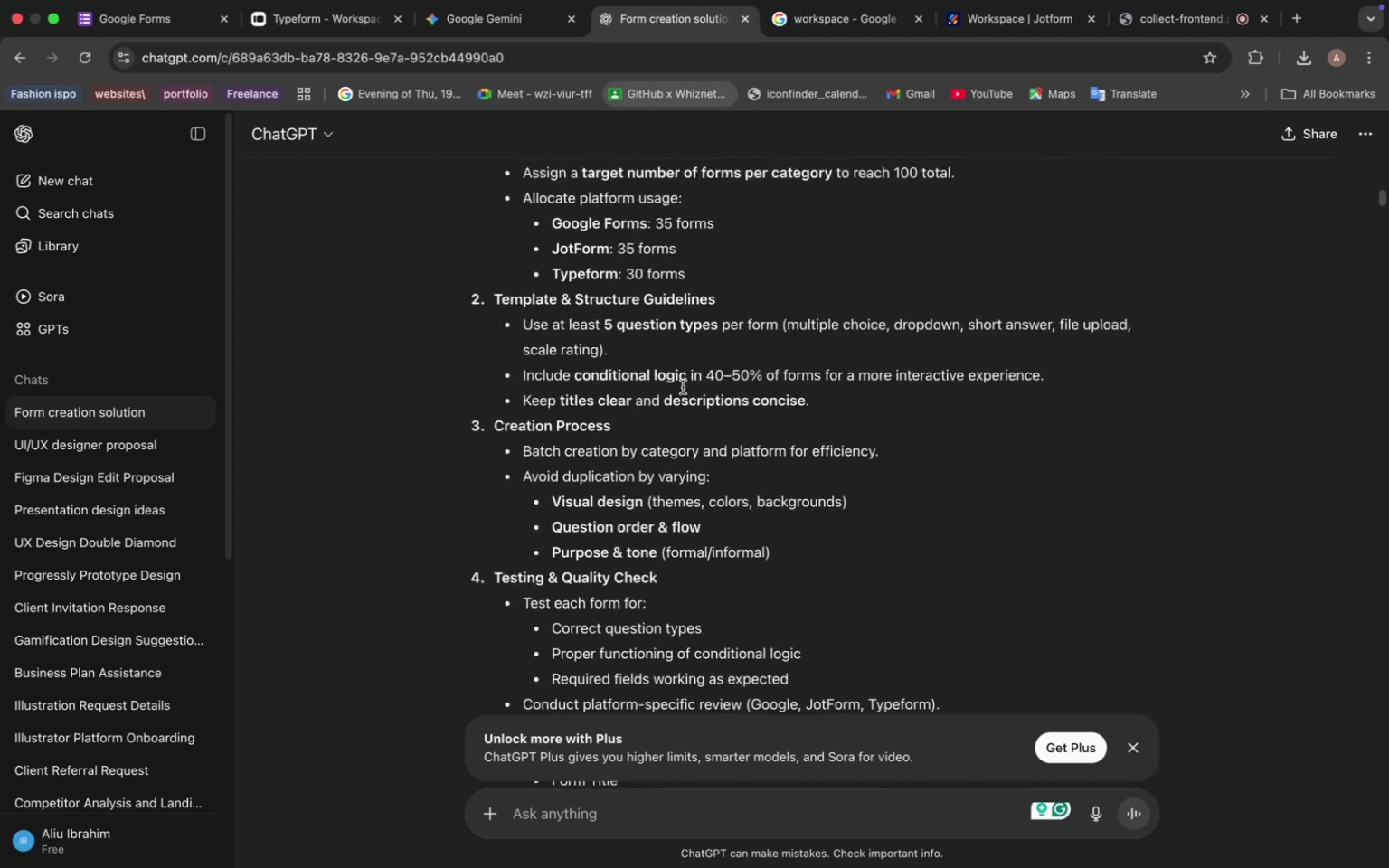 
scroll: coordinate [682, 386], scroll_direction: up, amount: 23.0
 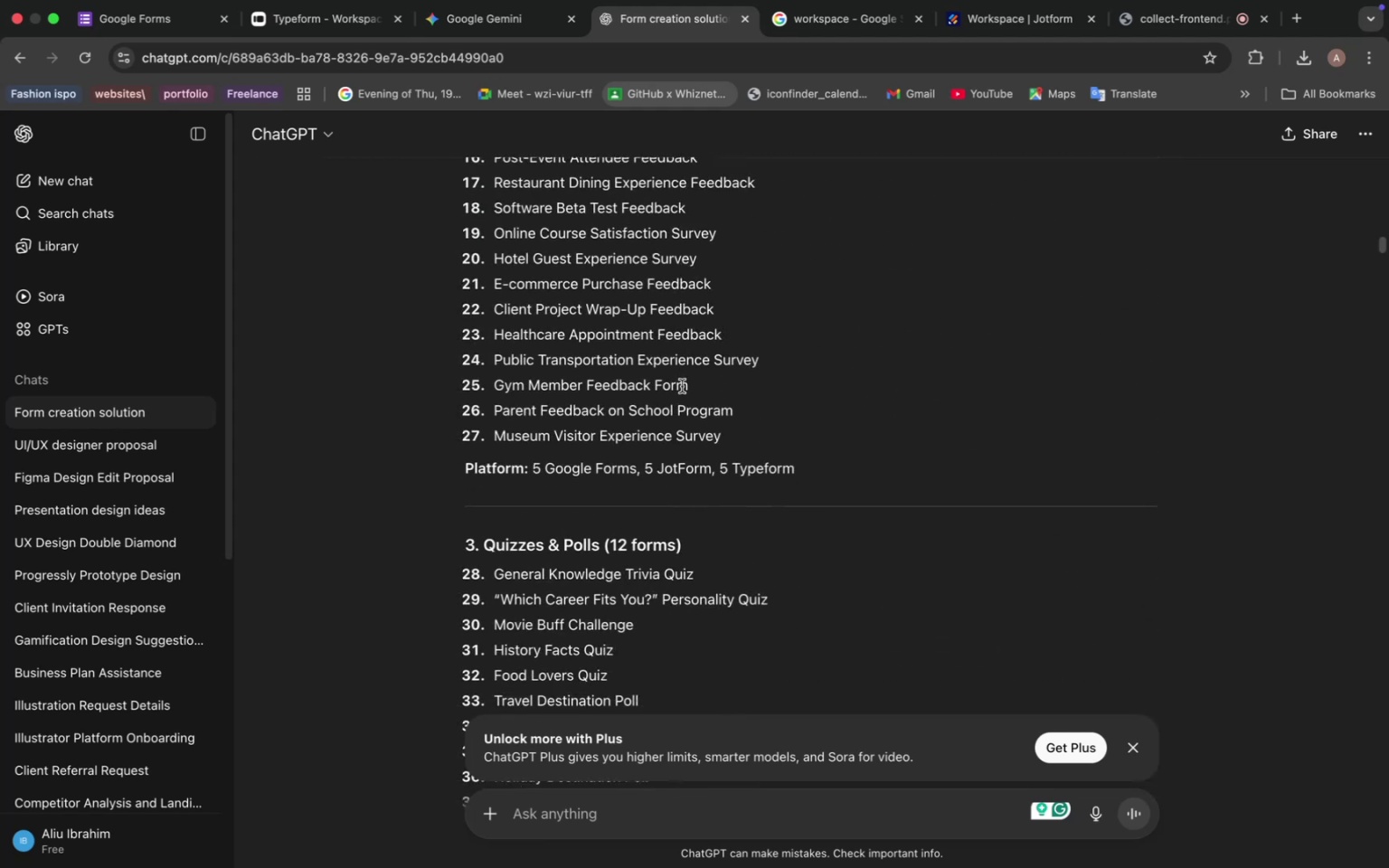 
scroll: coordinate [682, 386], scroll_direction: down, amount: 91.0
 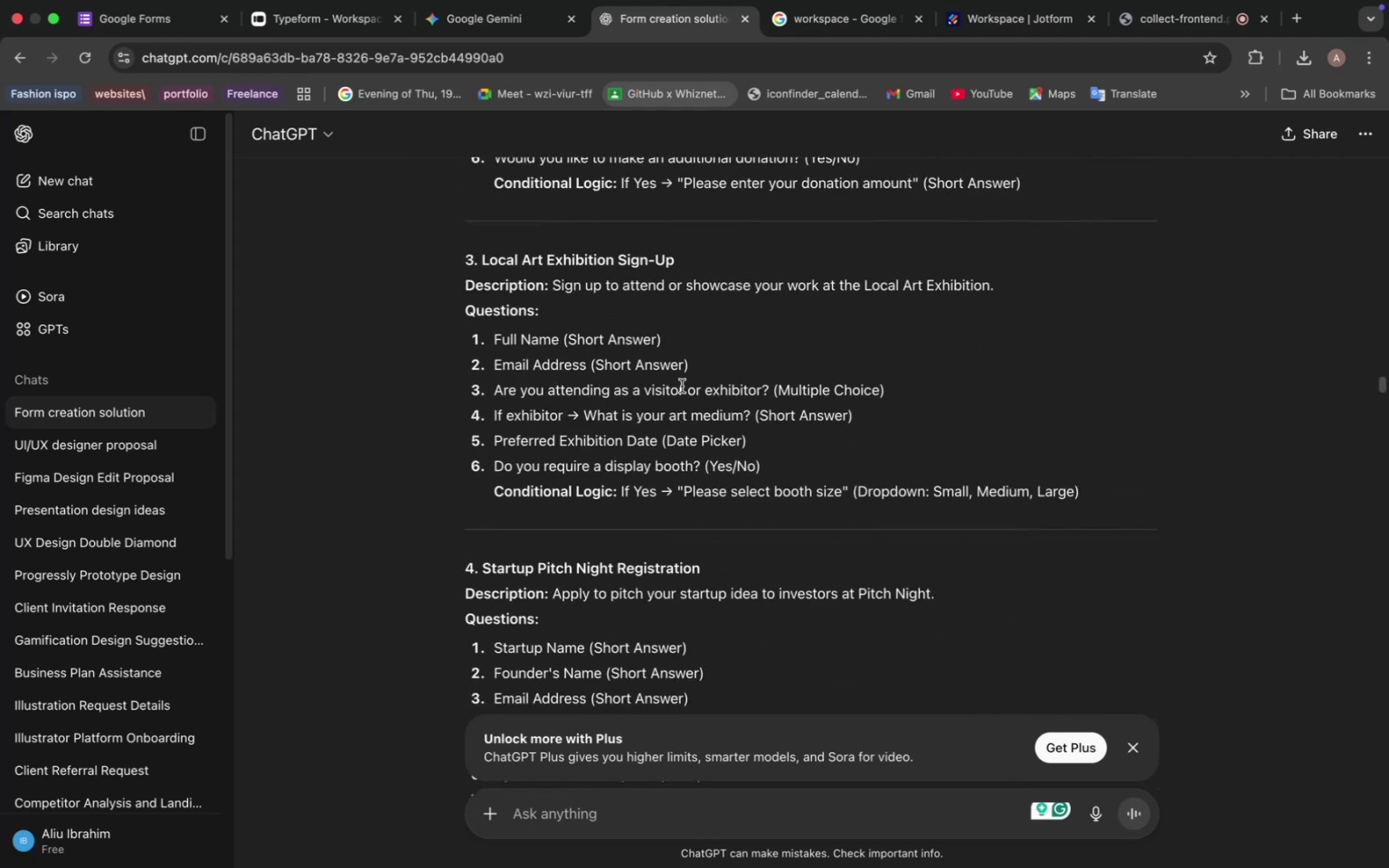 
scroll: coordinate [682, 386], scroll_direction: up, amount: 9.0
 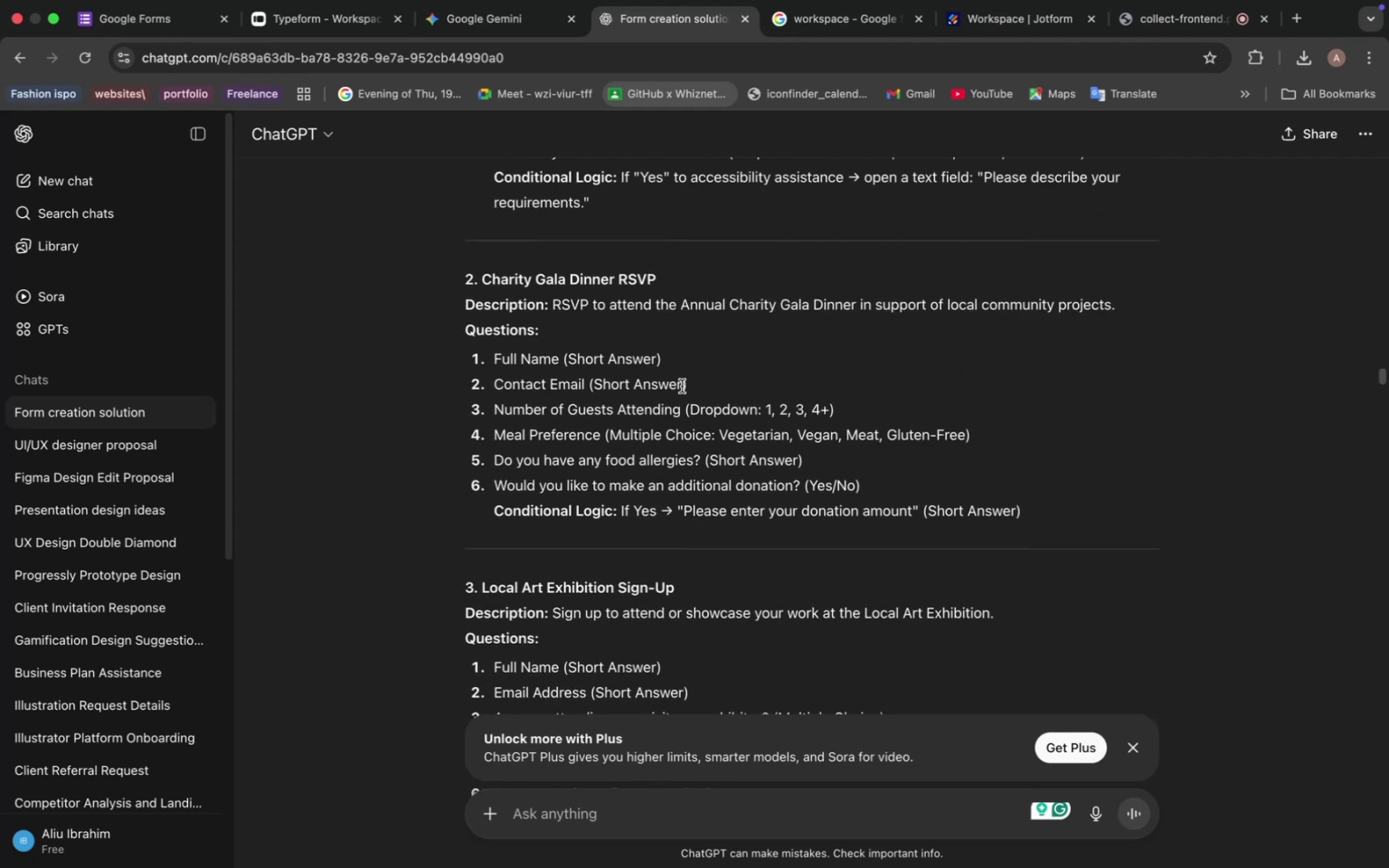 
scroll: coordinate [682, 386], scroll_direction: down, amount: 66.0
 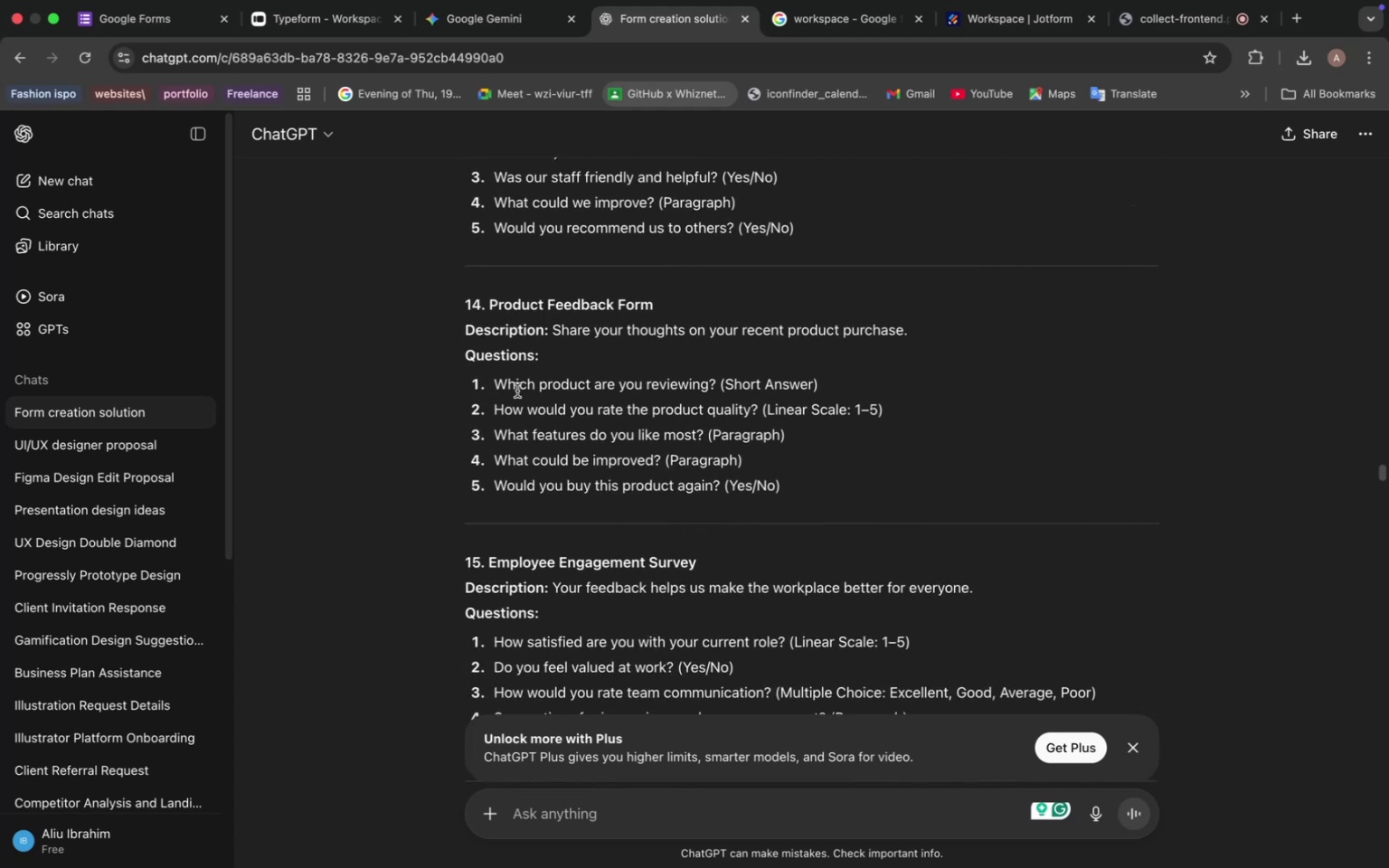 
wait(8.26)
 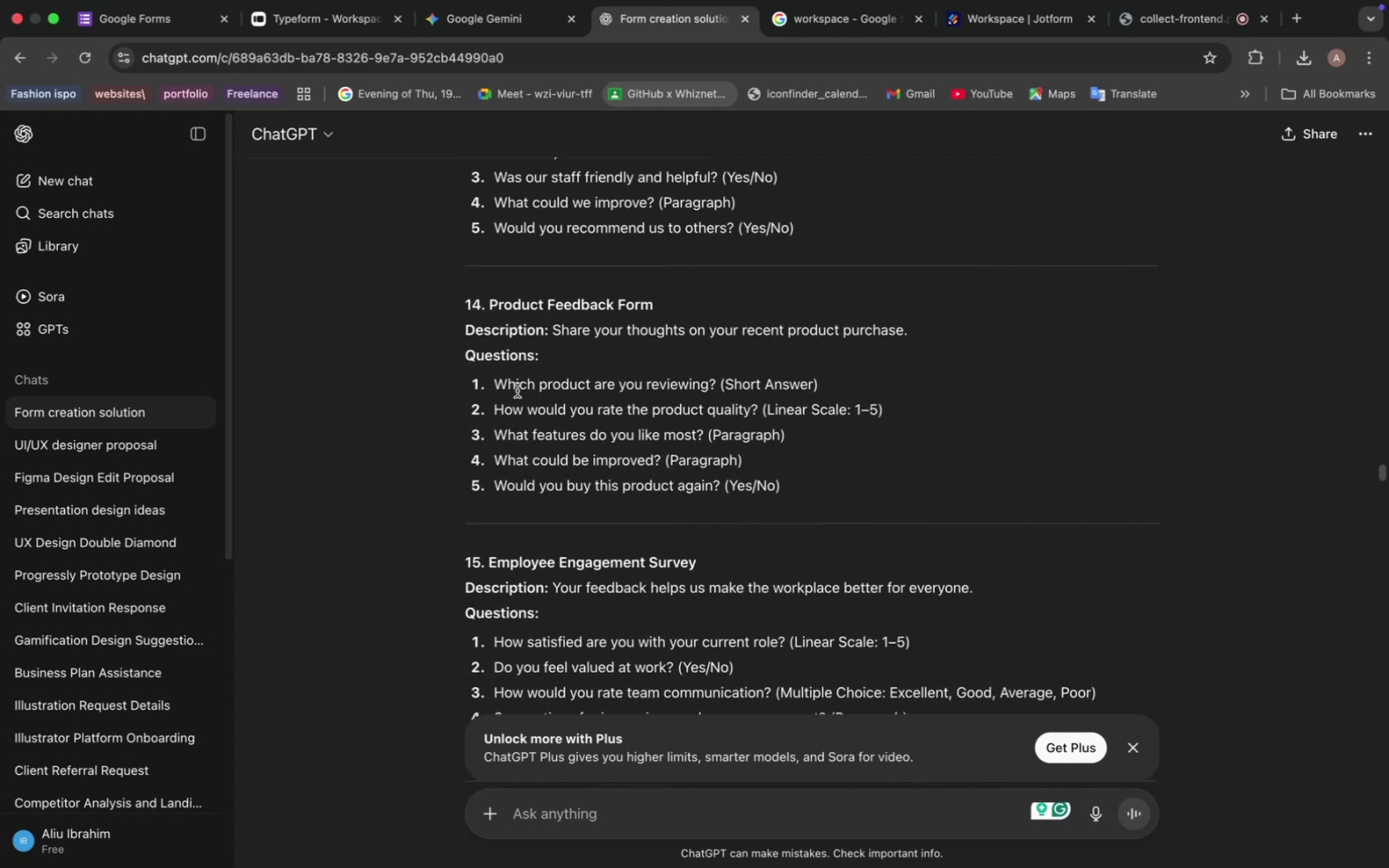 
left_click([161, 18])
 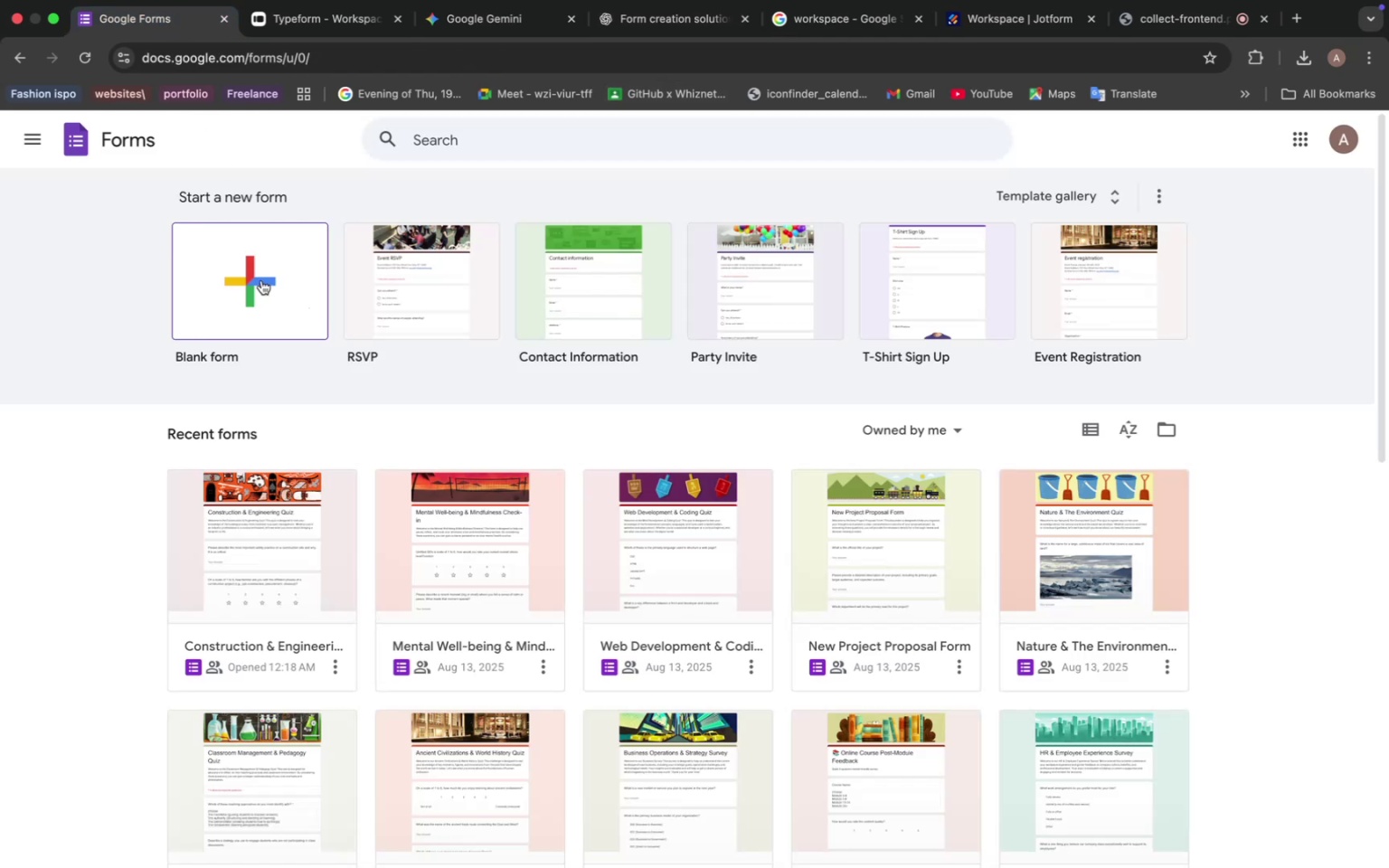 
left_click([259, 278])
 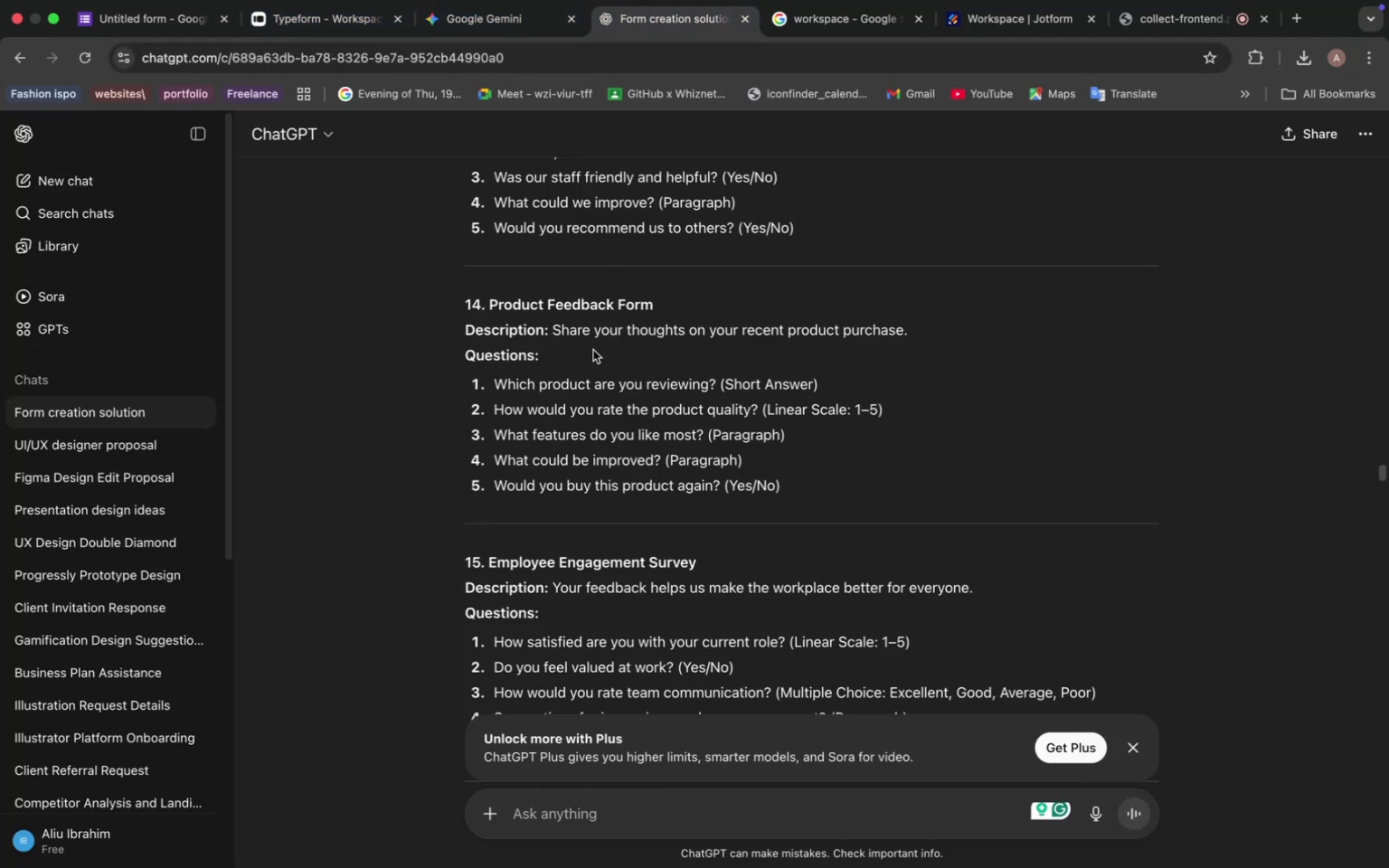 
wait(9.65)
 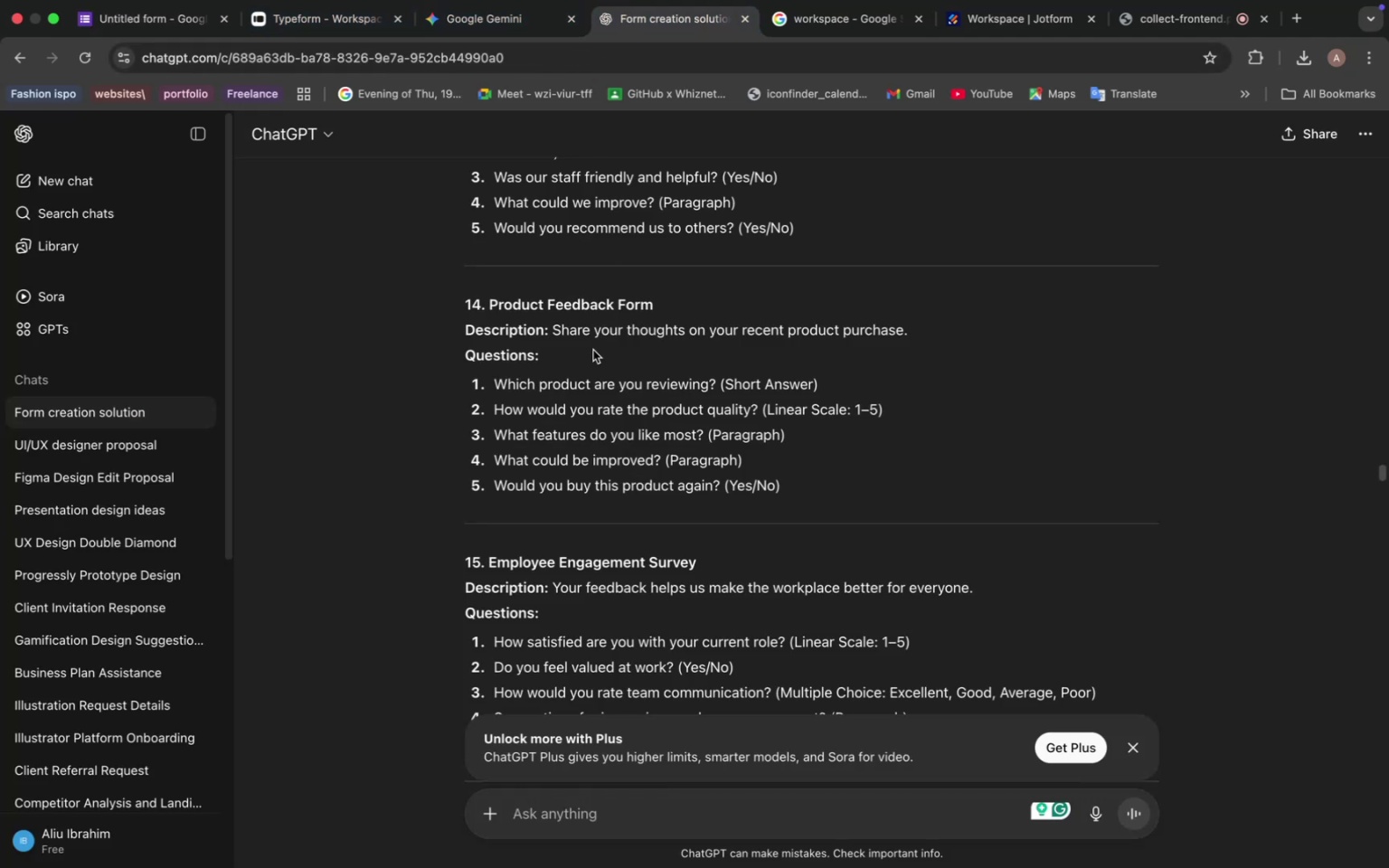 
scroll: coordinate [554, 457], scroll_direction: down, amount: 9.0
 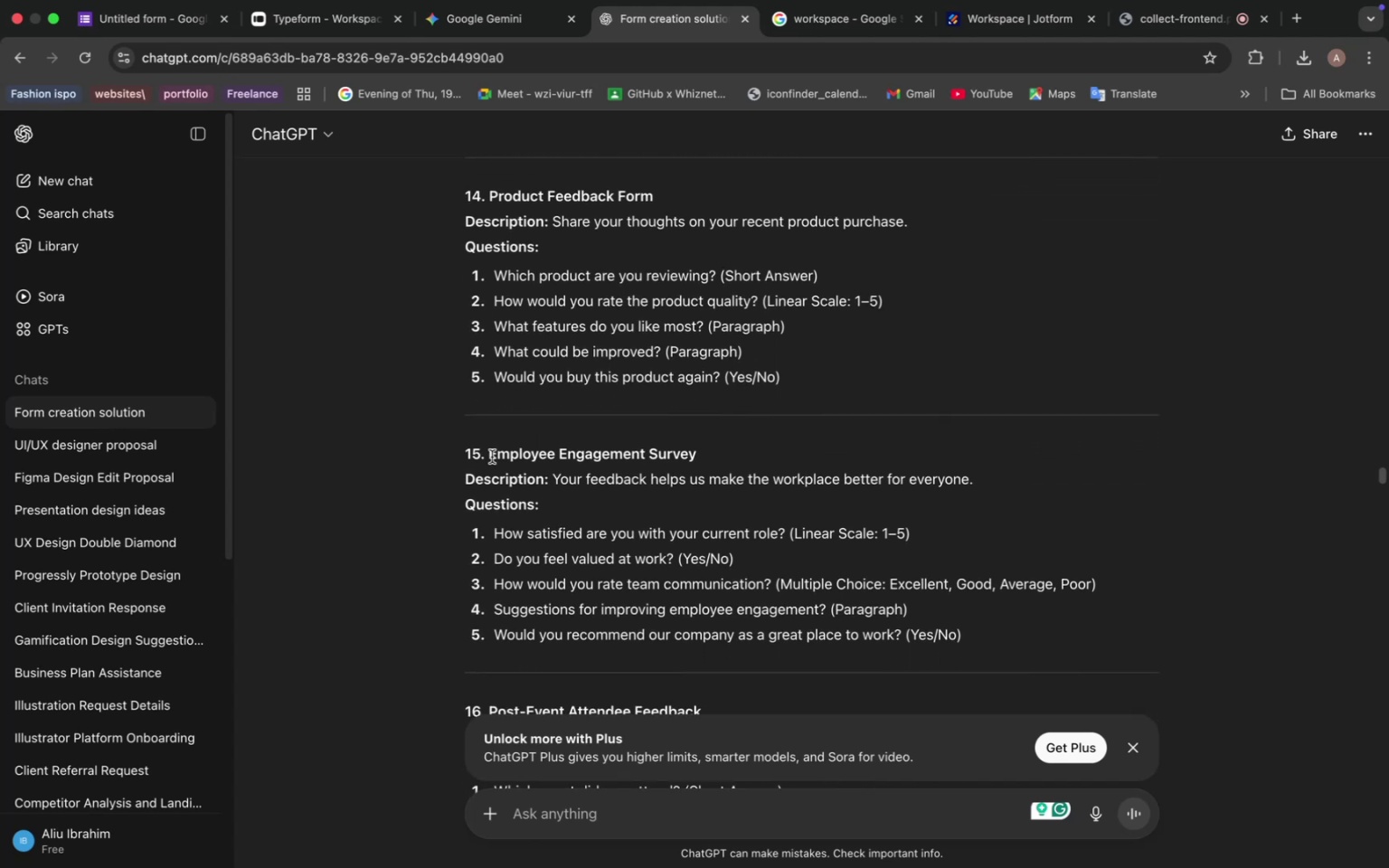 
left_click_drag(start_coordinate=[488, 454], to_coordinate=[694, 447])
 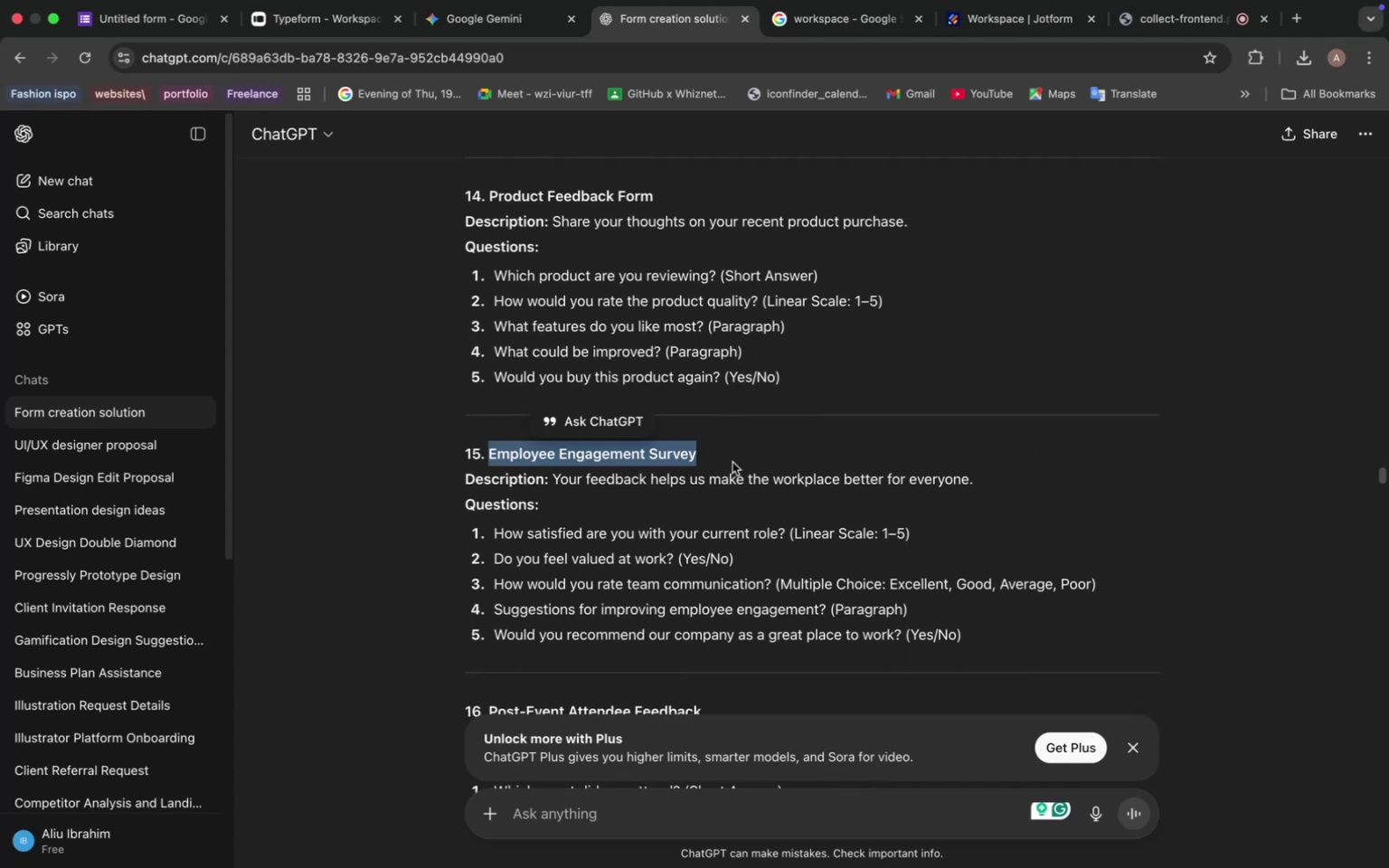 
key(Meta+C)
 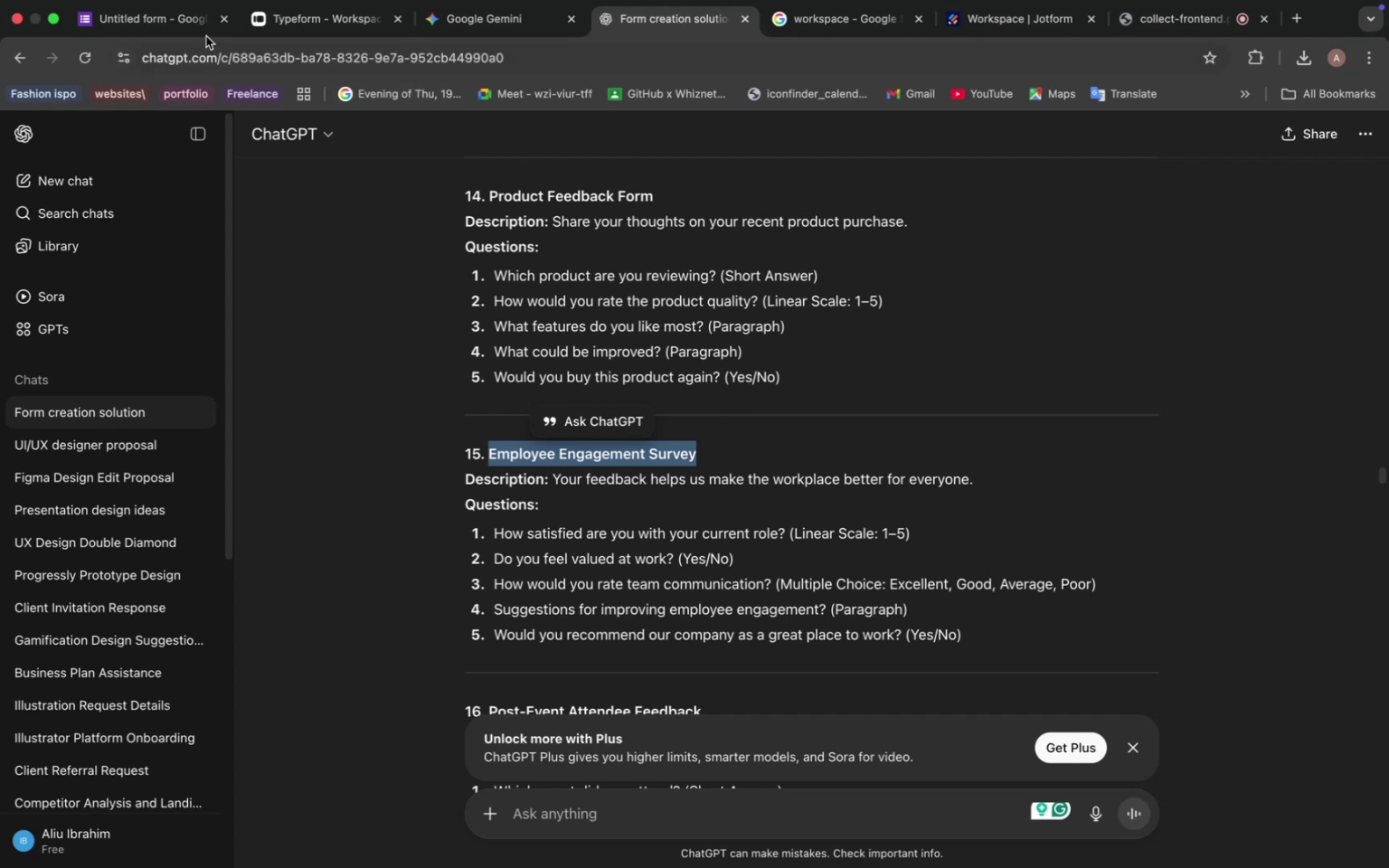 
left_click([174, 23])
 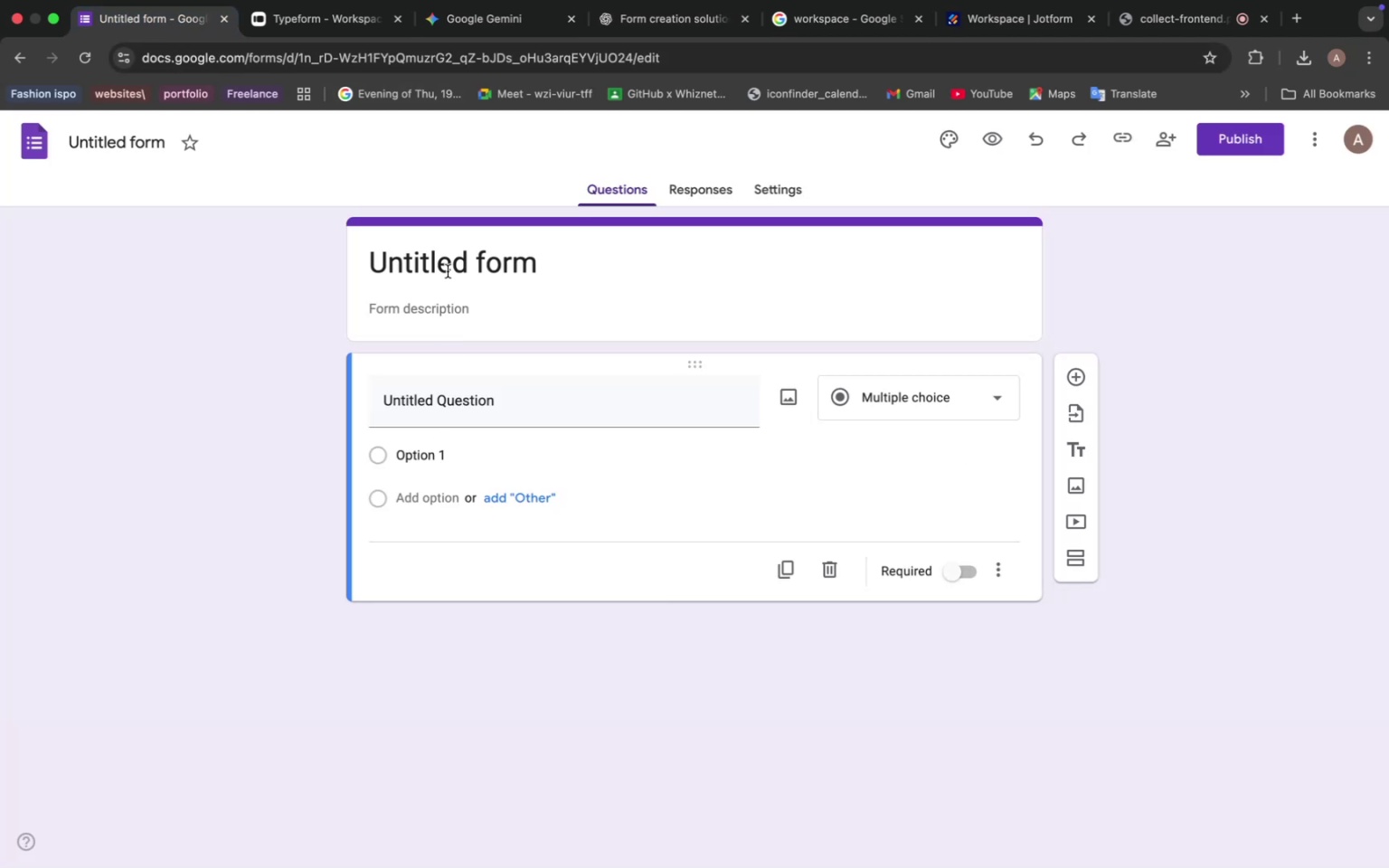 
double_click([448, 269])
 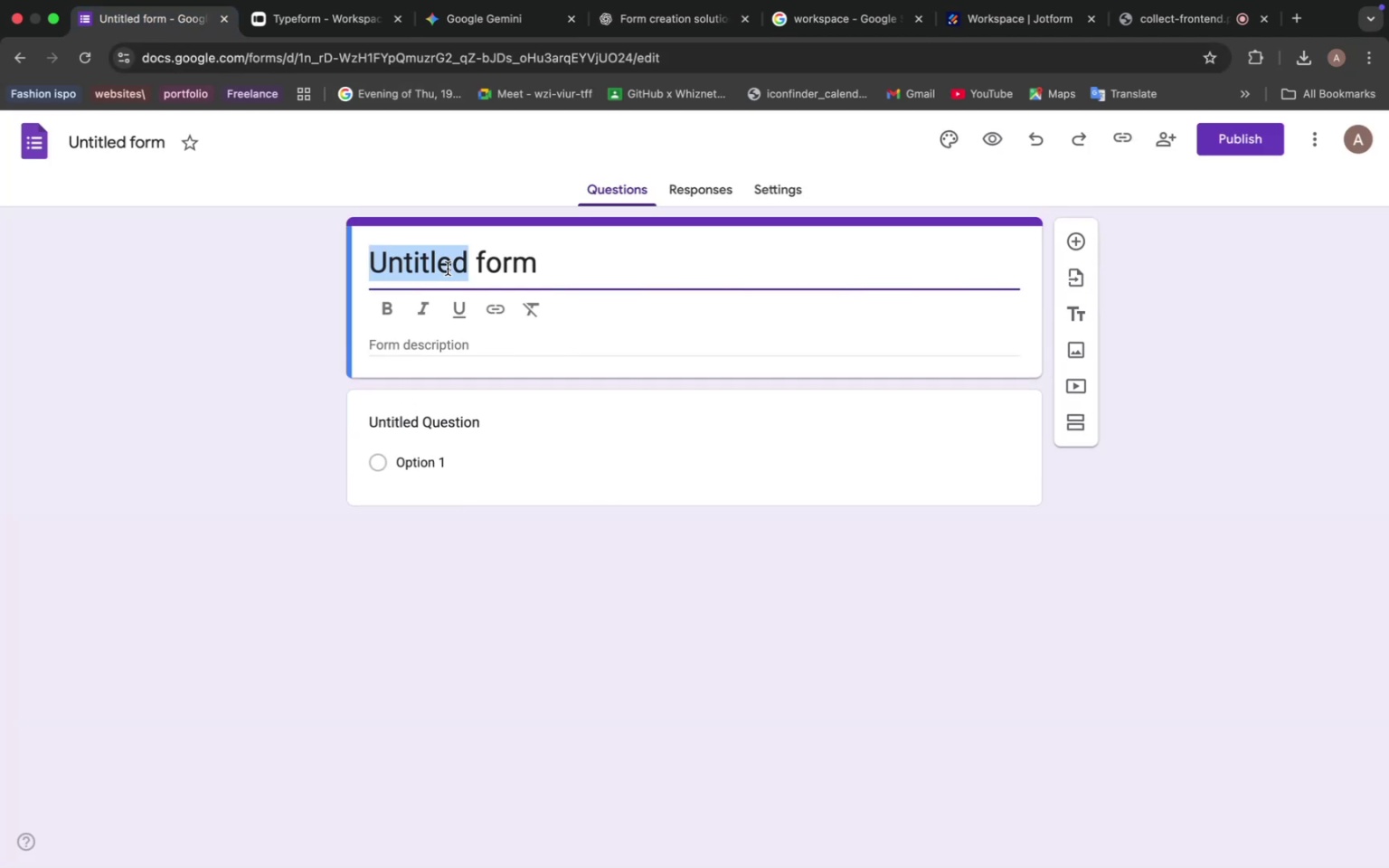 
triple_click([448, 269])
 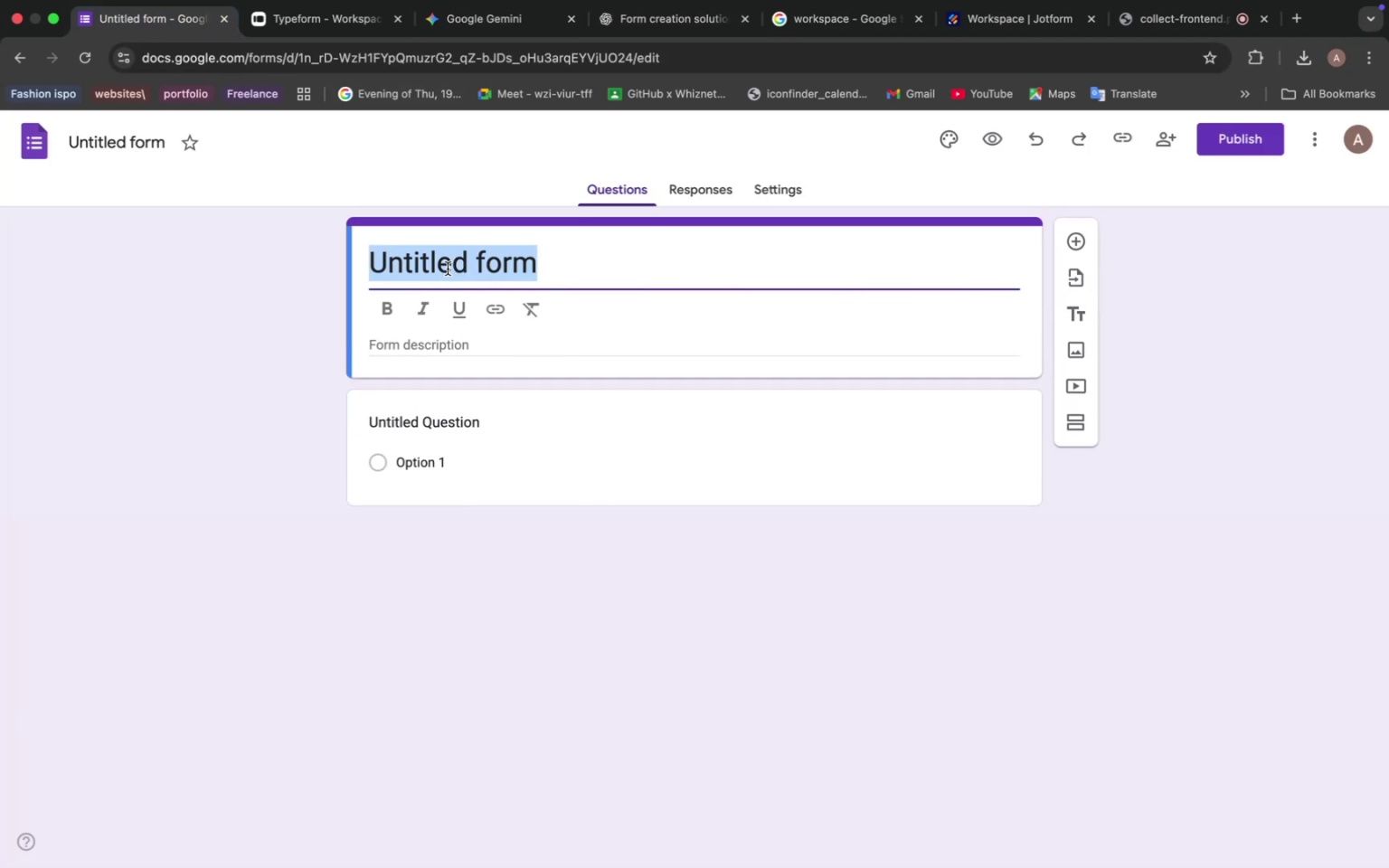 
key(Meta+V)
 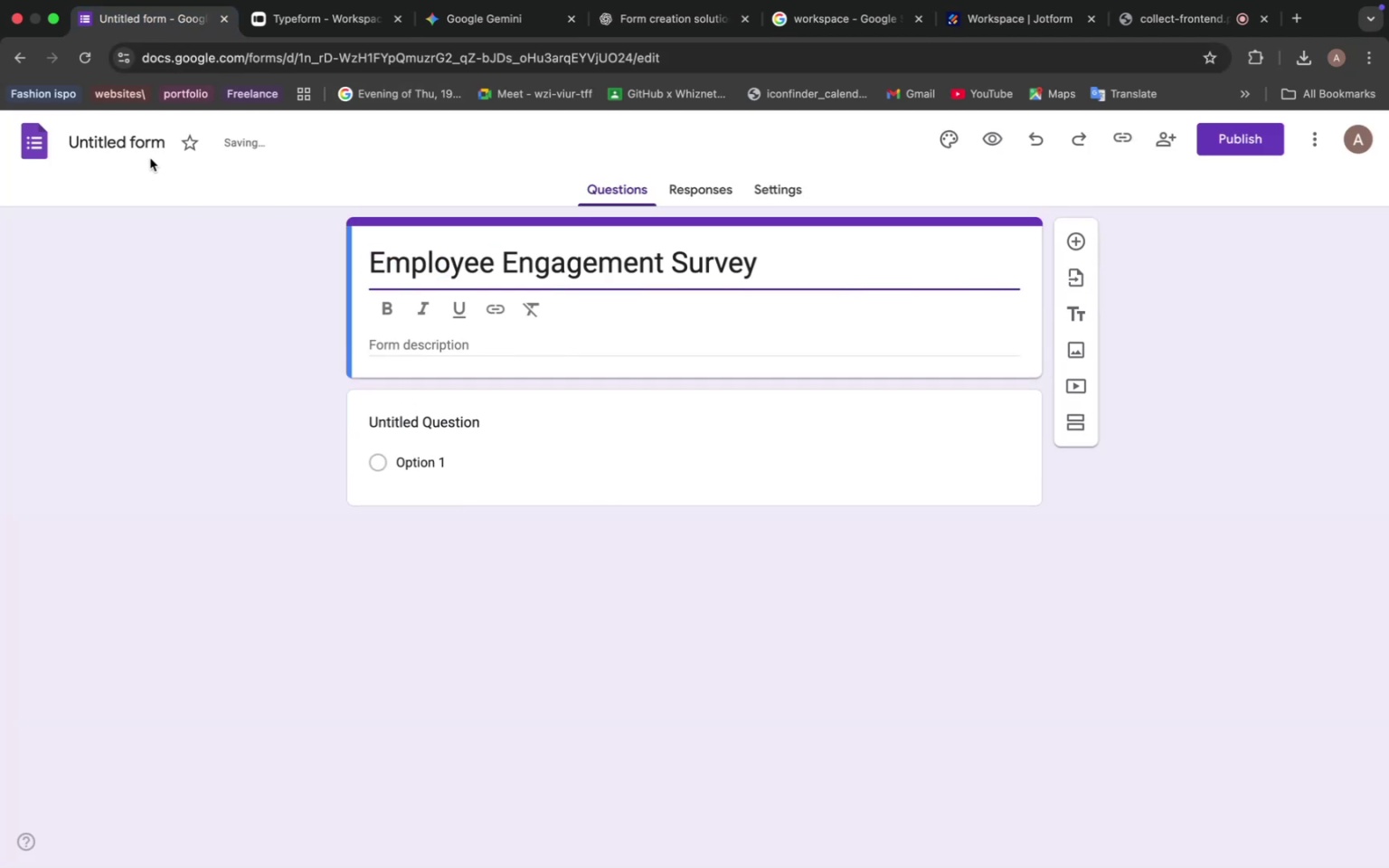 
left_click([143, 146])
 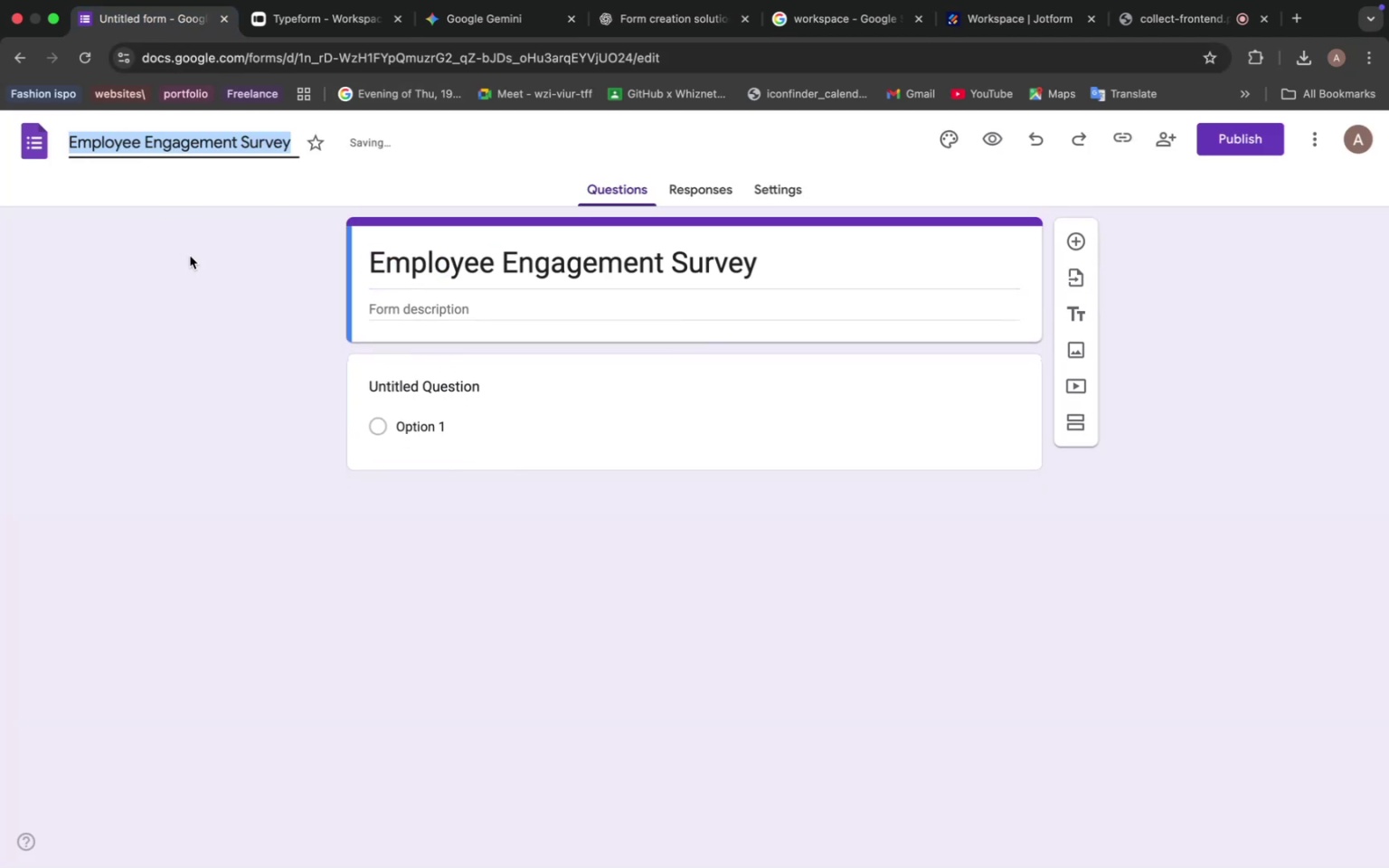 
left_click([191, 256])
 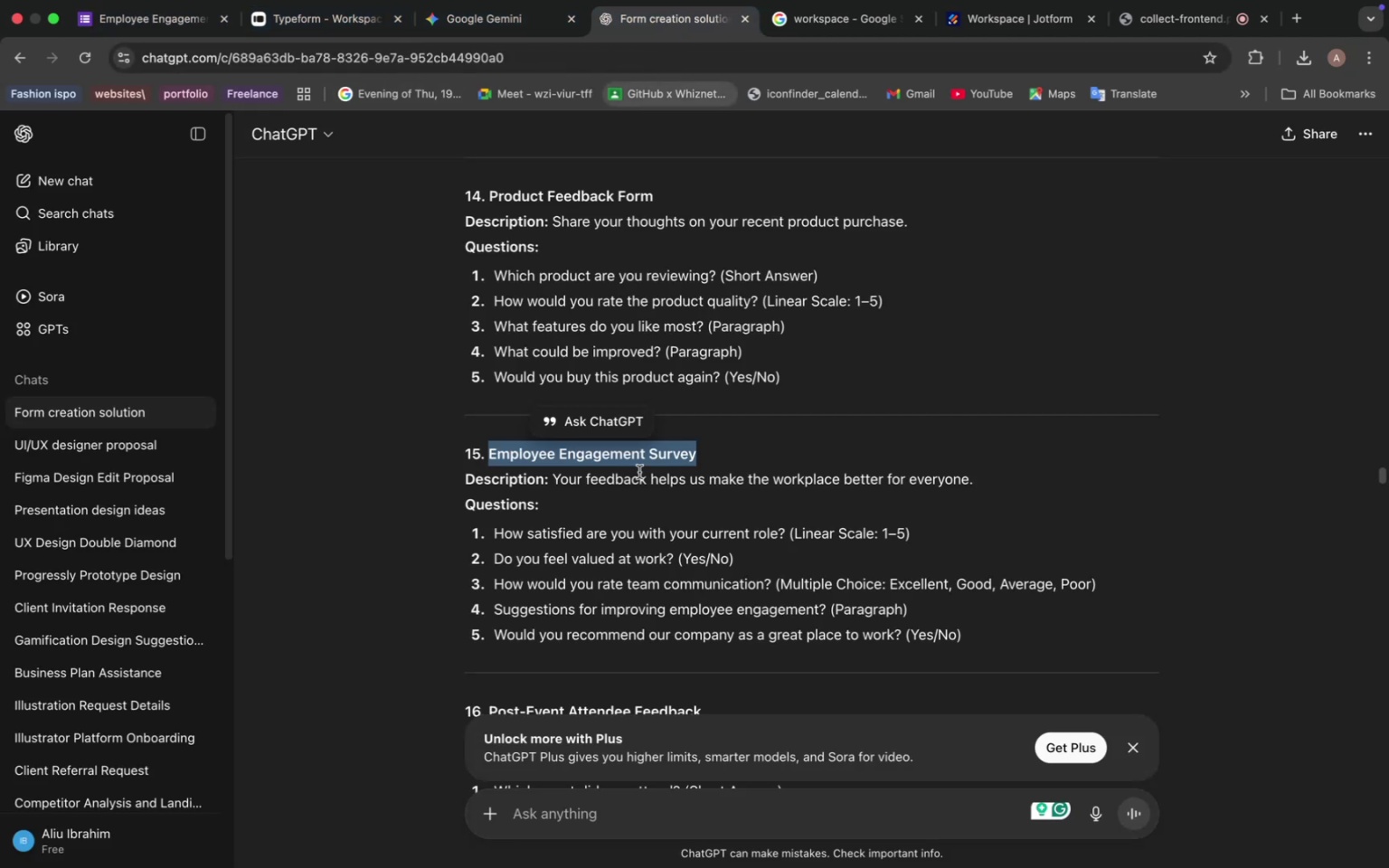 
left_click_drag(start_coordinate=[555, 482], to_coordinate=[980, 469])
 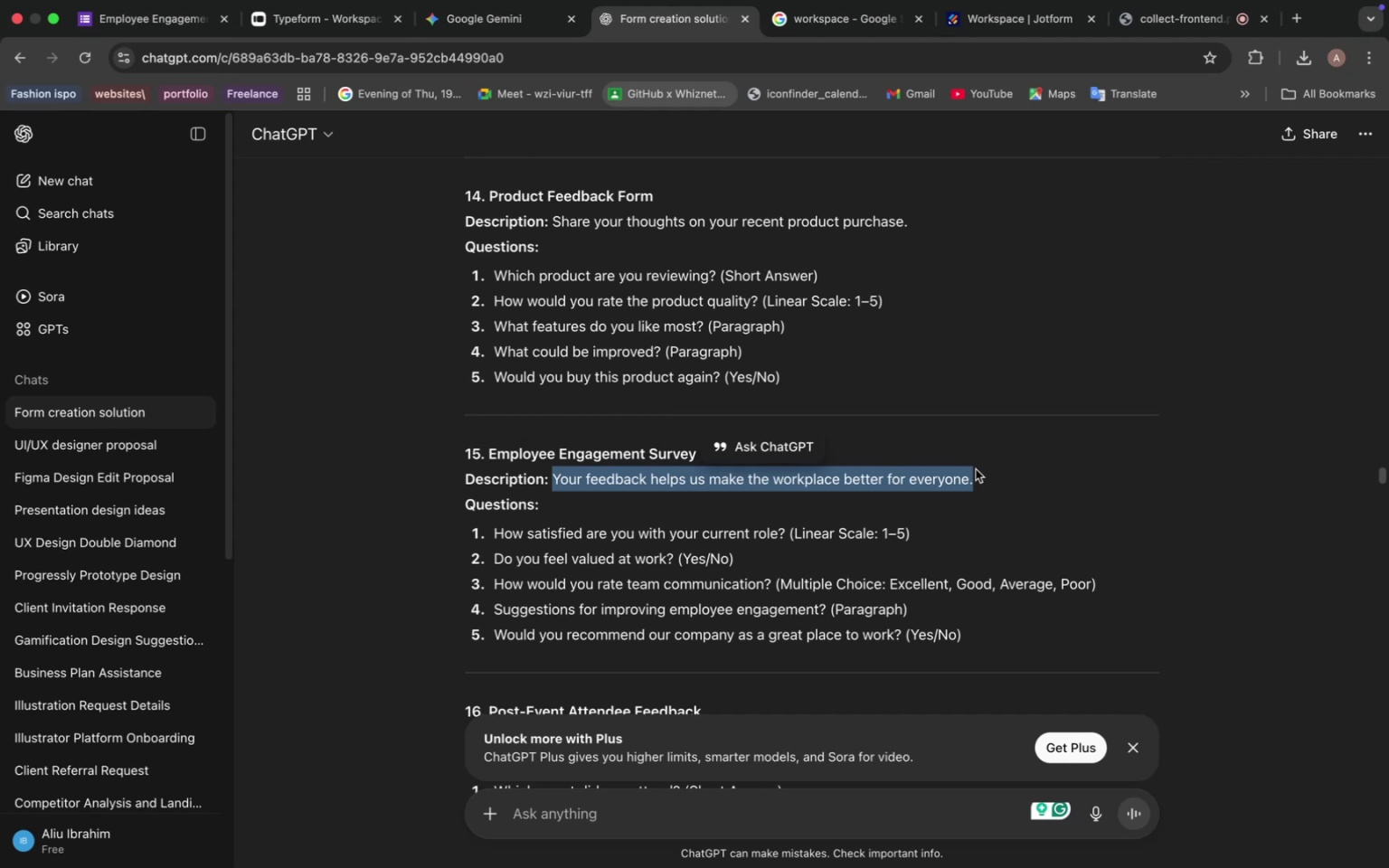 
key(Meta+C)
 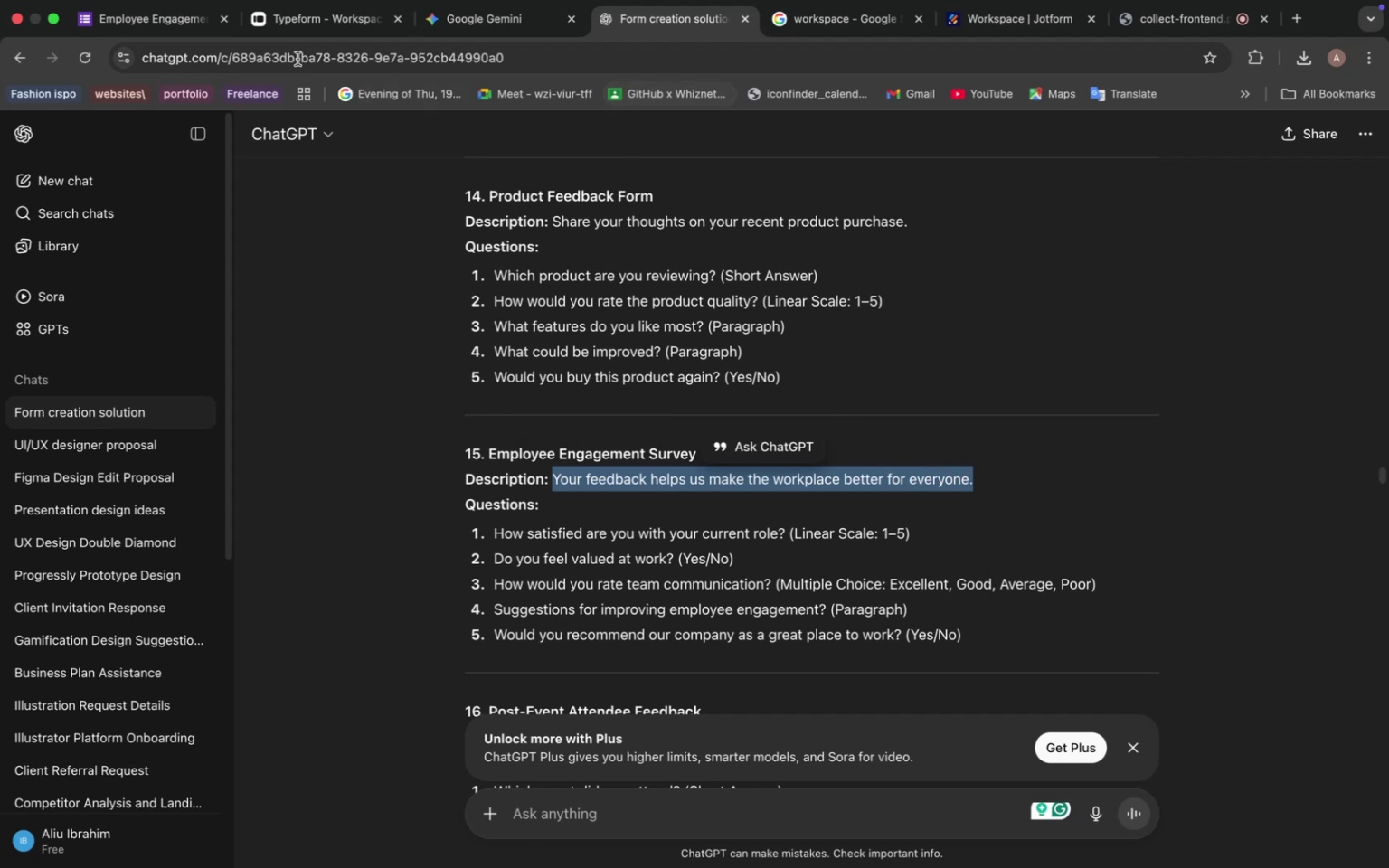 
left_click([175, 23])
 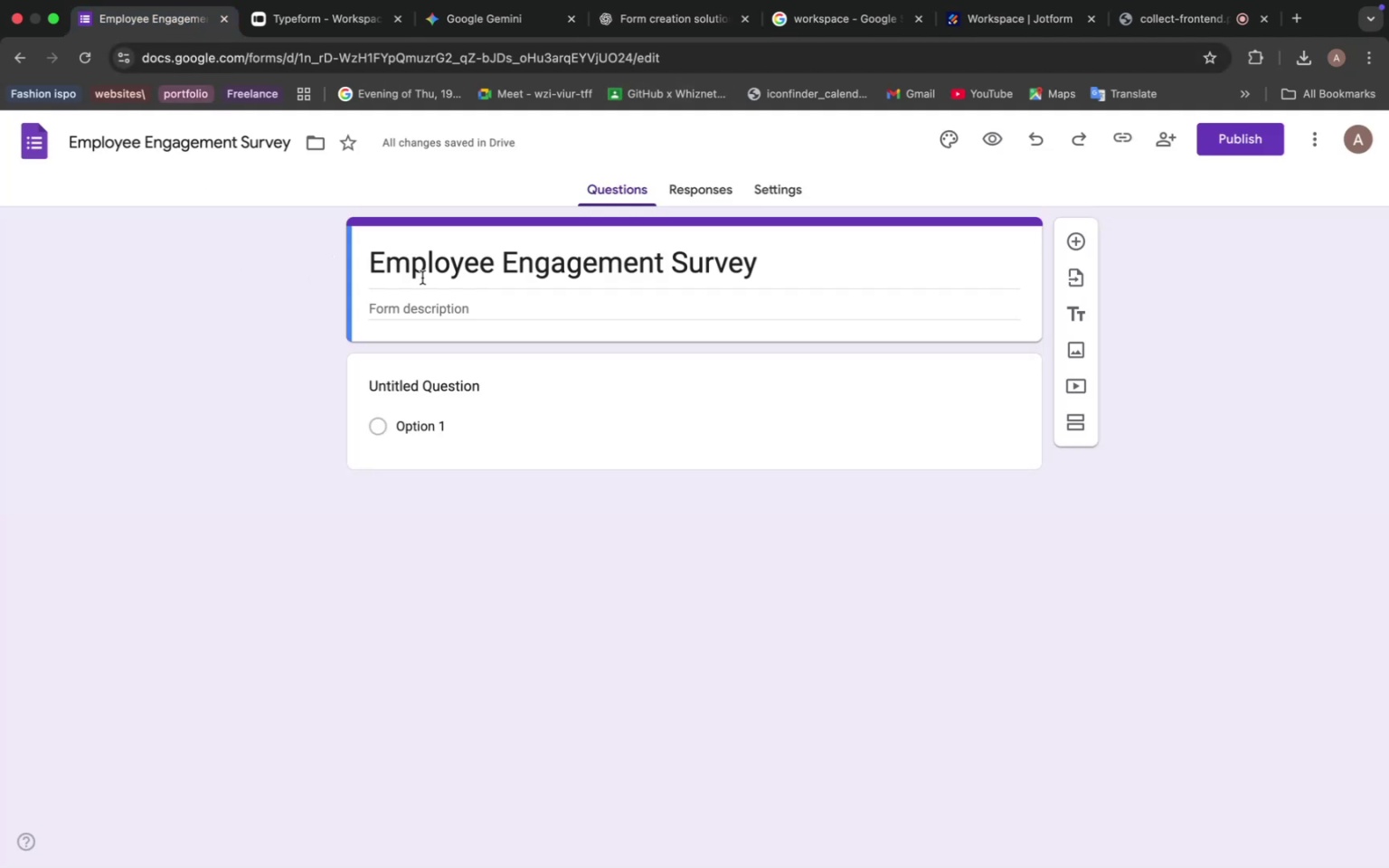 
left_click([444, 305])
 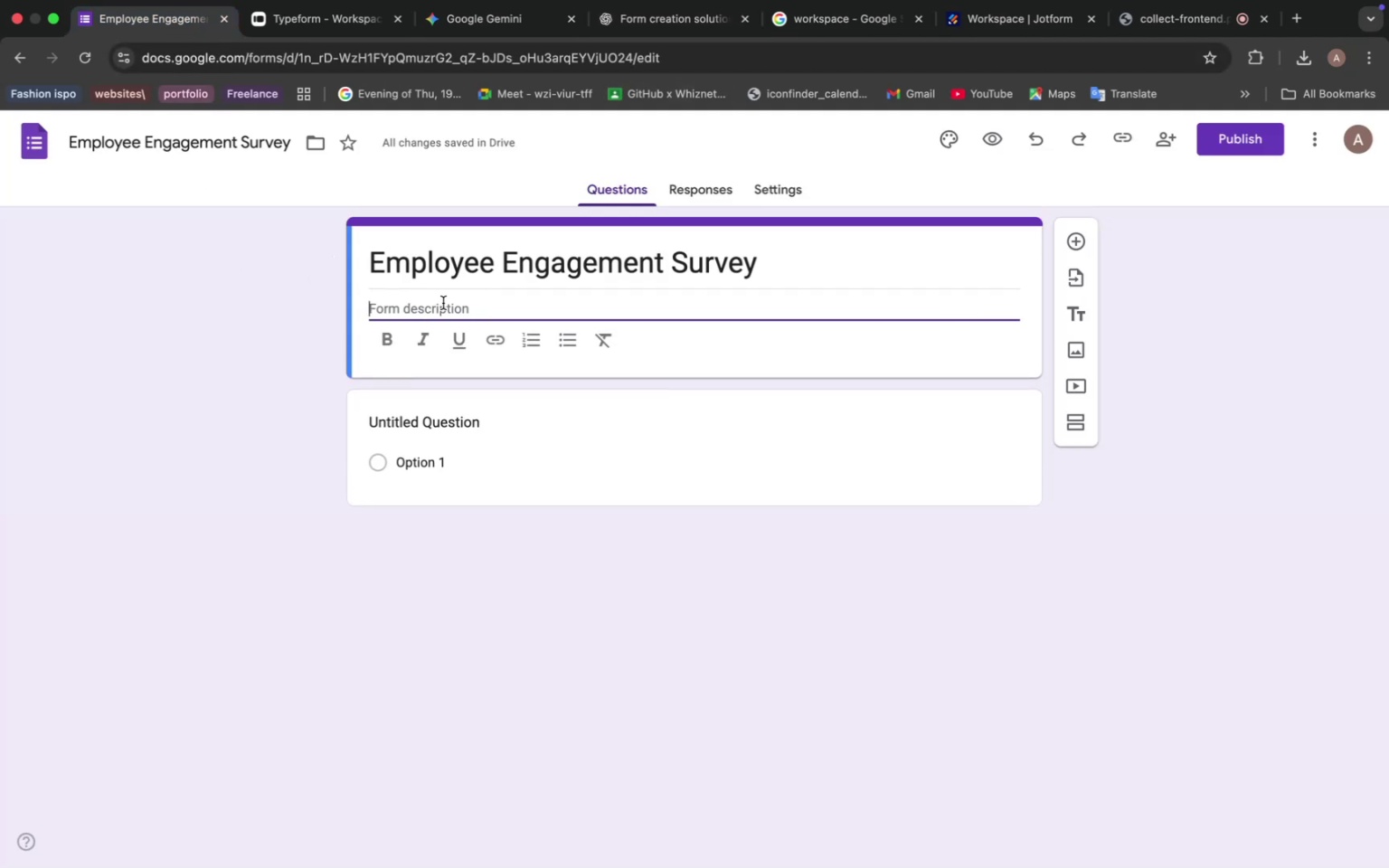 
key(Meta+V)
 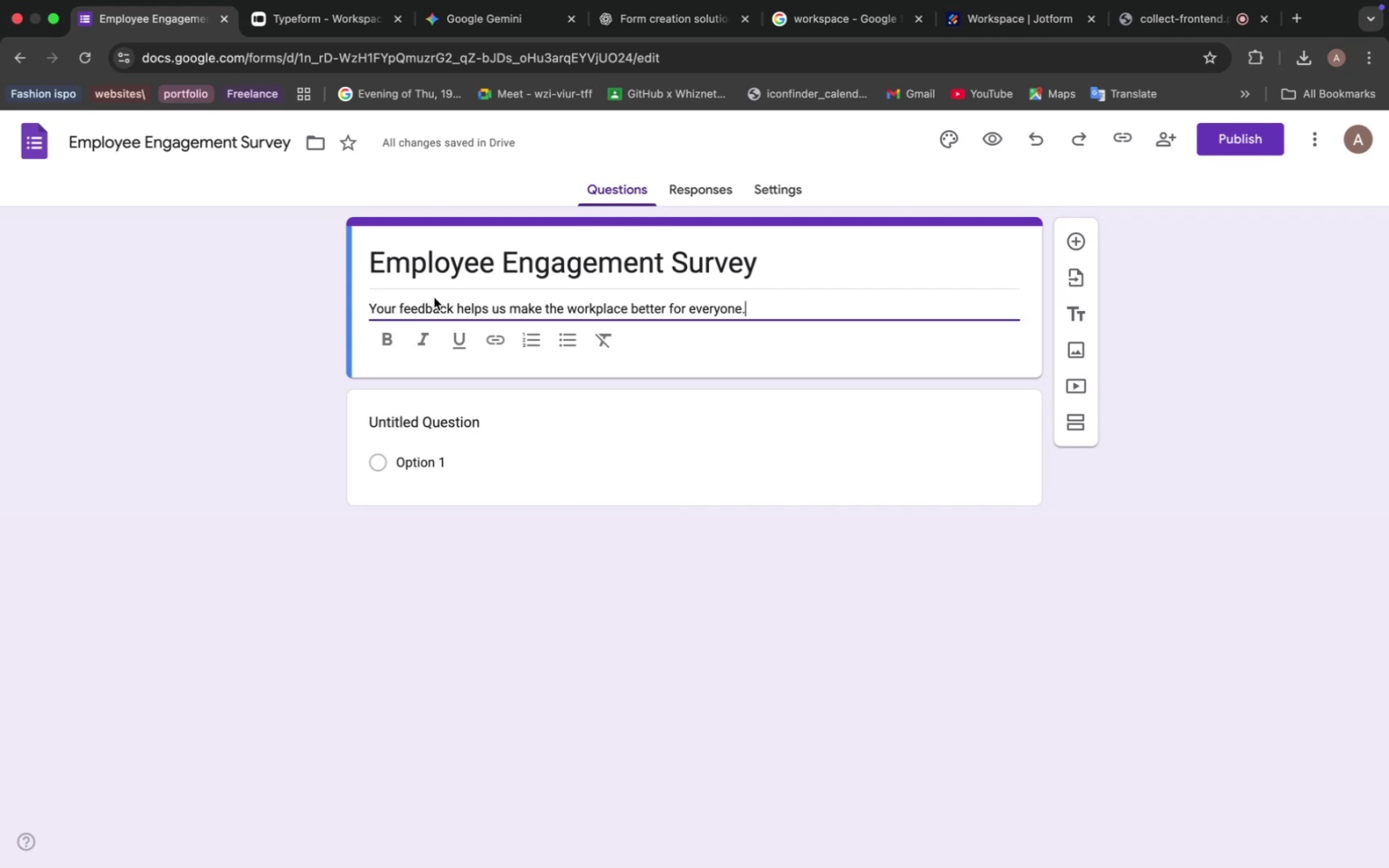 
wait(24.27)
 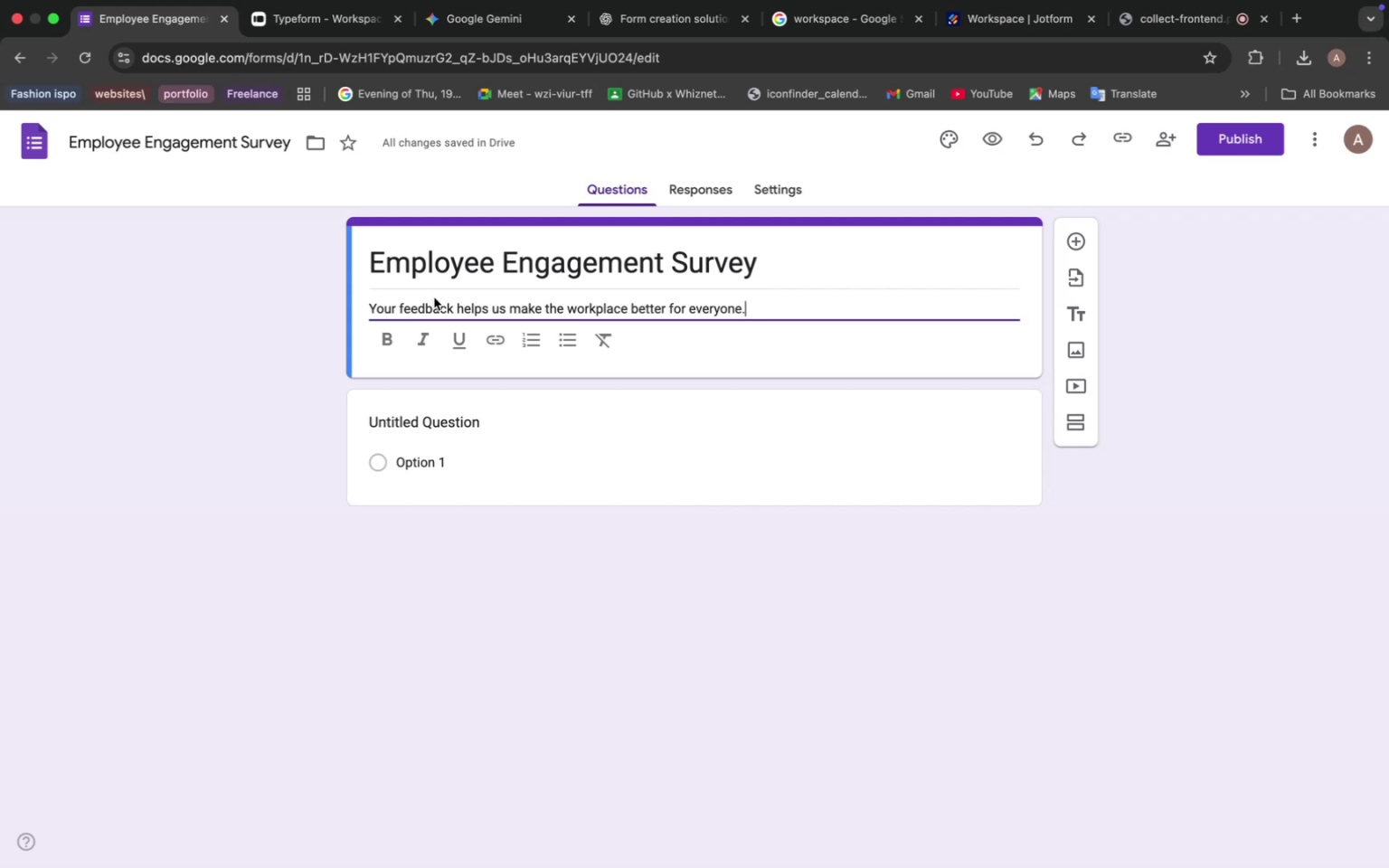 
left_click([682, 30])
 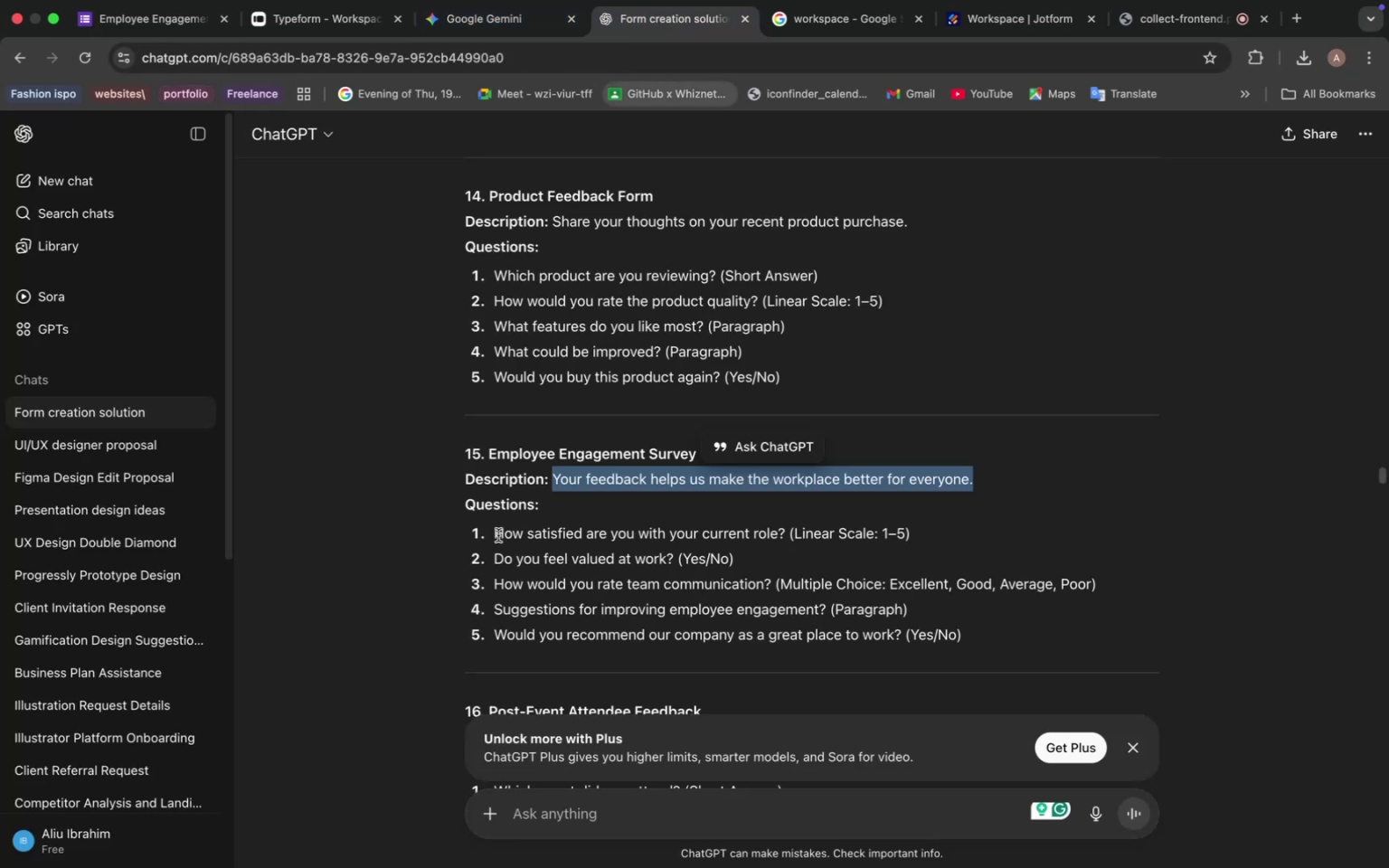 
left_click_drag(start_coordinate=[496, 534], to_coordinate=[783, 529])
 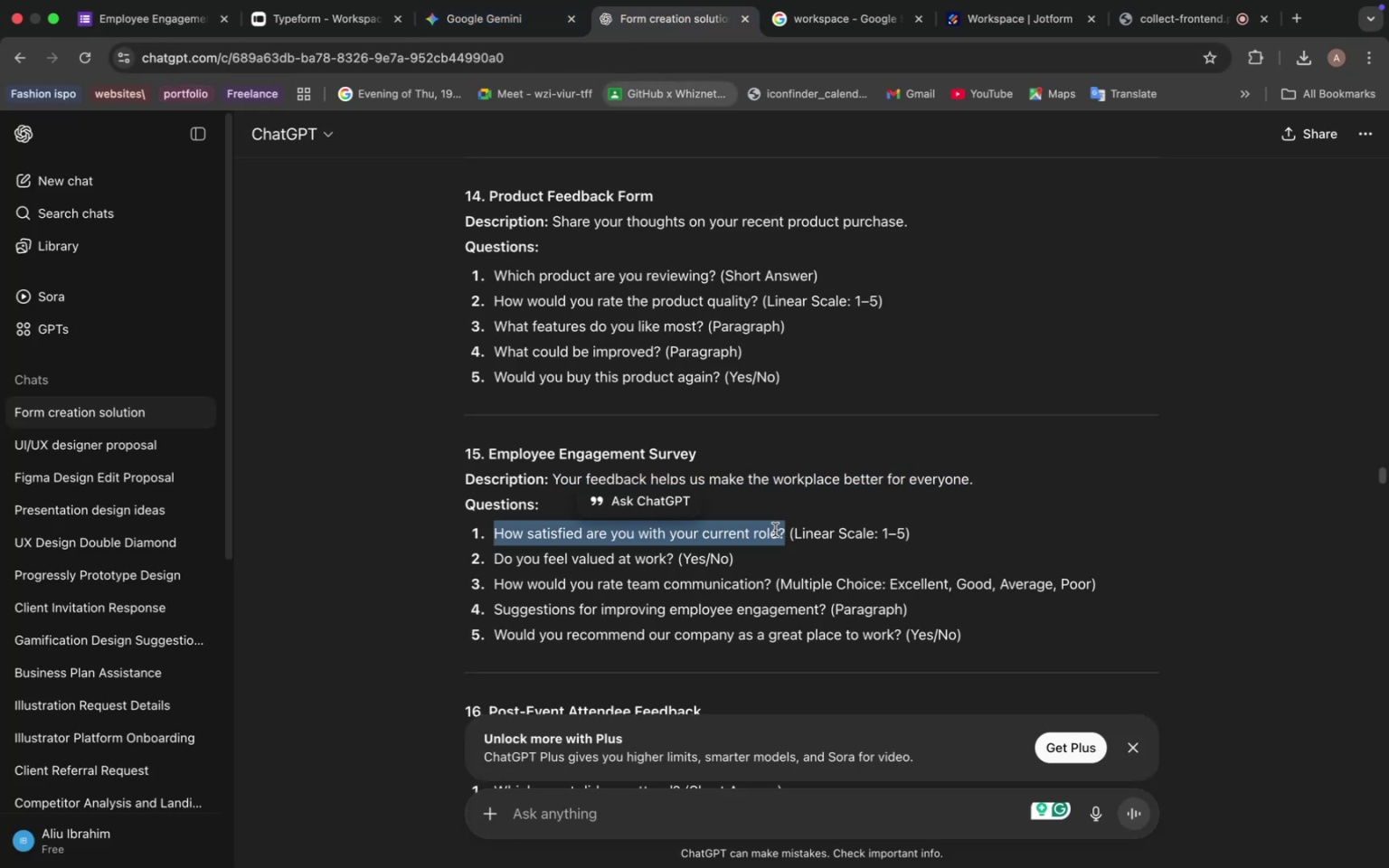 
key(Meta+C)
 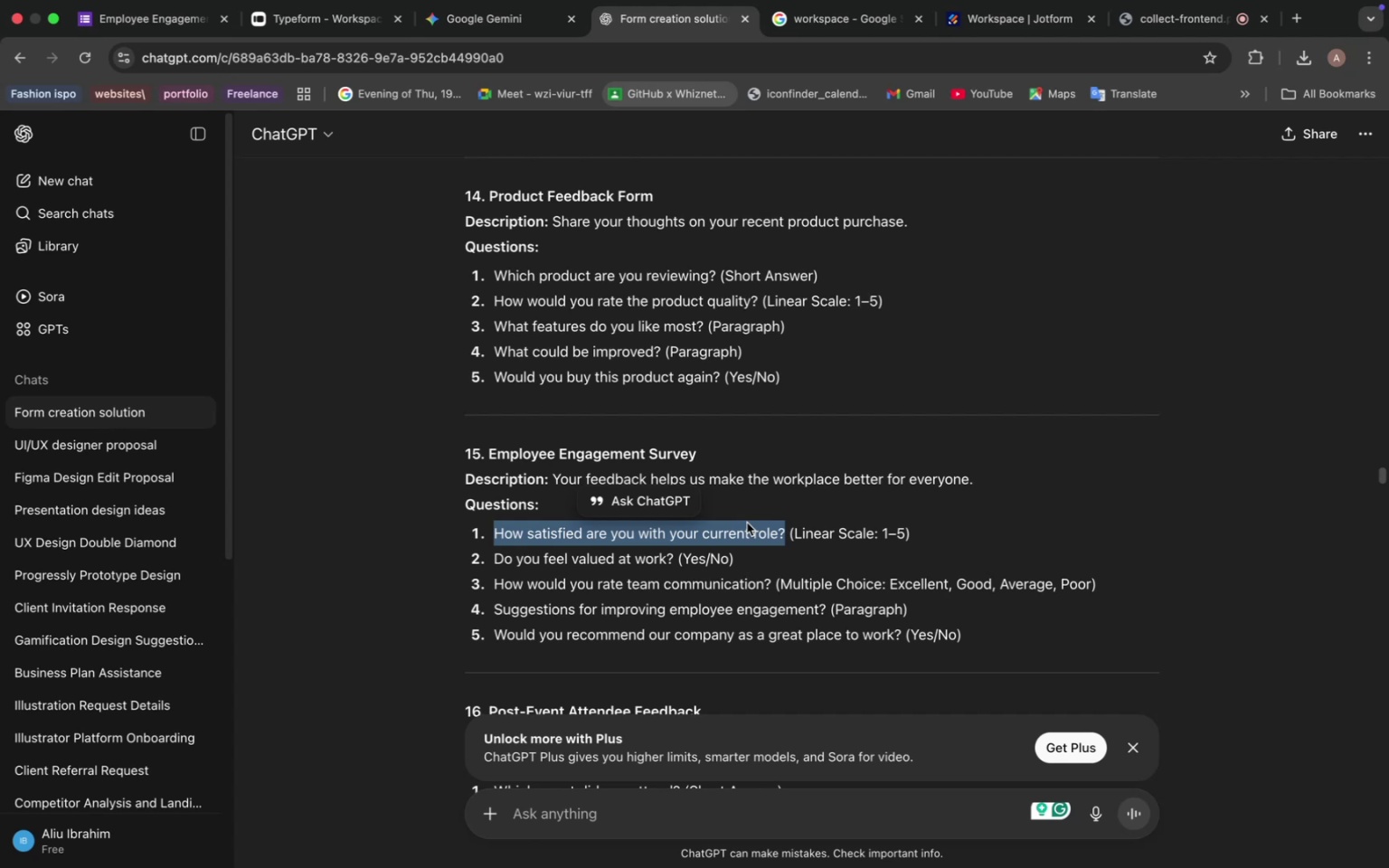 
wait(21.63)
 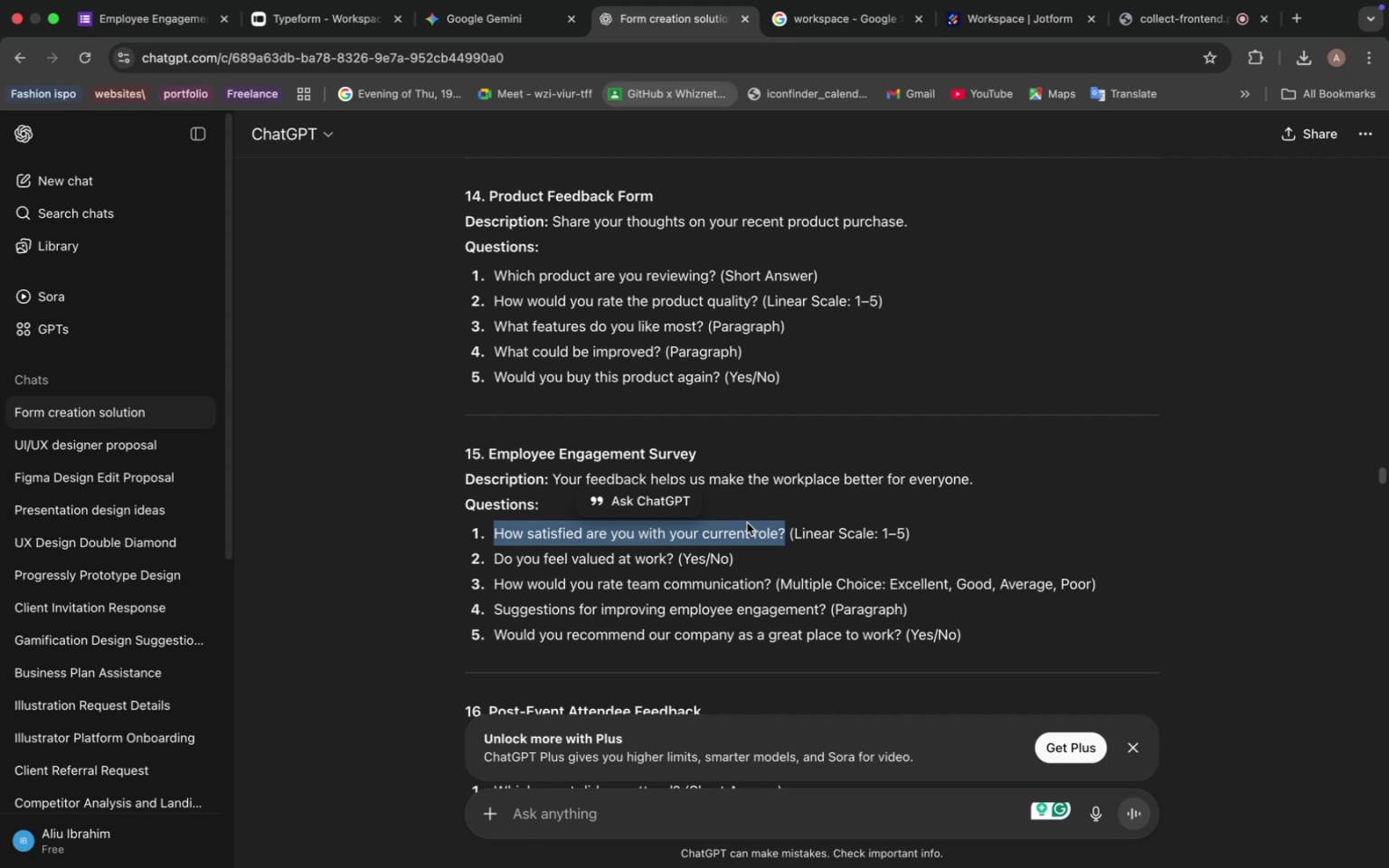 
left_click([168, 20])
 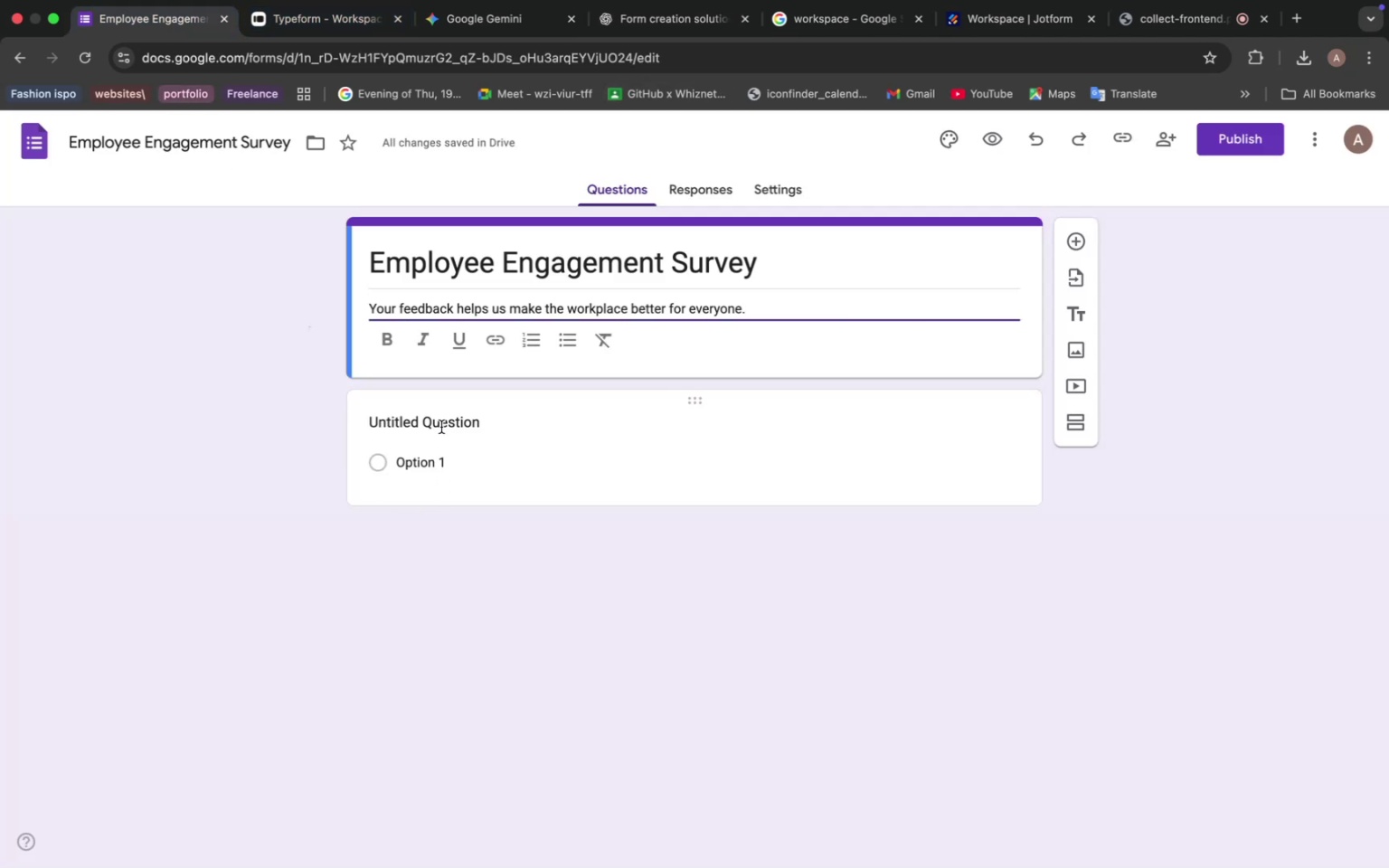 
left_click([441, 410])
 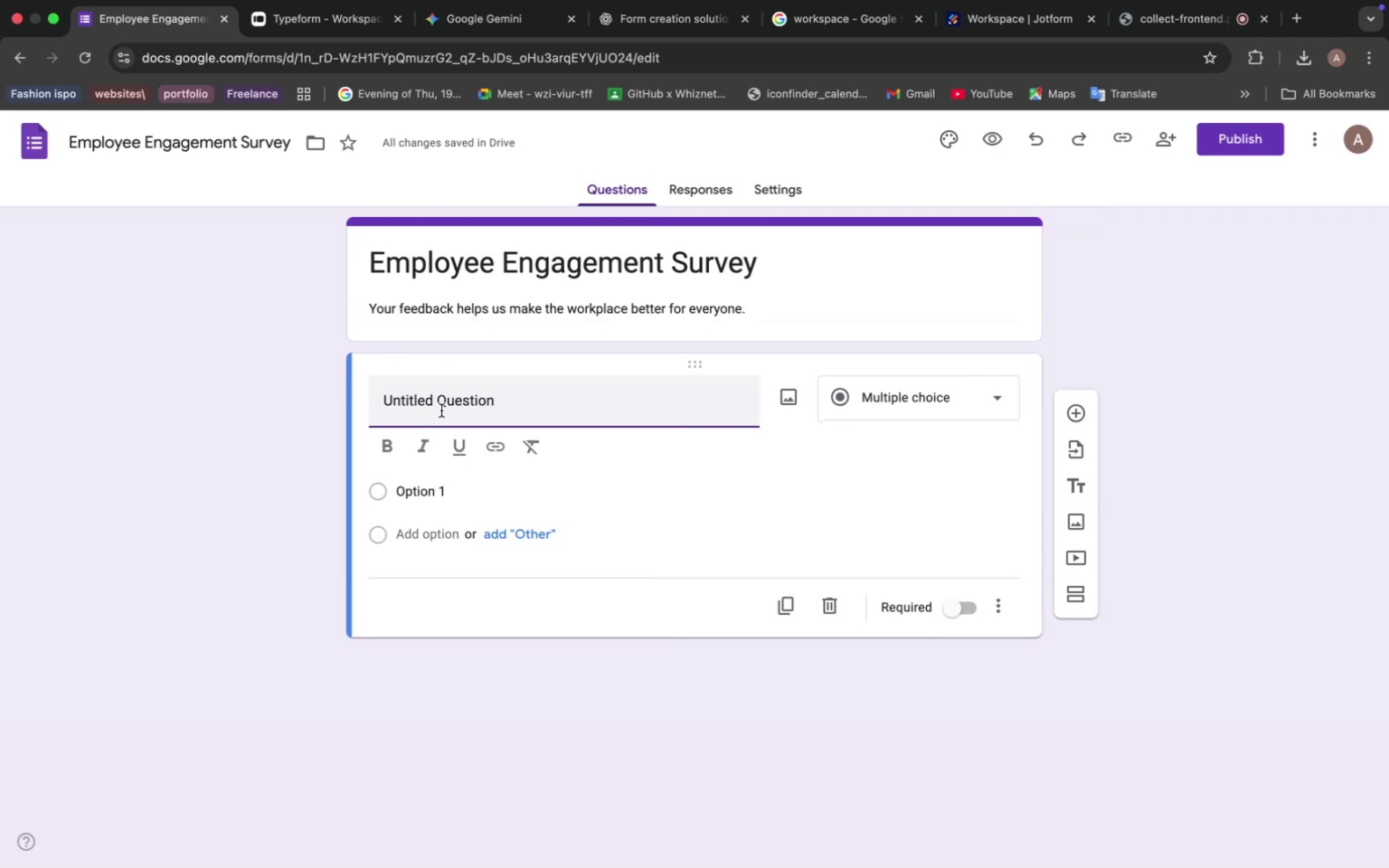 
key(Meta+V)
 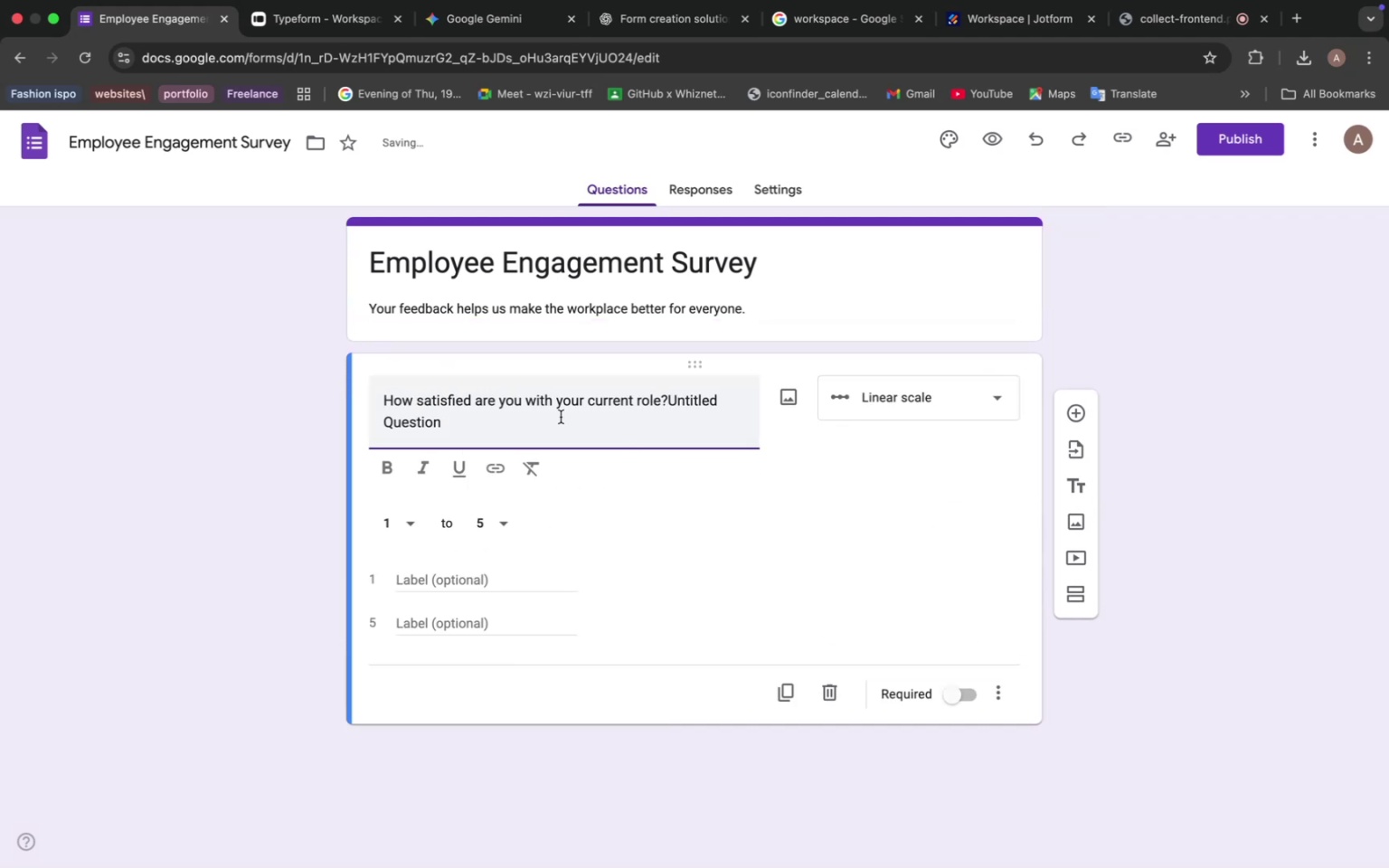 
left_click_drag(start_coordinate=[727, 399], to_coordinate=[672, 401])
 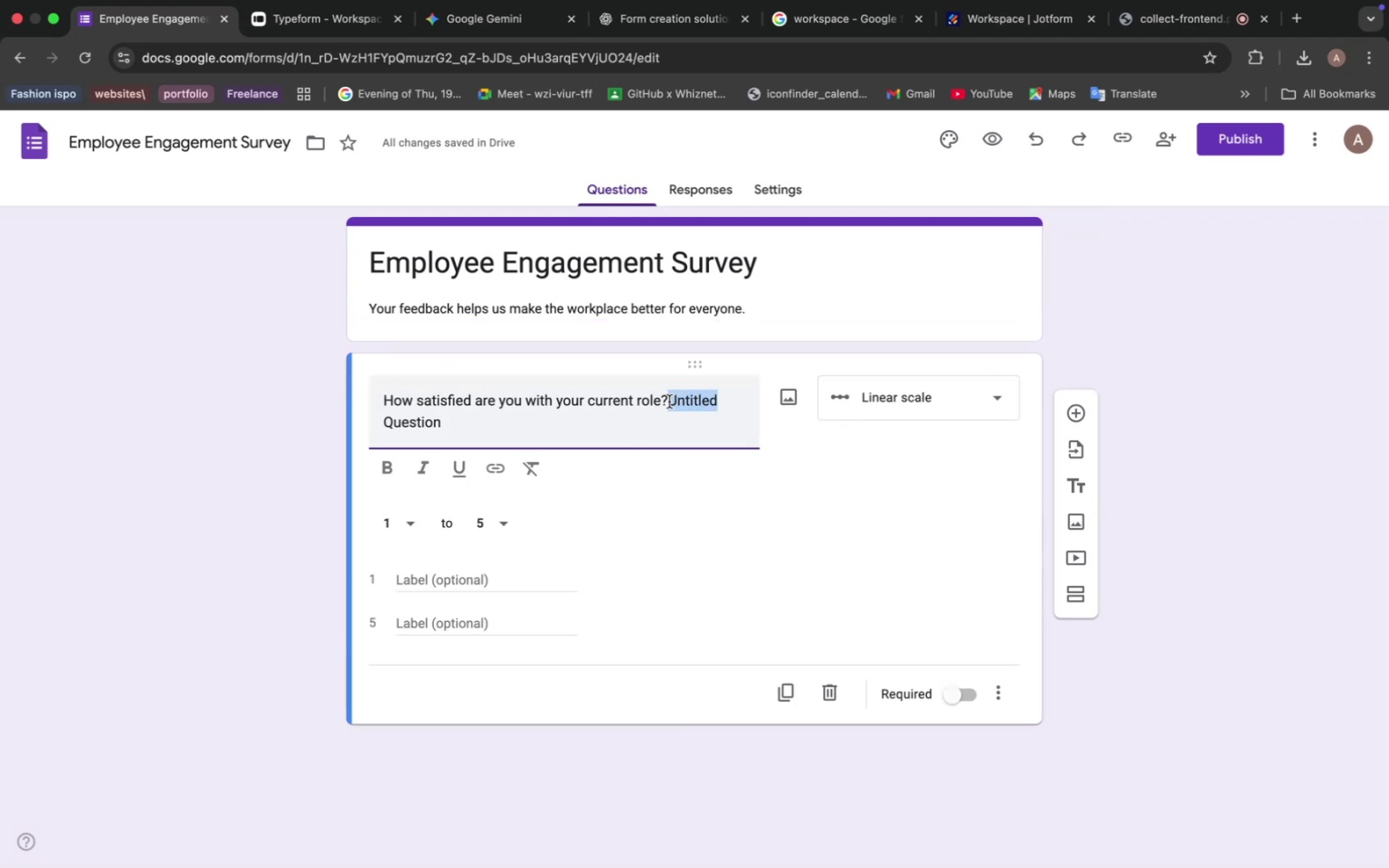 
key(Backspace)
 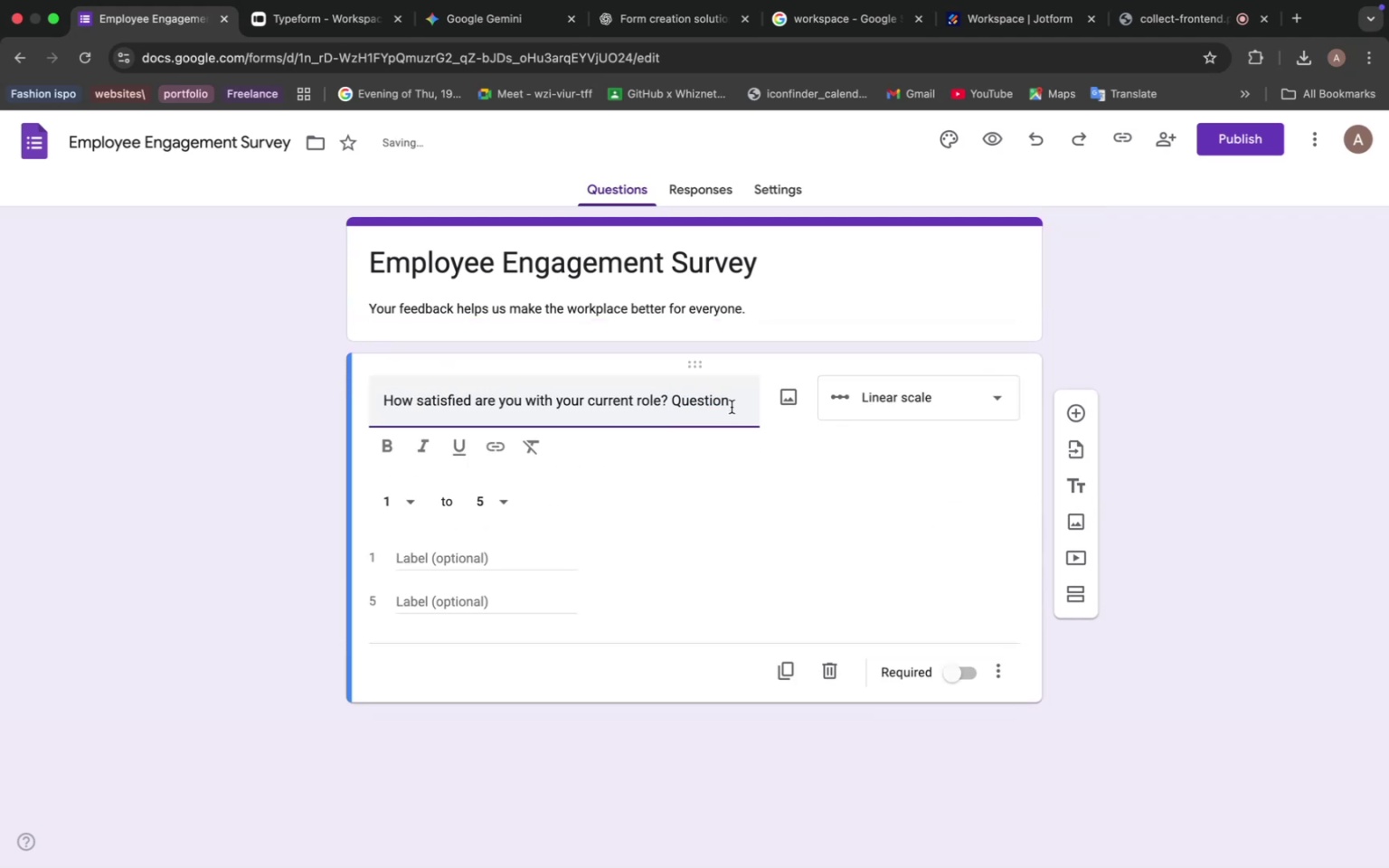 
left_click_drag(start_coordinate=[733, 405], to_coordinate=[674, 405])
 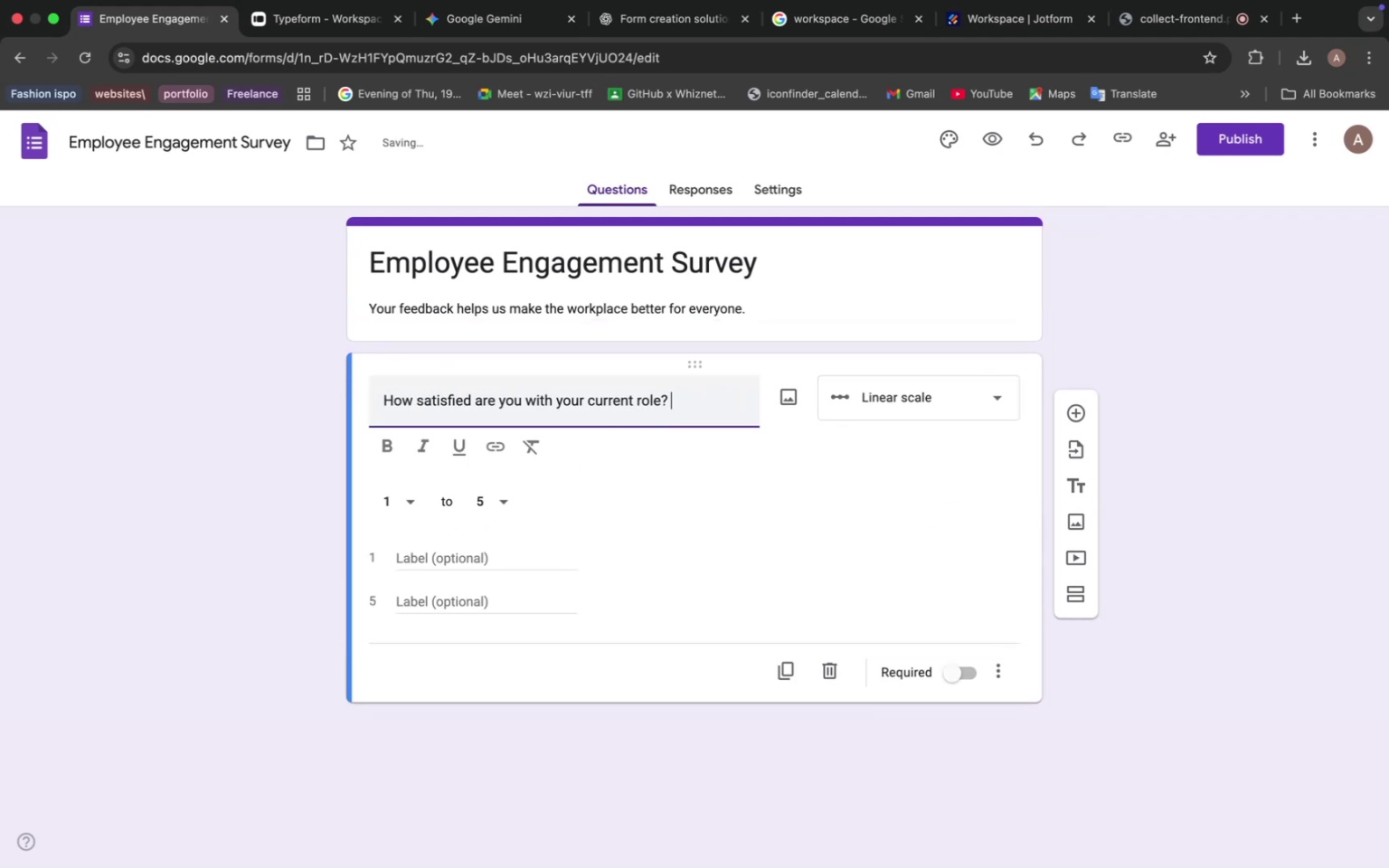 
key(Backspace)
 